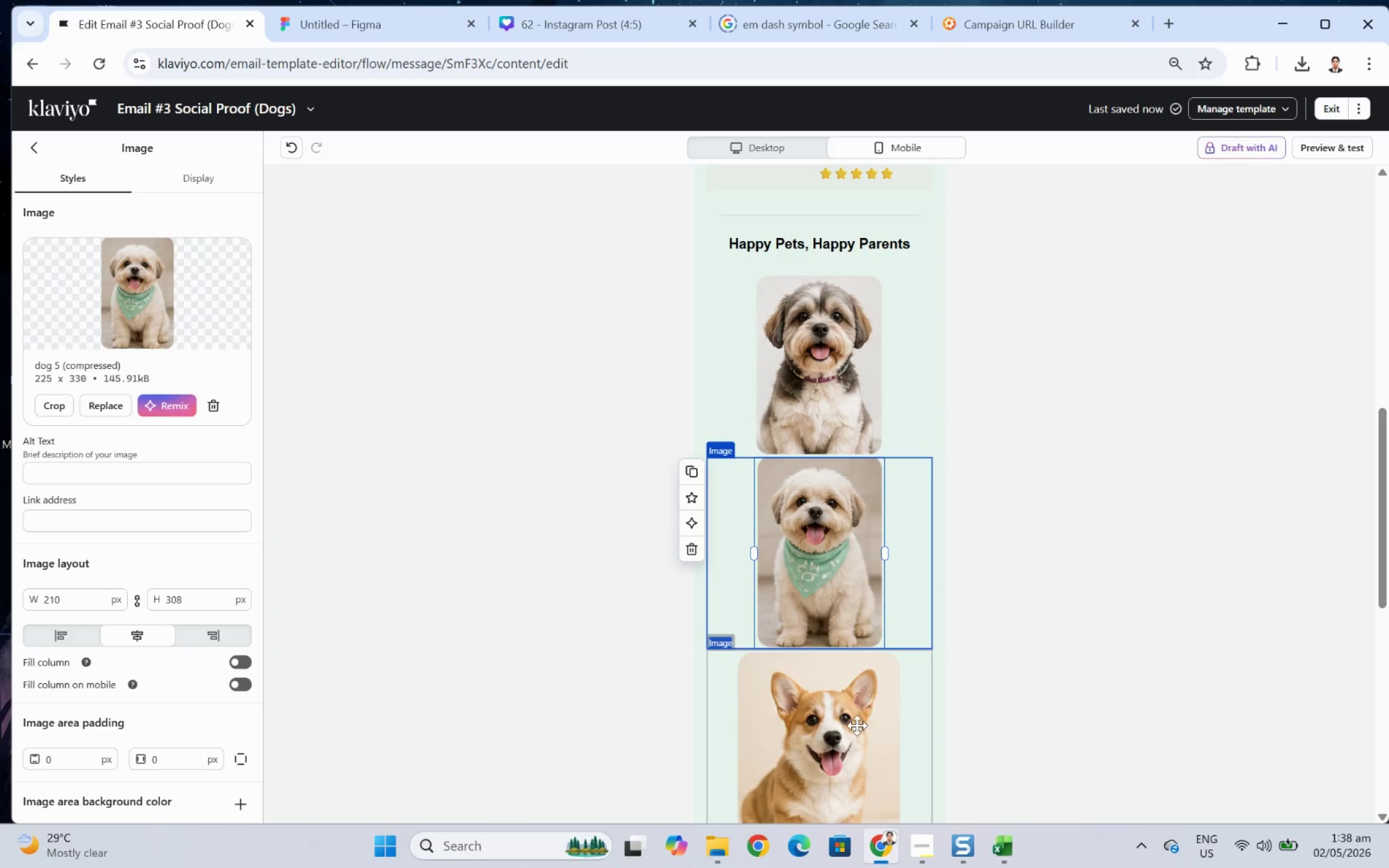 
left_click([854, 731])
 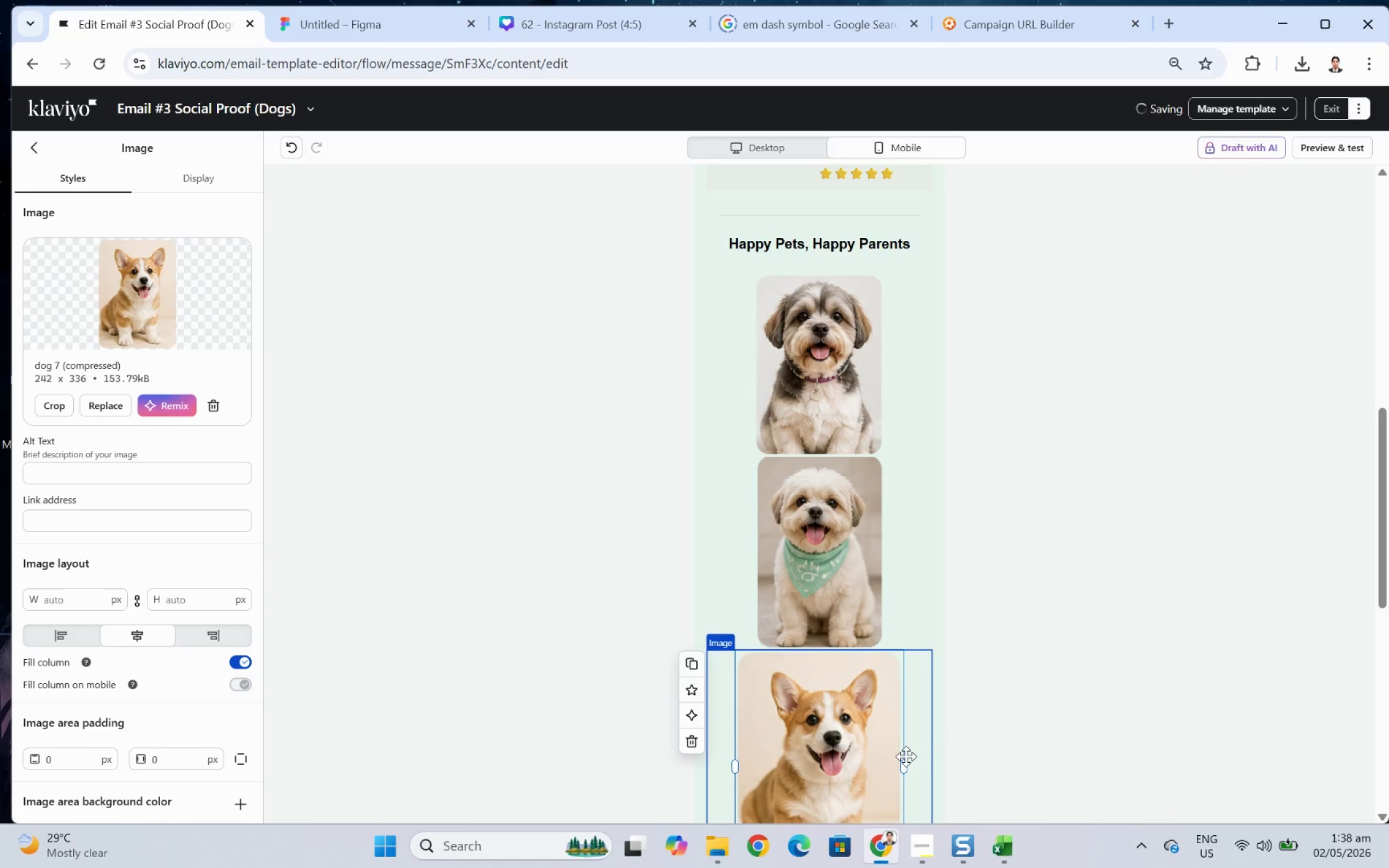 
left_click_drag(start_coordinate=[906, 756], to_coordinate=[894, 742])
 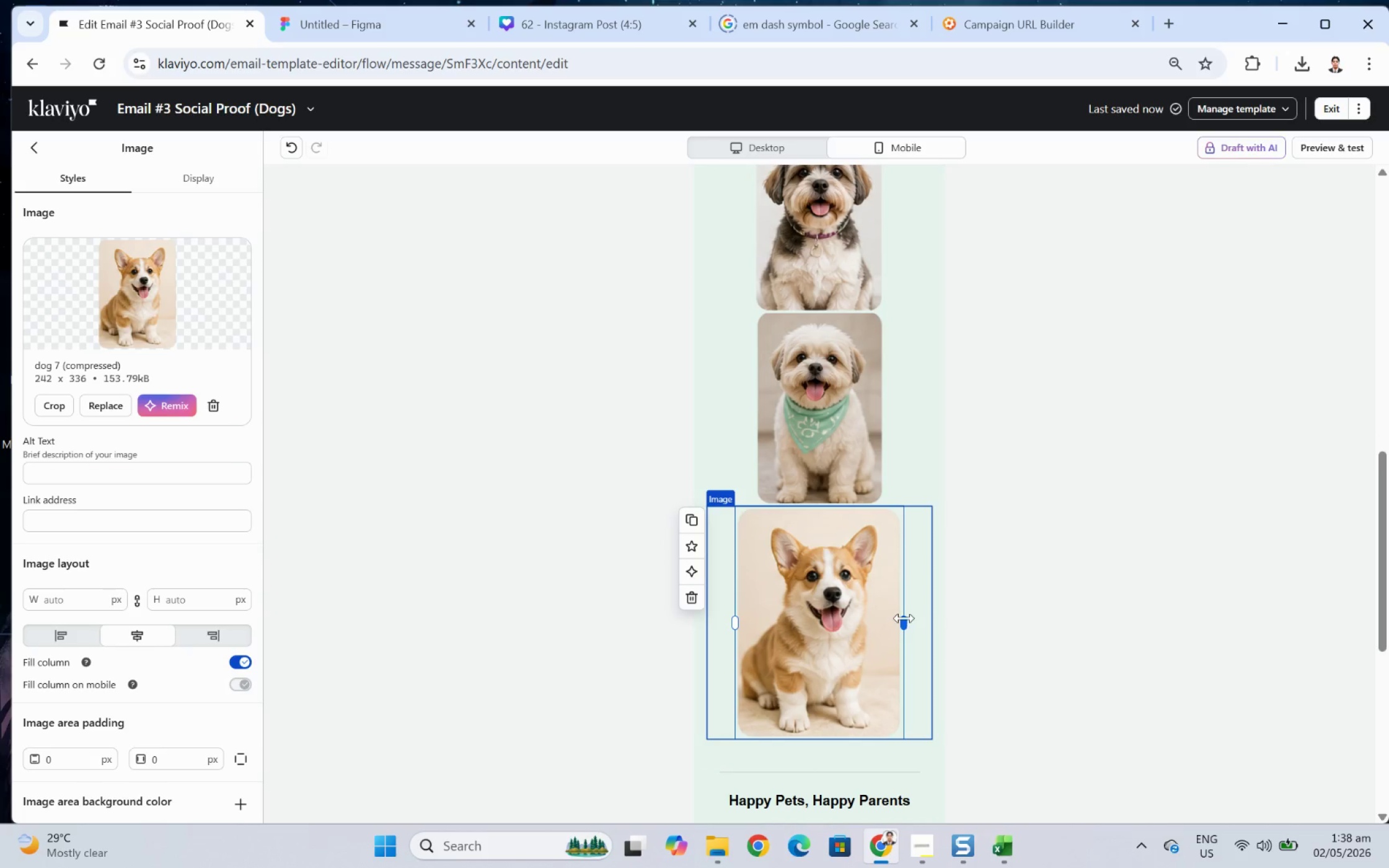 
left_click_drag(start_coordinate=[904, 616], to_coordinate=[896, 615])
 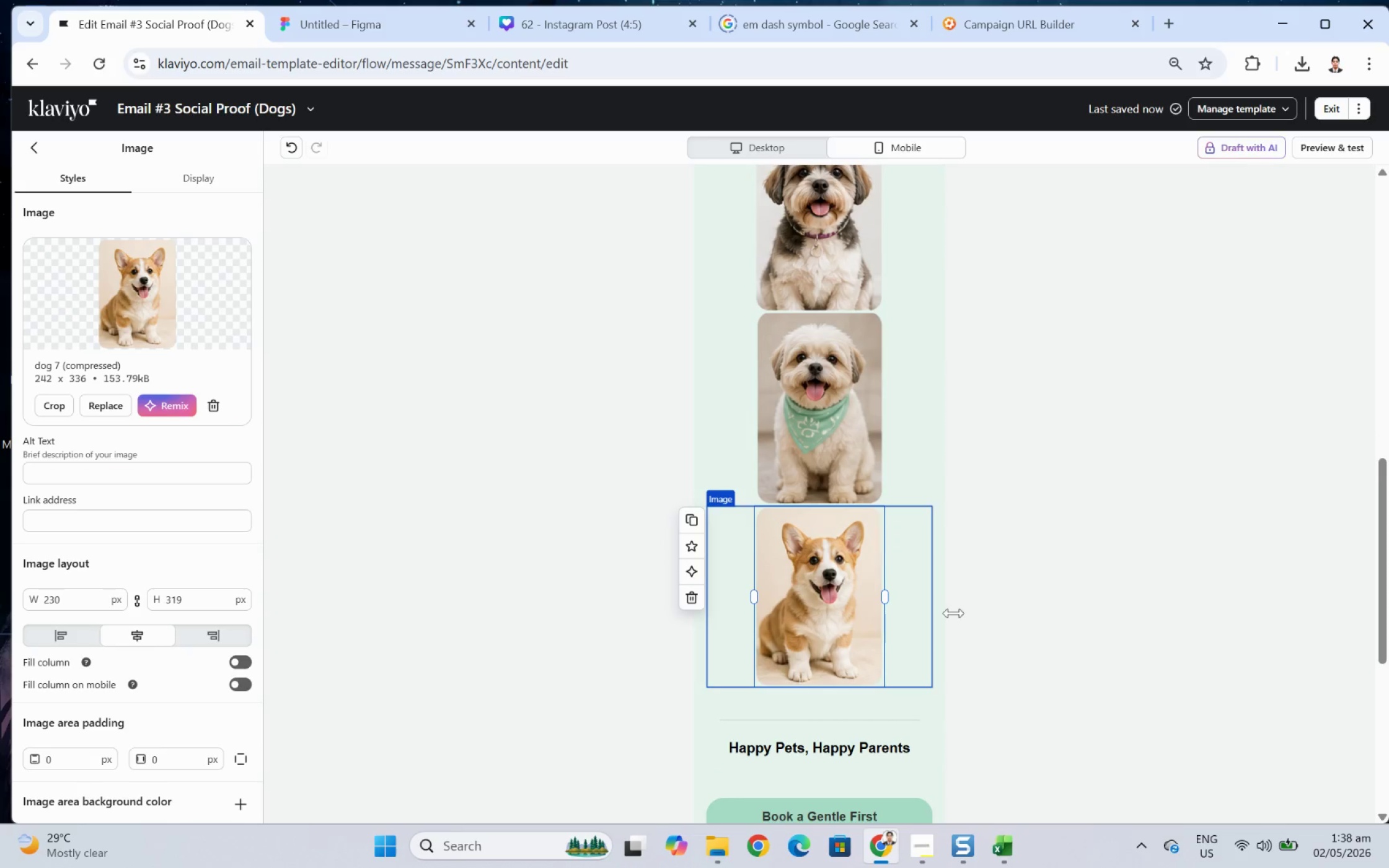 
left_click([1019, 608])
 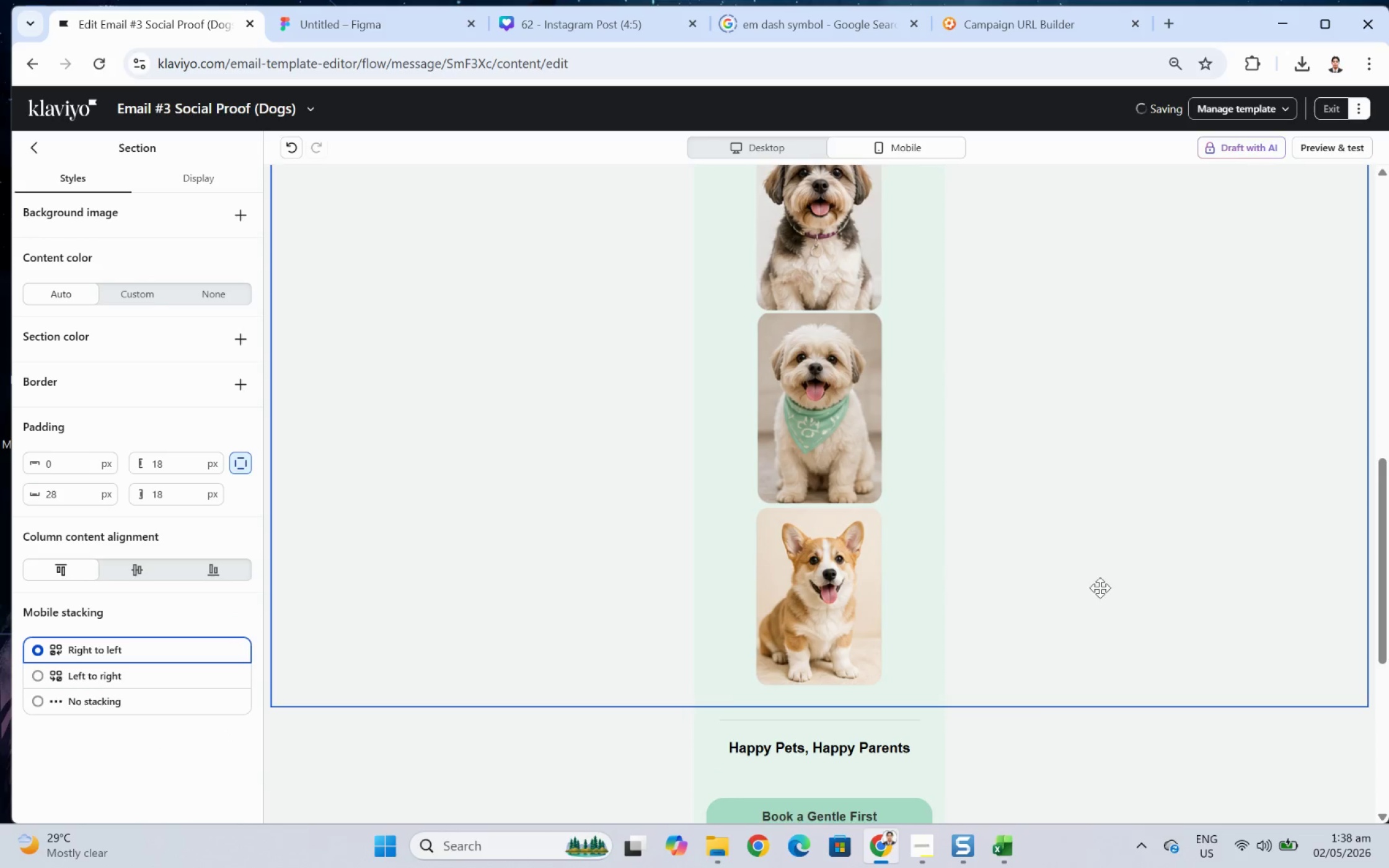 
scroll: coordinate [1100, 586], scroll_direction: up, amount: 3.0
 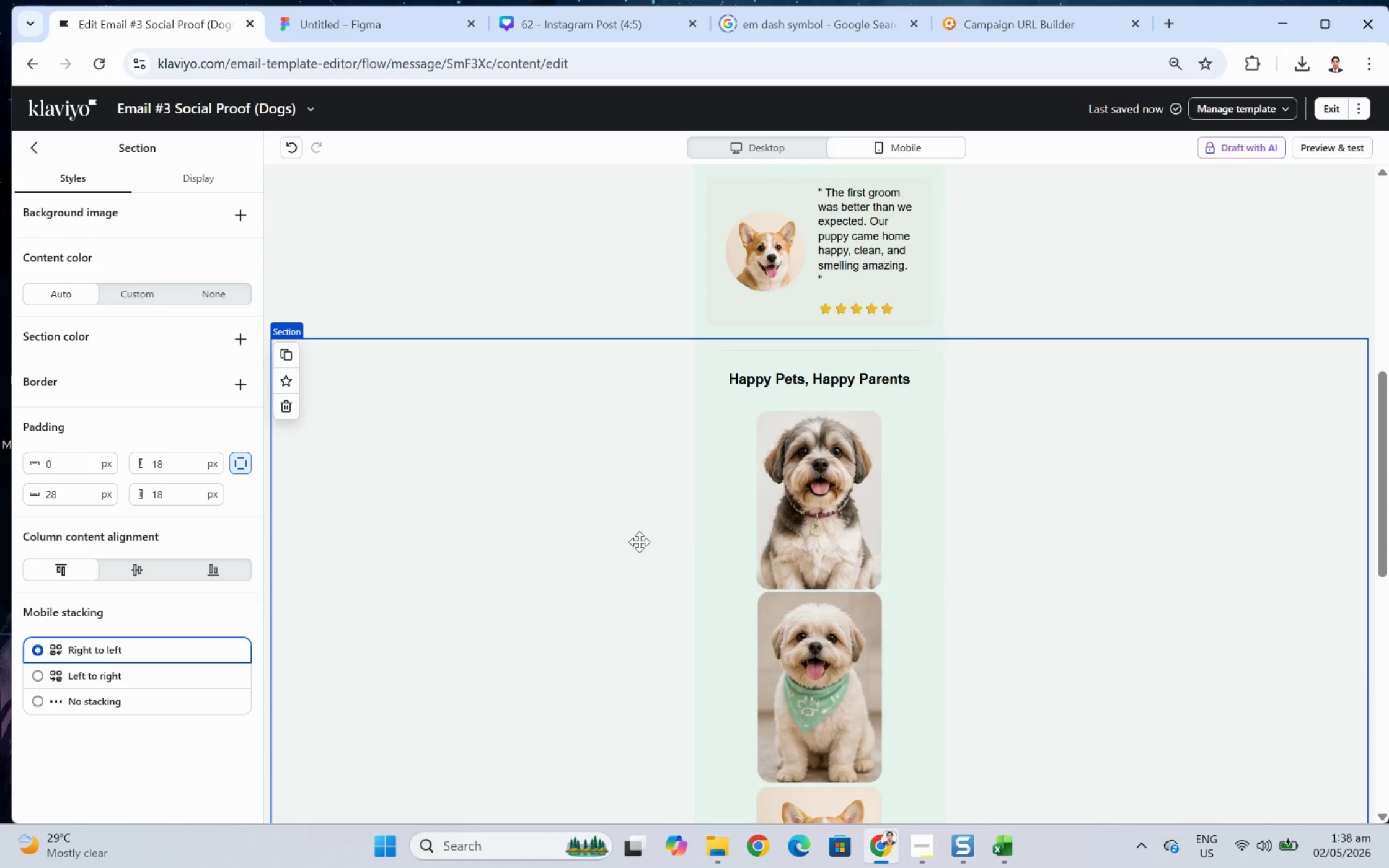 
left_click([492, 551])
 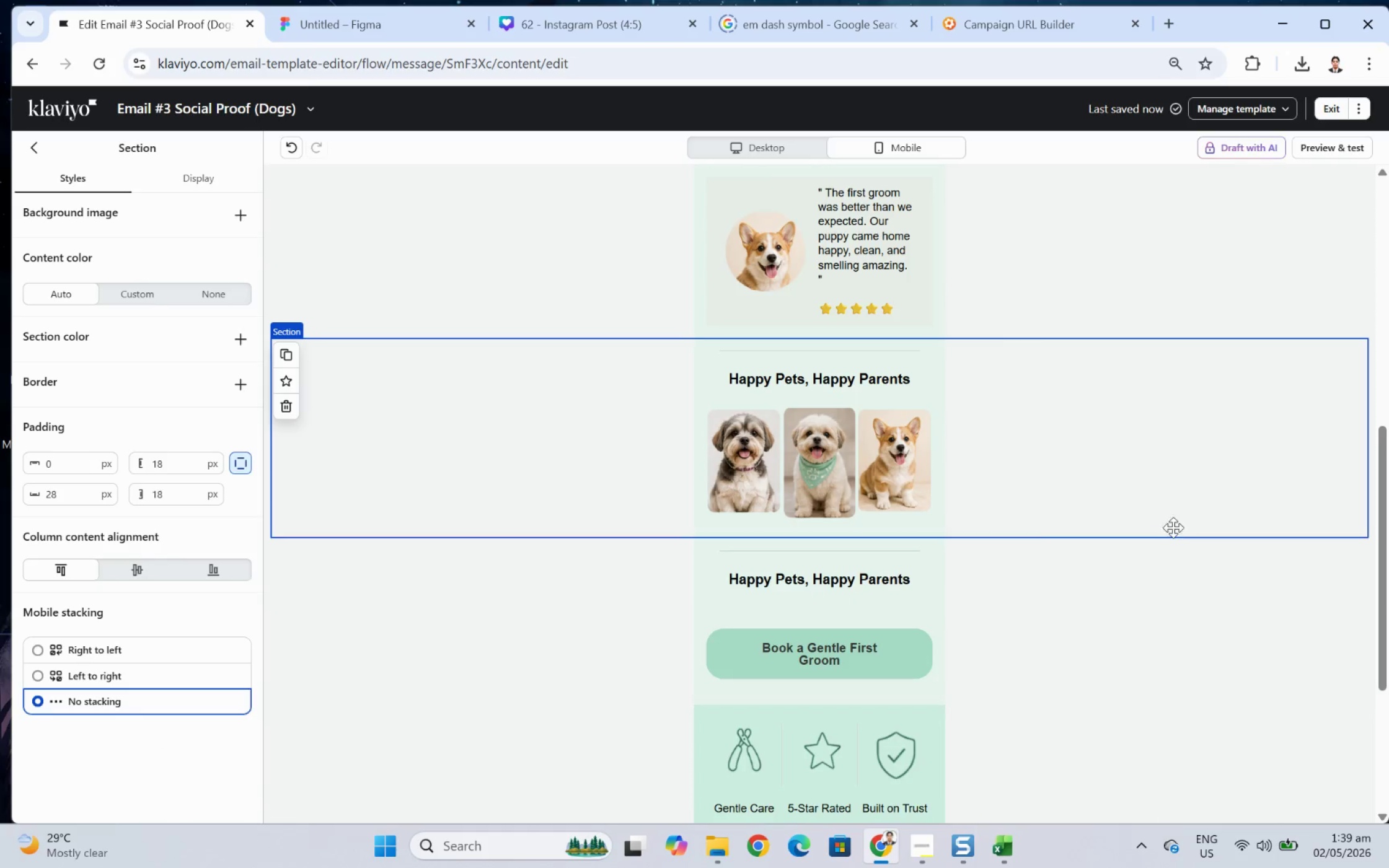 
left_click([1111, 679])
 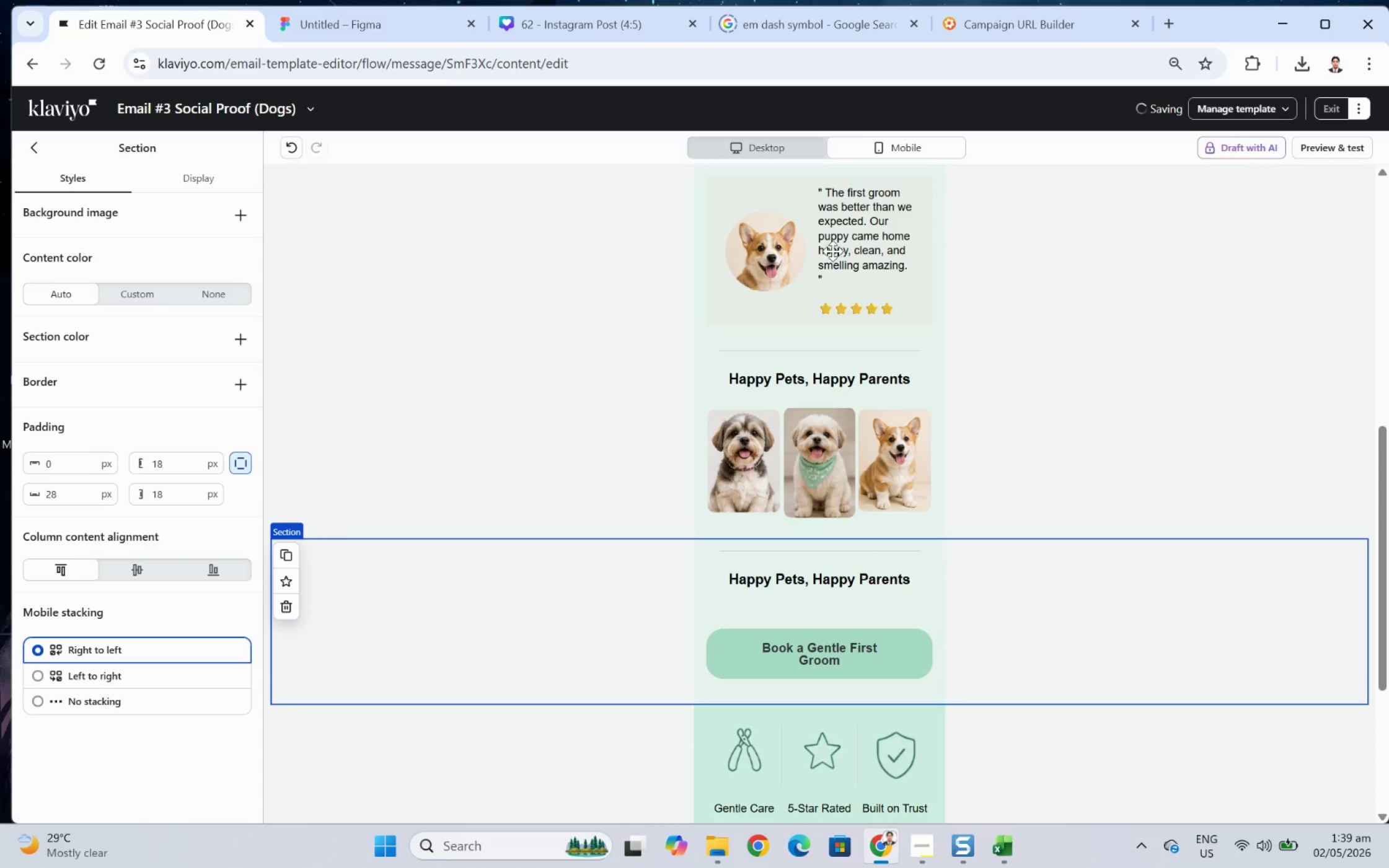 
scroll: coordinate [918, 357], scroll_direction: up, amount: 3.0
 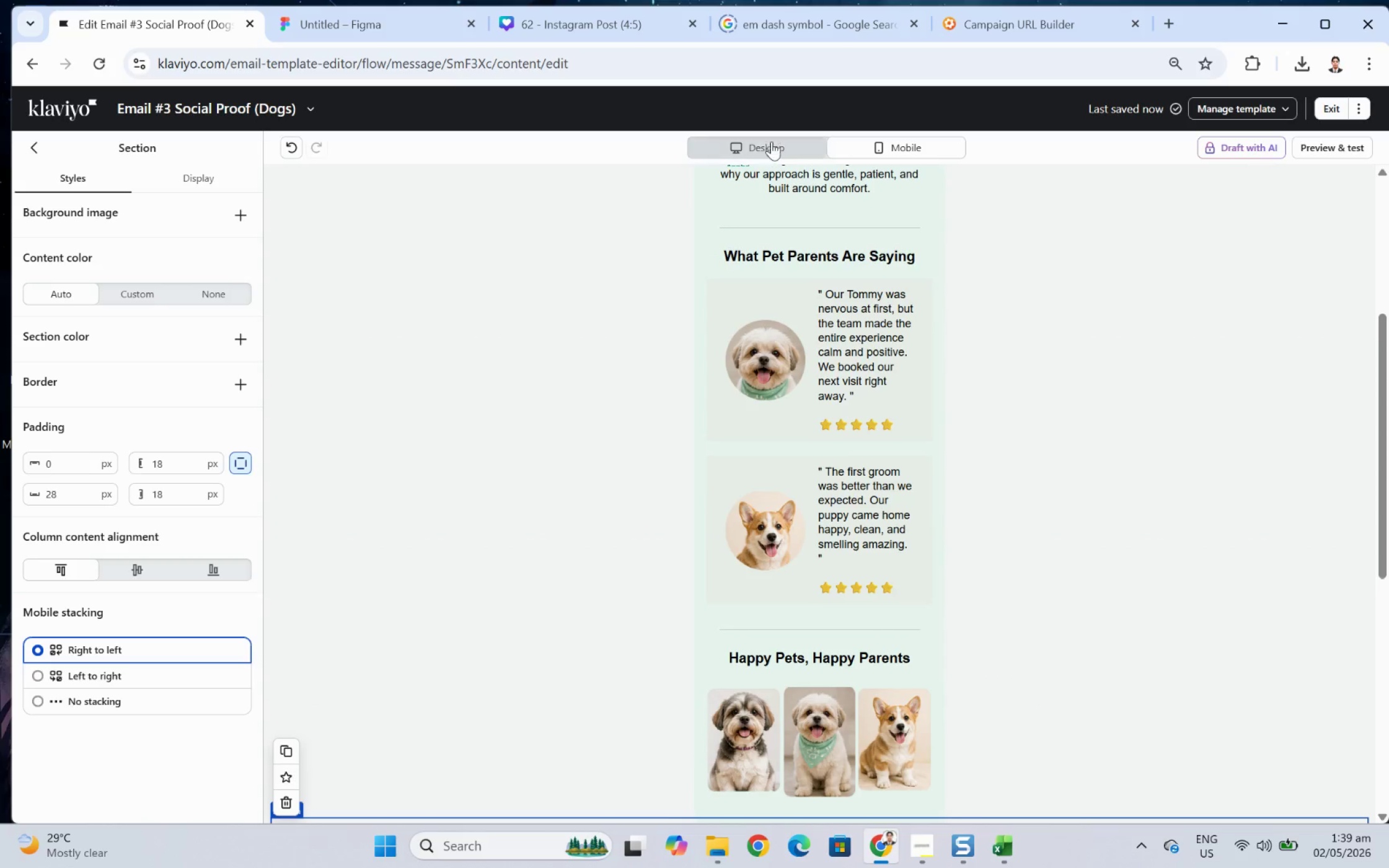 
left_click([773, 147])
 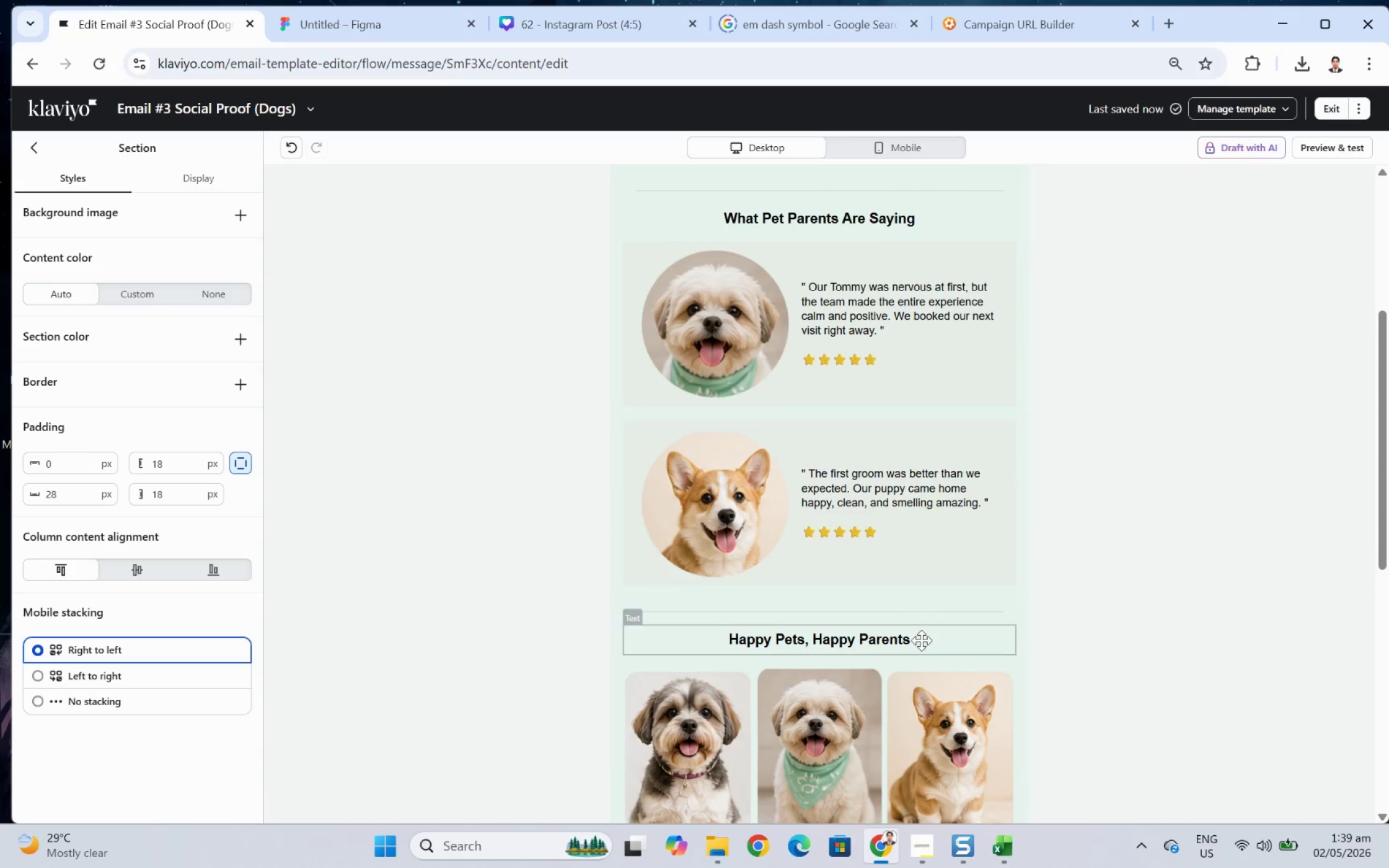 
scroll: coordinate [921, 640], scroll_direction: down, amount: 4.0
 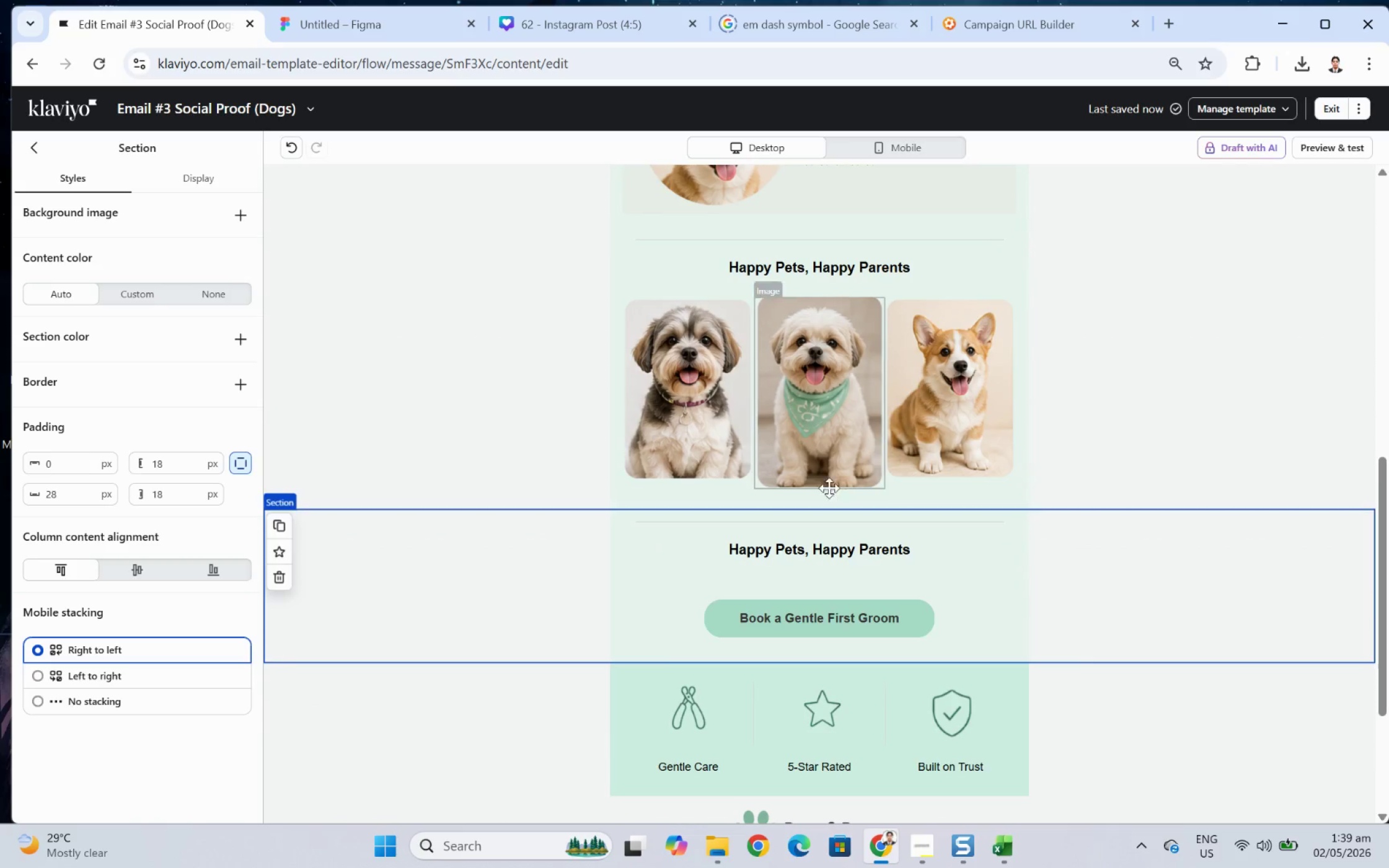 
left_click([829, 478])
 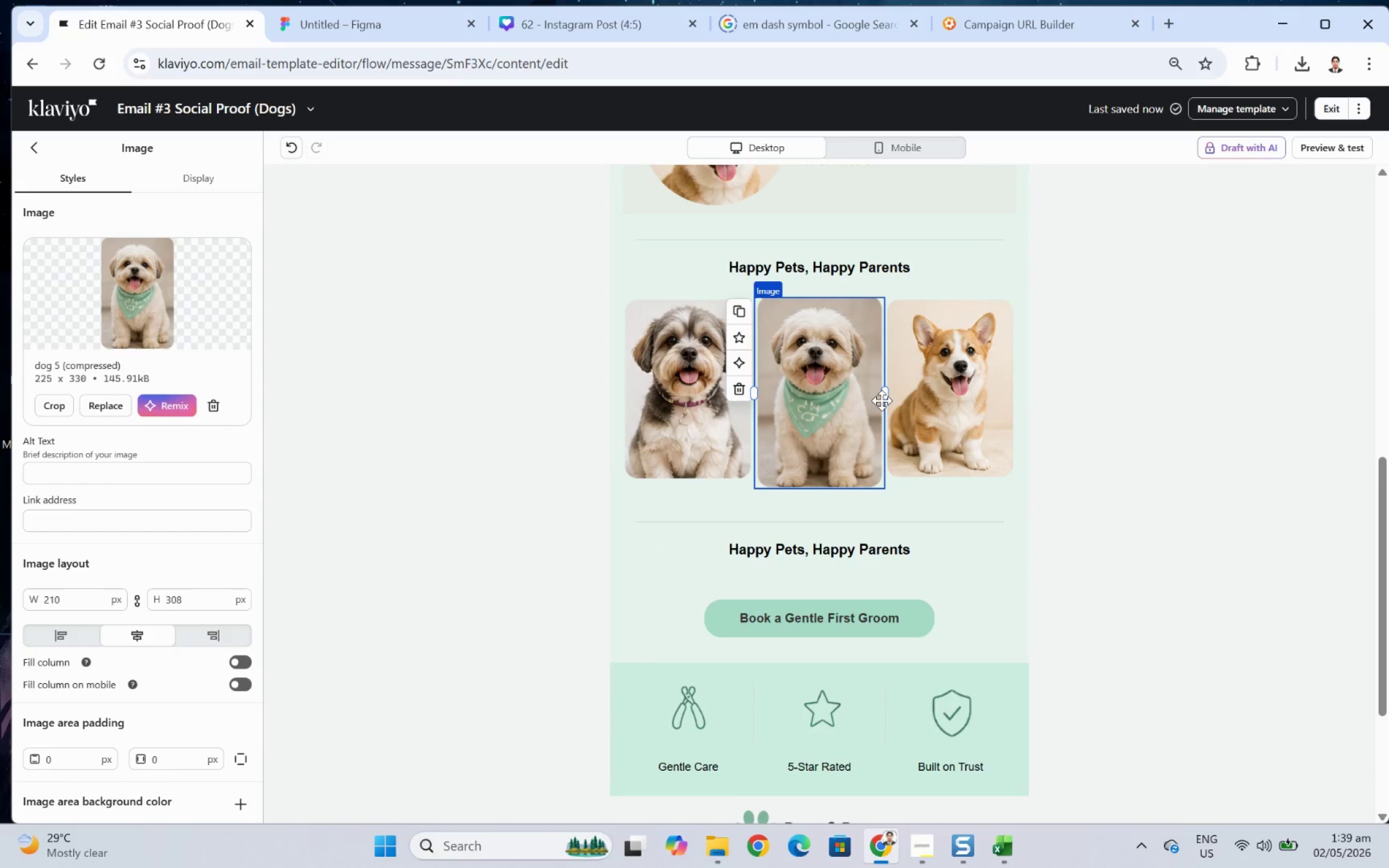 
left_click_drag(start_coordinate=[881, 398], to_coordinate=[878, 398])
 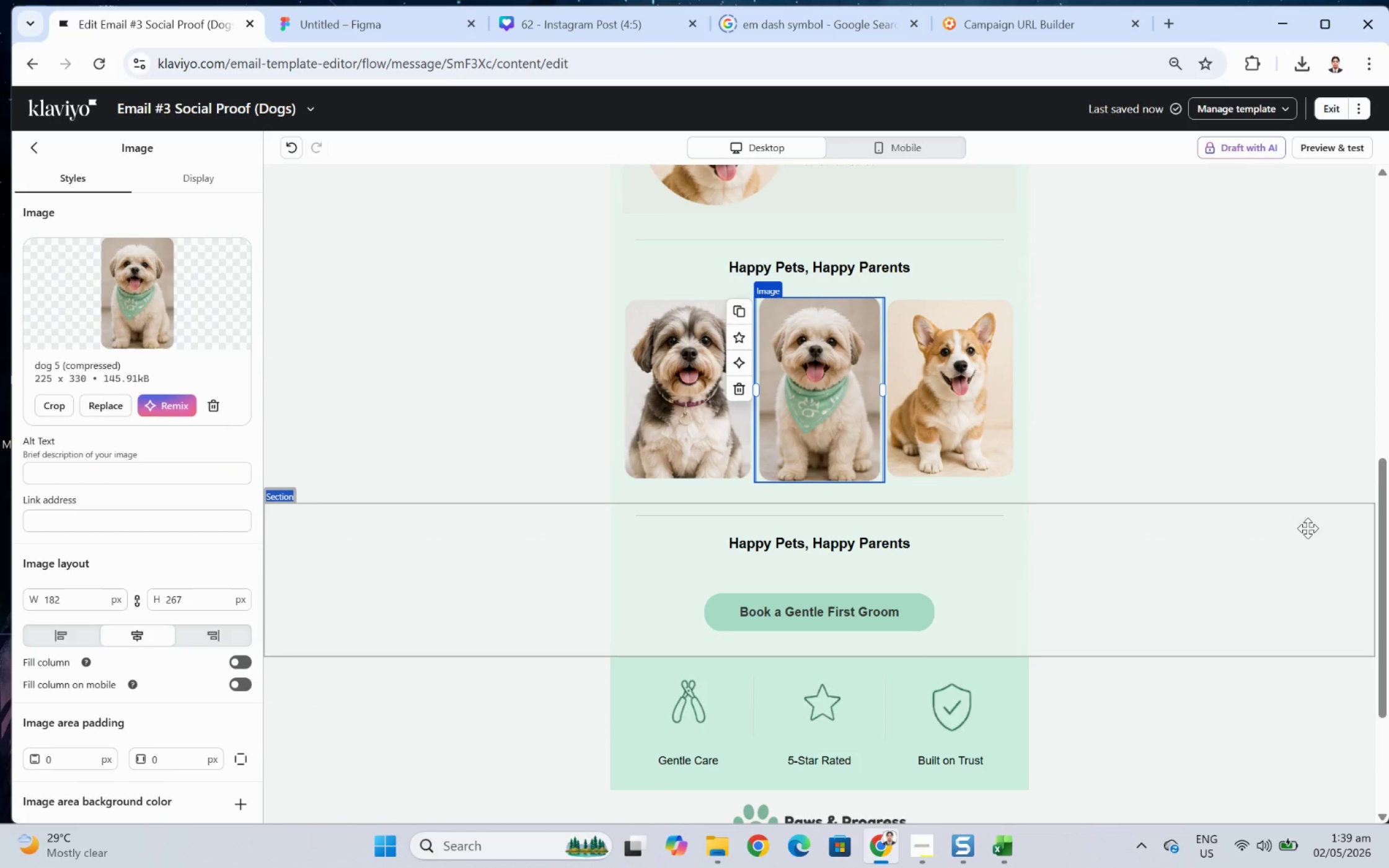 
left_click([1309, 528])
 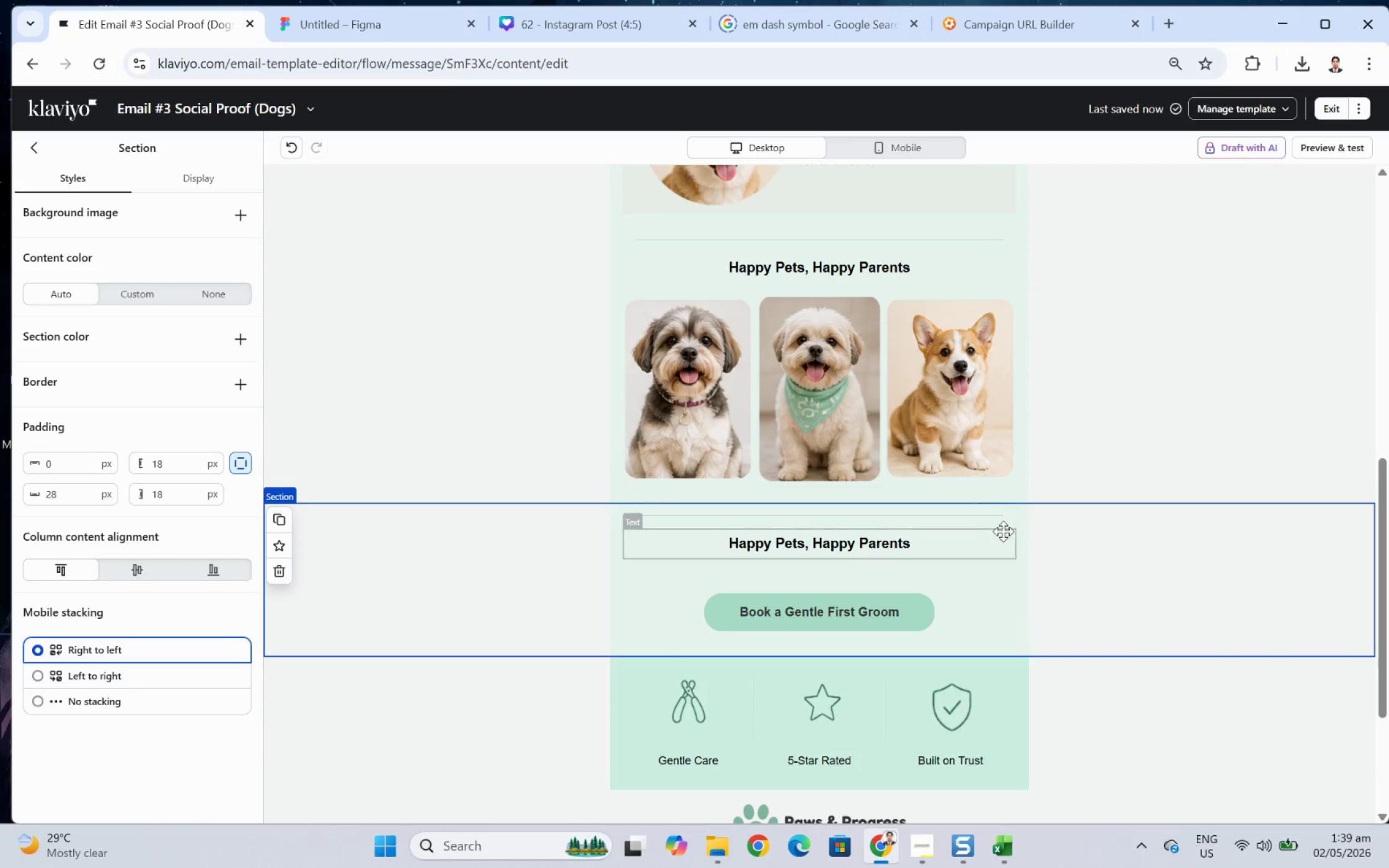 
left_click([819, 397])
 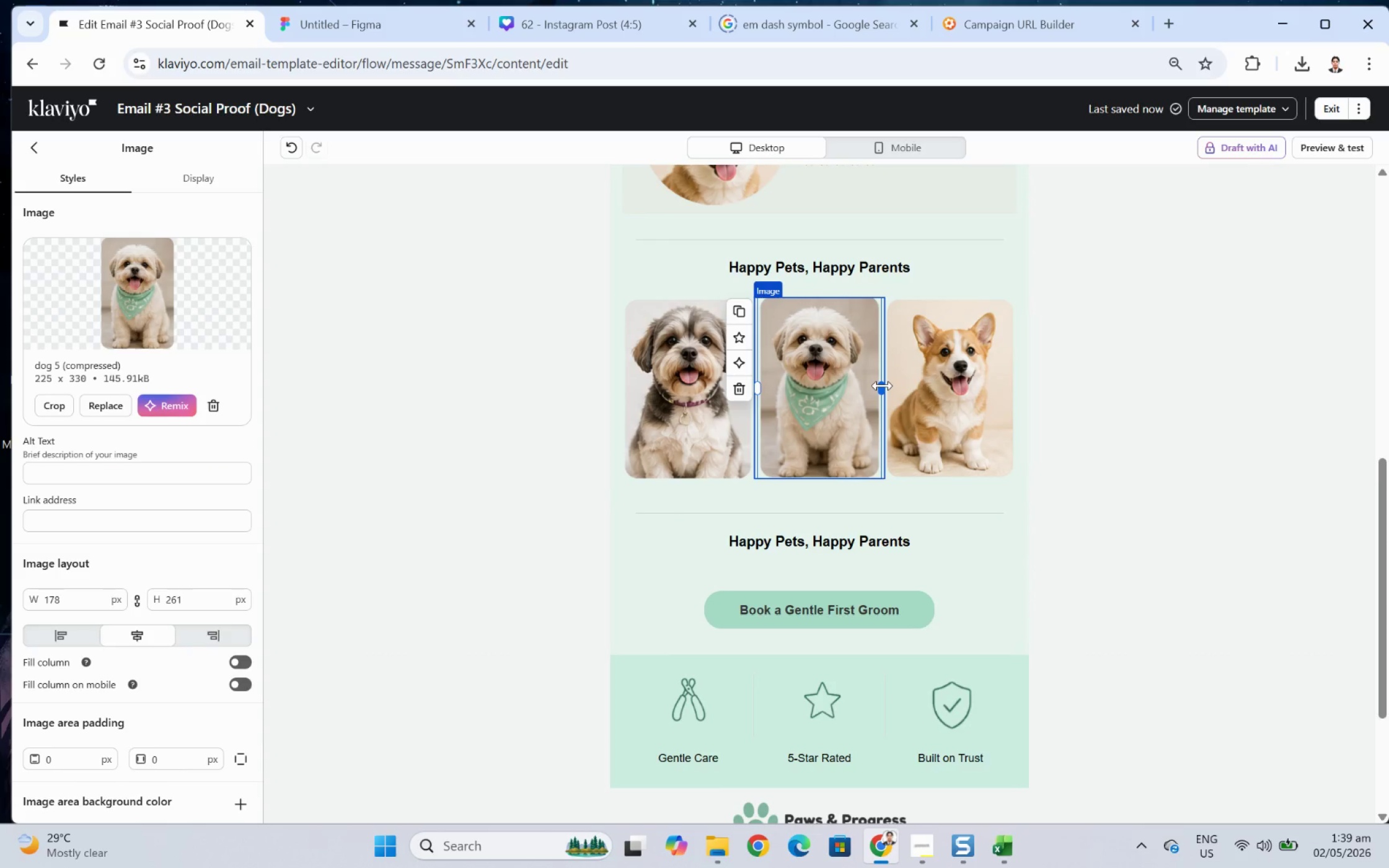 
wait(5.84)
 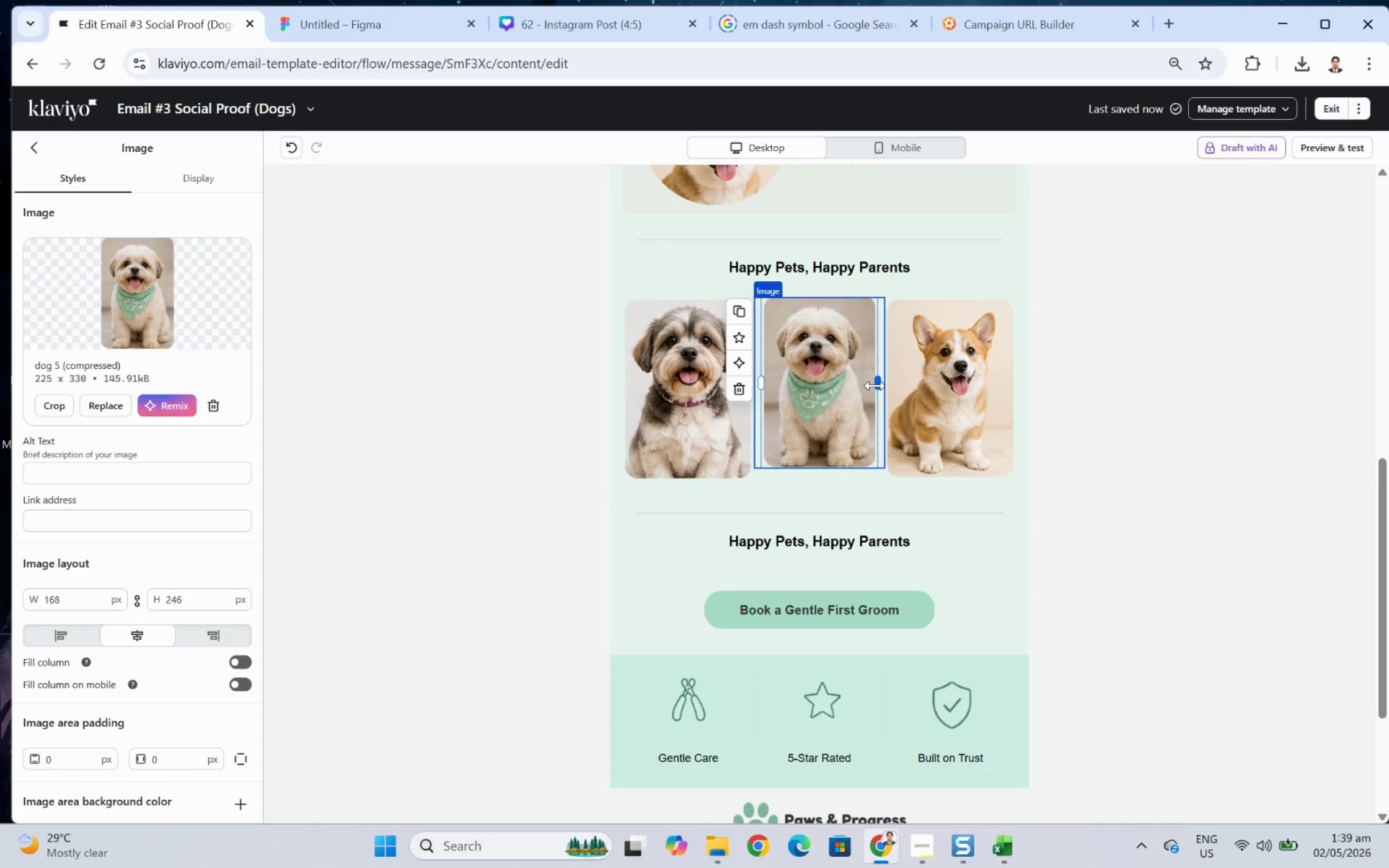 
left_click([498, 417])
 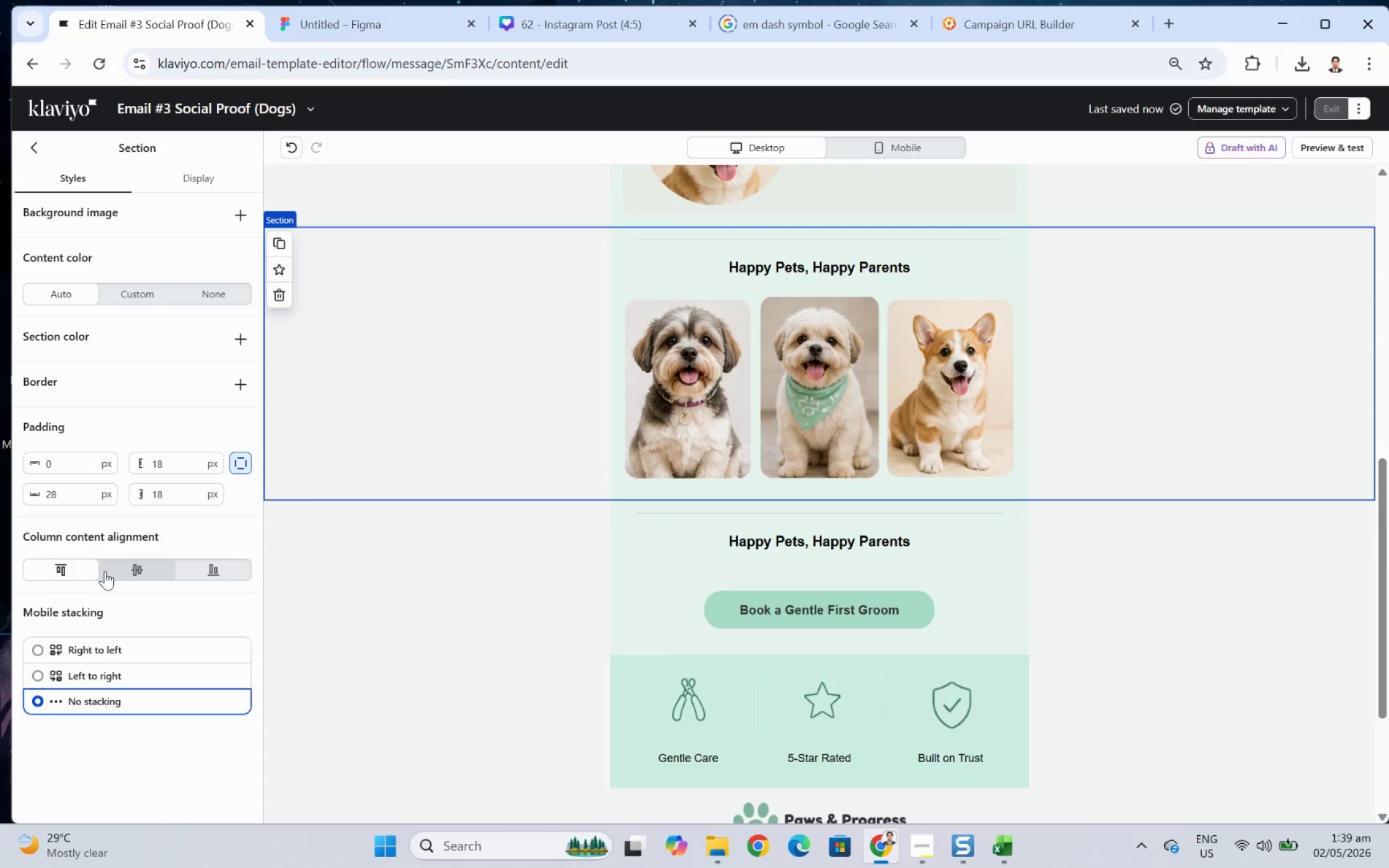 
left_click([143, 568])
 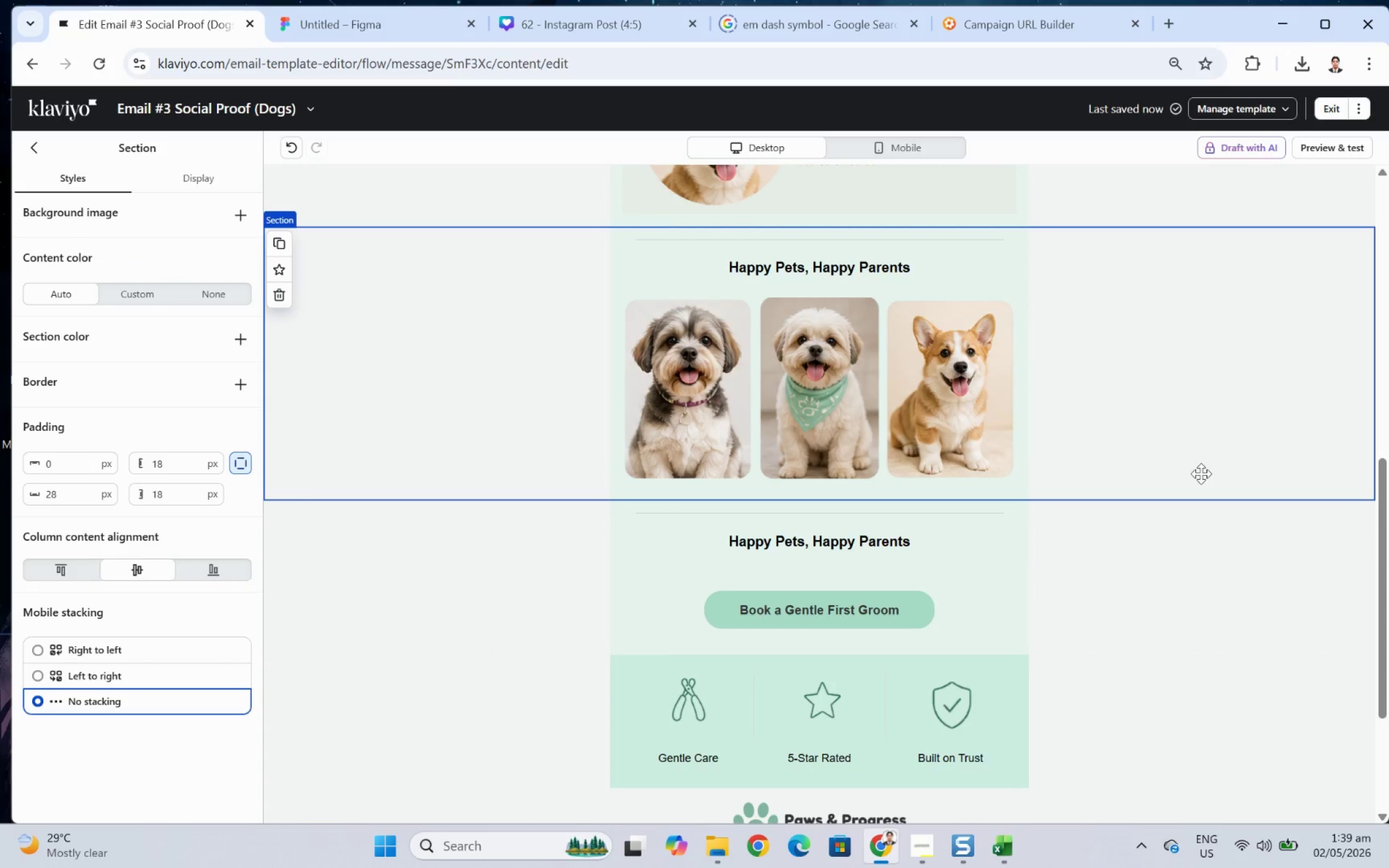 
left_click([977, 412])
 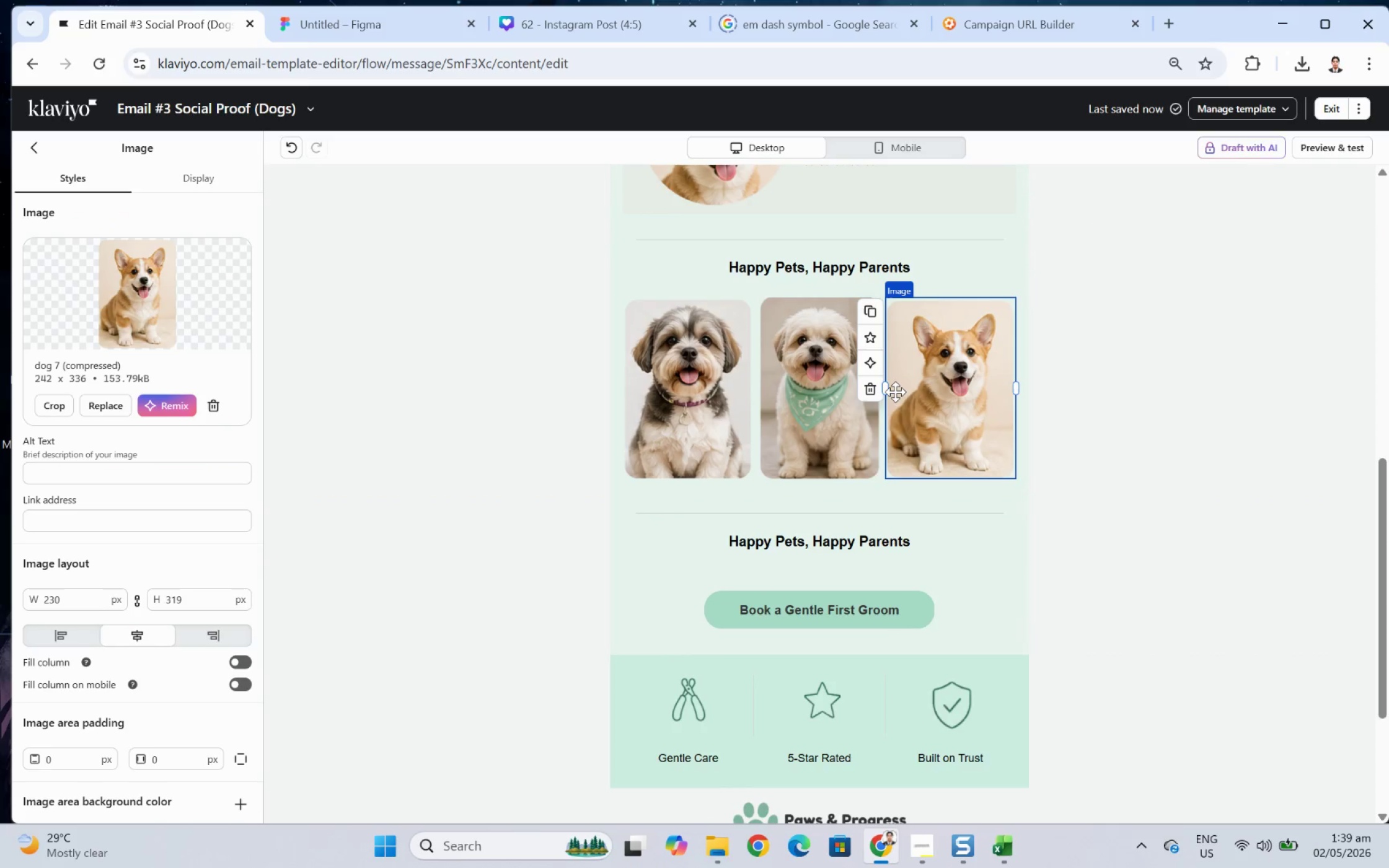 
left_click_drag(start_coordinate=[885, 387], to_coordinate=[875, 387])
 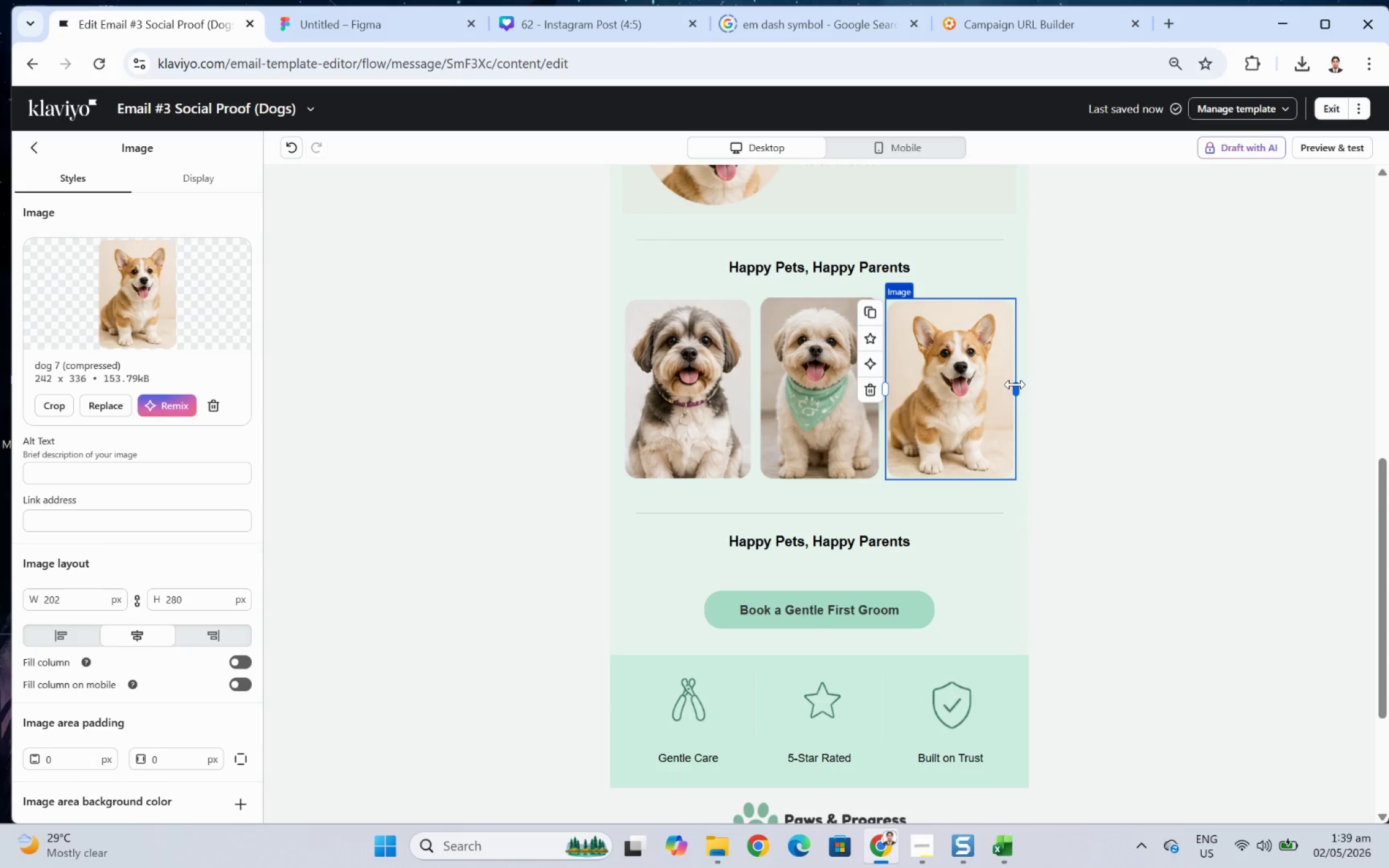 
left_click_drag(start_coordinate=[1017, 385], to_coordinate=[1030, 385])
 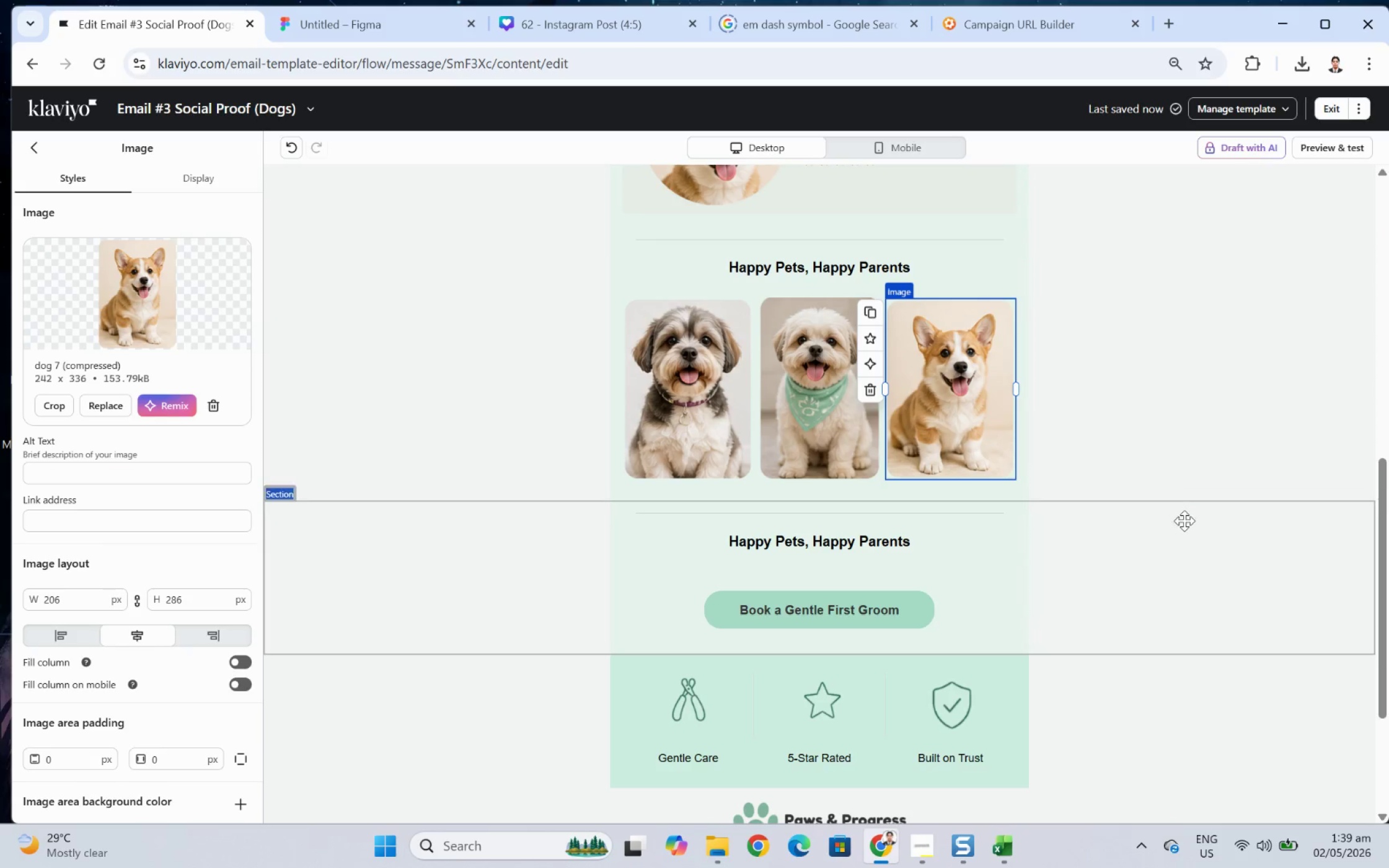 
left_click([1184, 520])
 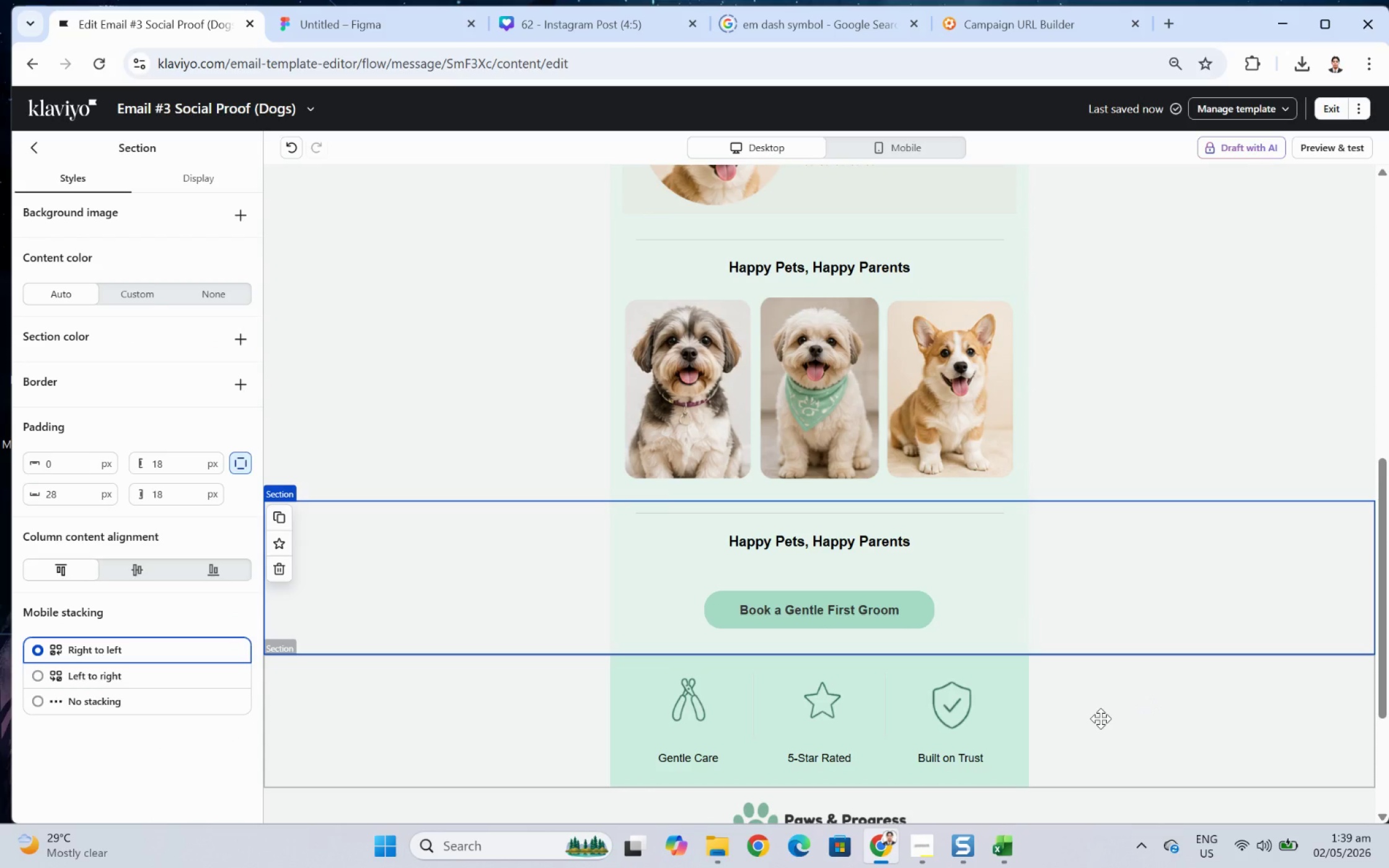 
scroll: coordinate [1098, 615], scroll_direction: up, amount: 4.0
 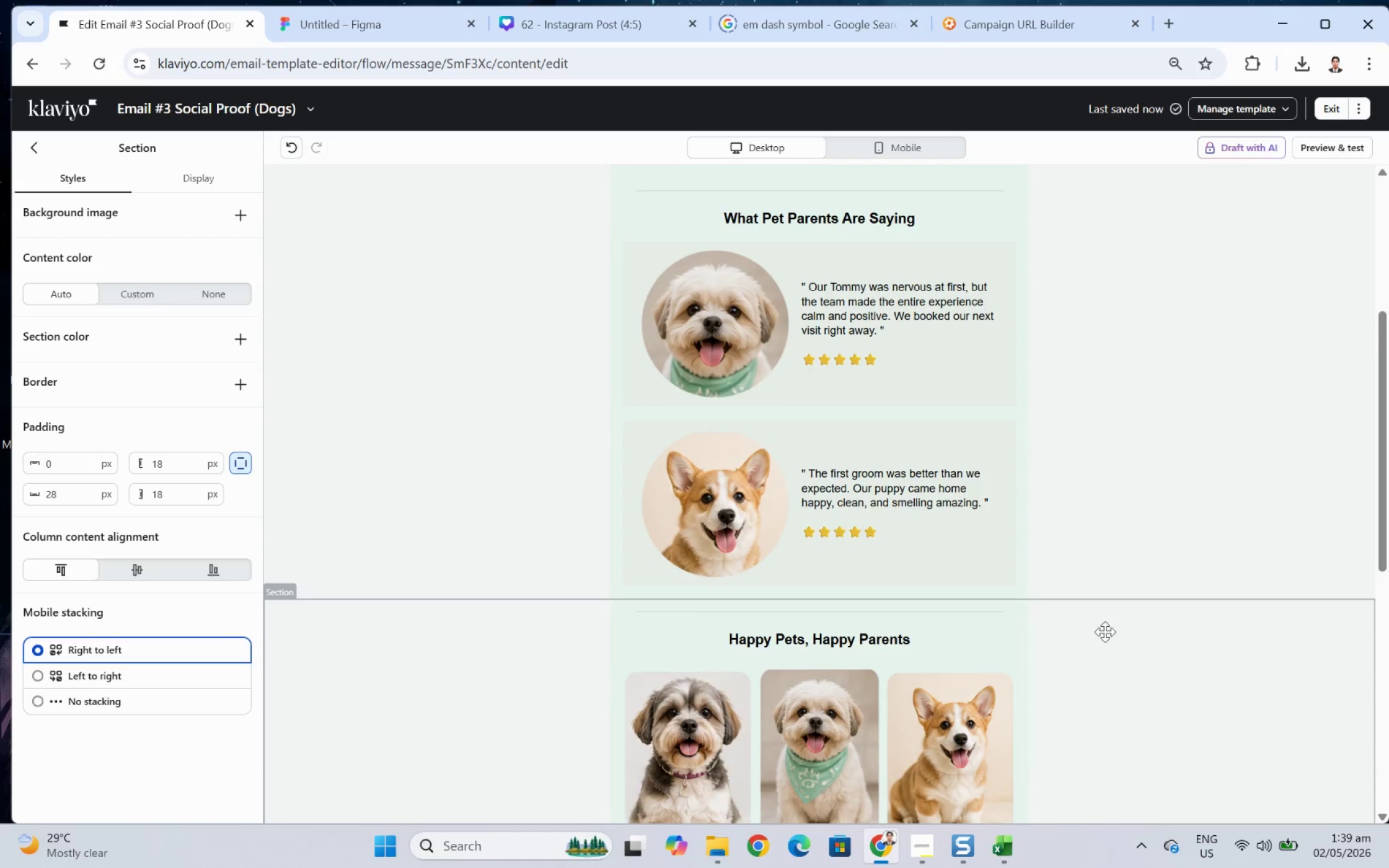 
scroll: coordinate [1126, 676], scroll_direction: down, amount: 4.0
 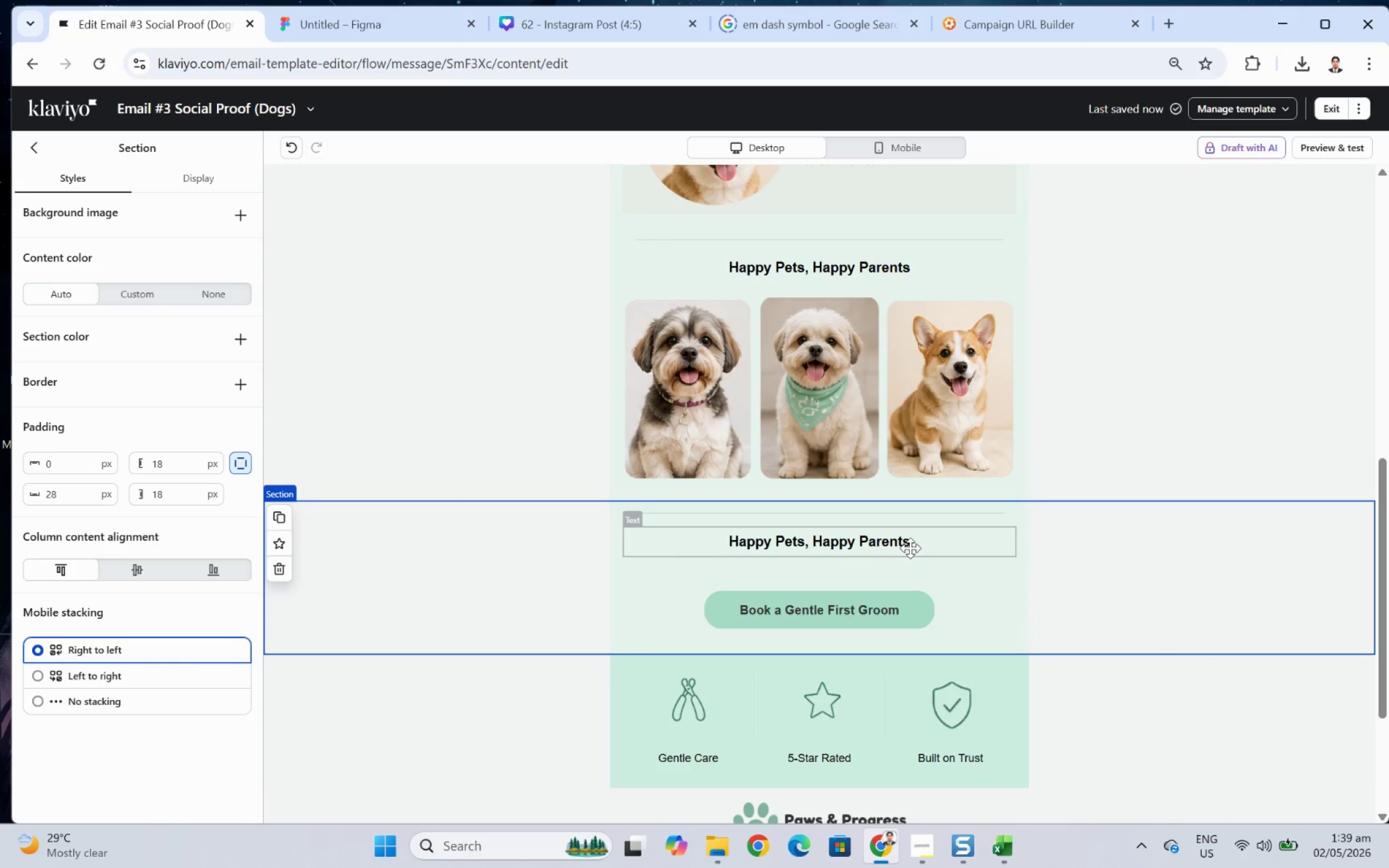 
left_click([910, 548])
 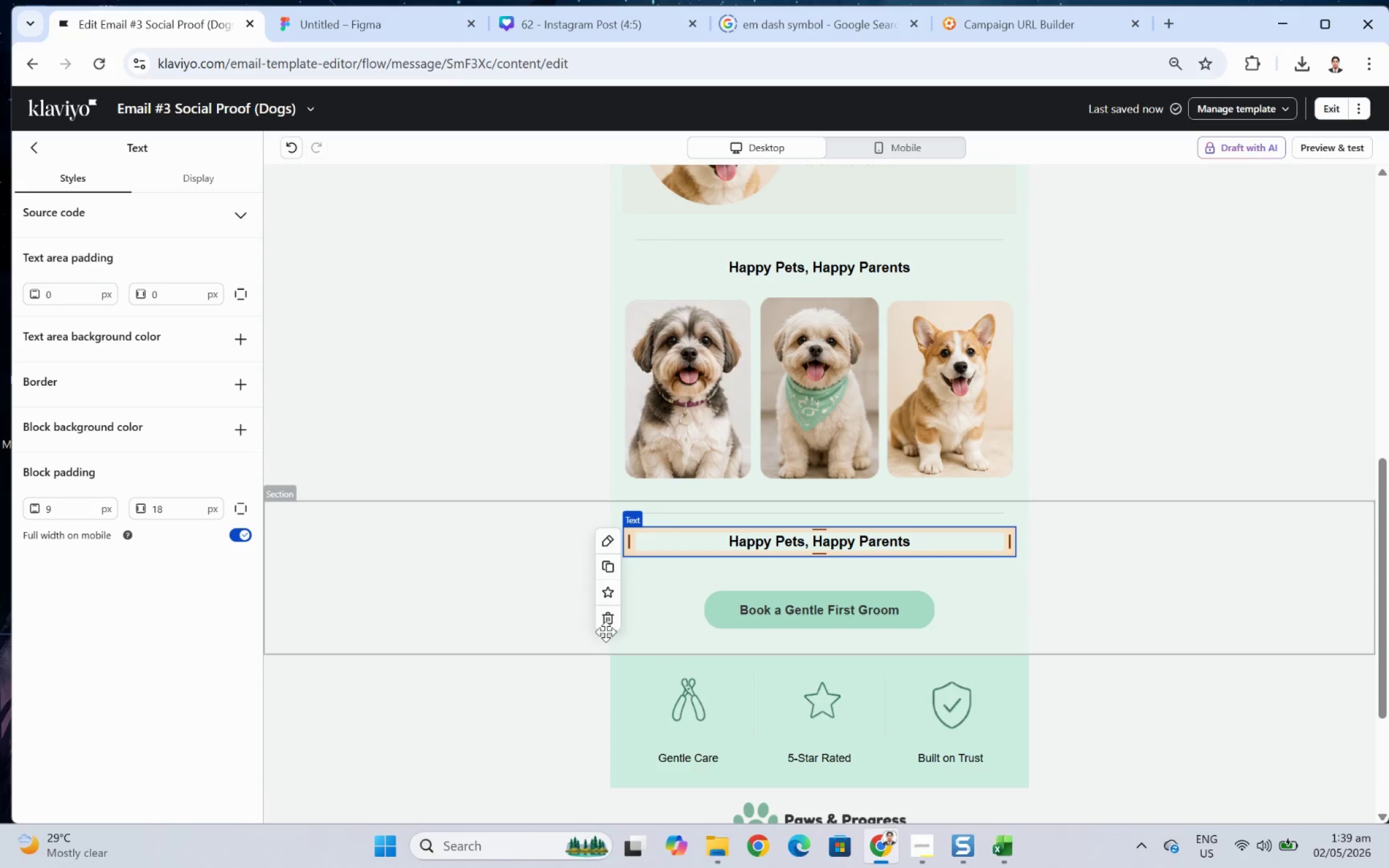 
left_click([604, 619])
 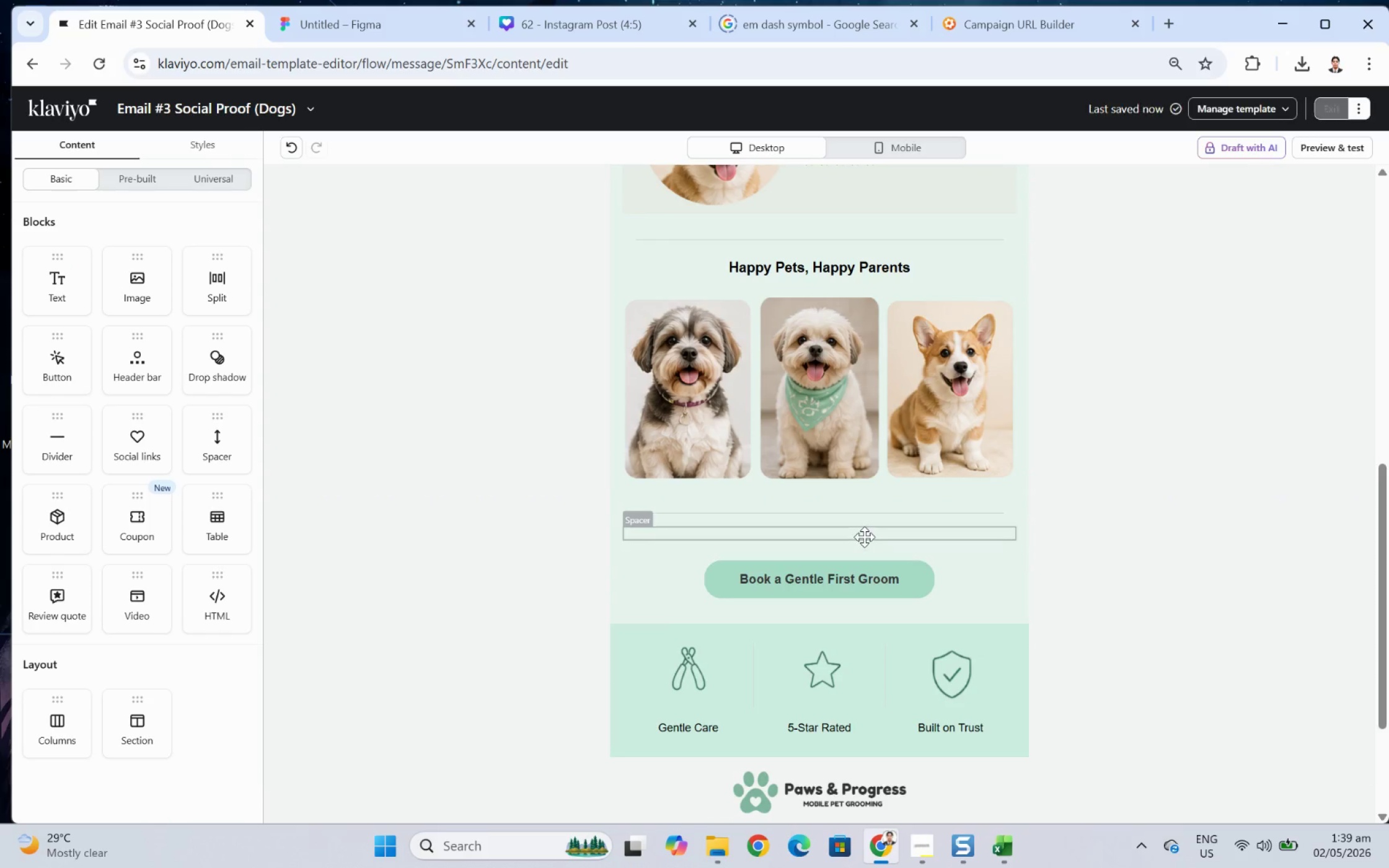 
left_click([864, 537])
 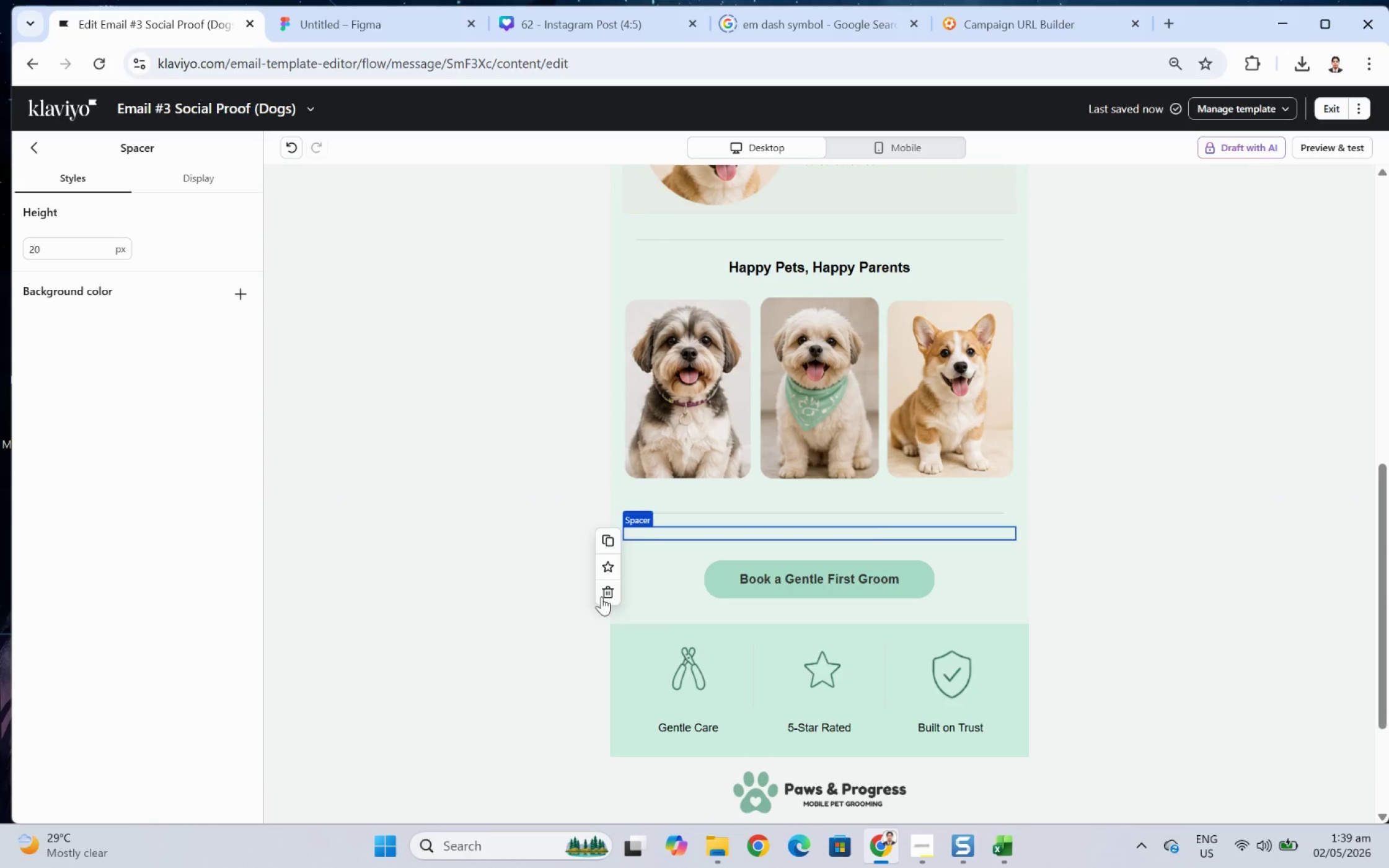 
left_click([606, 587])
 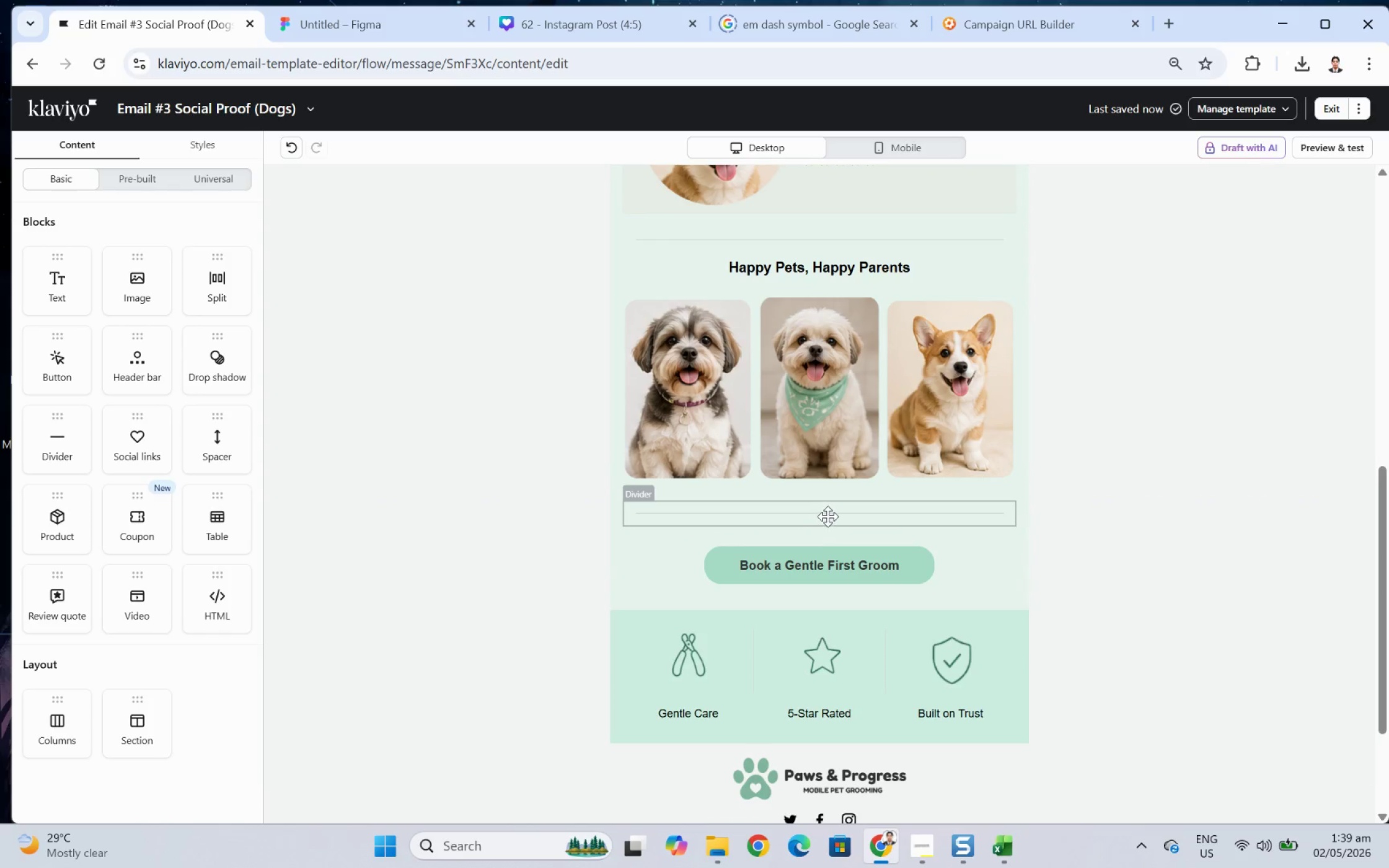 
left_click([827, 516])
 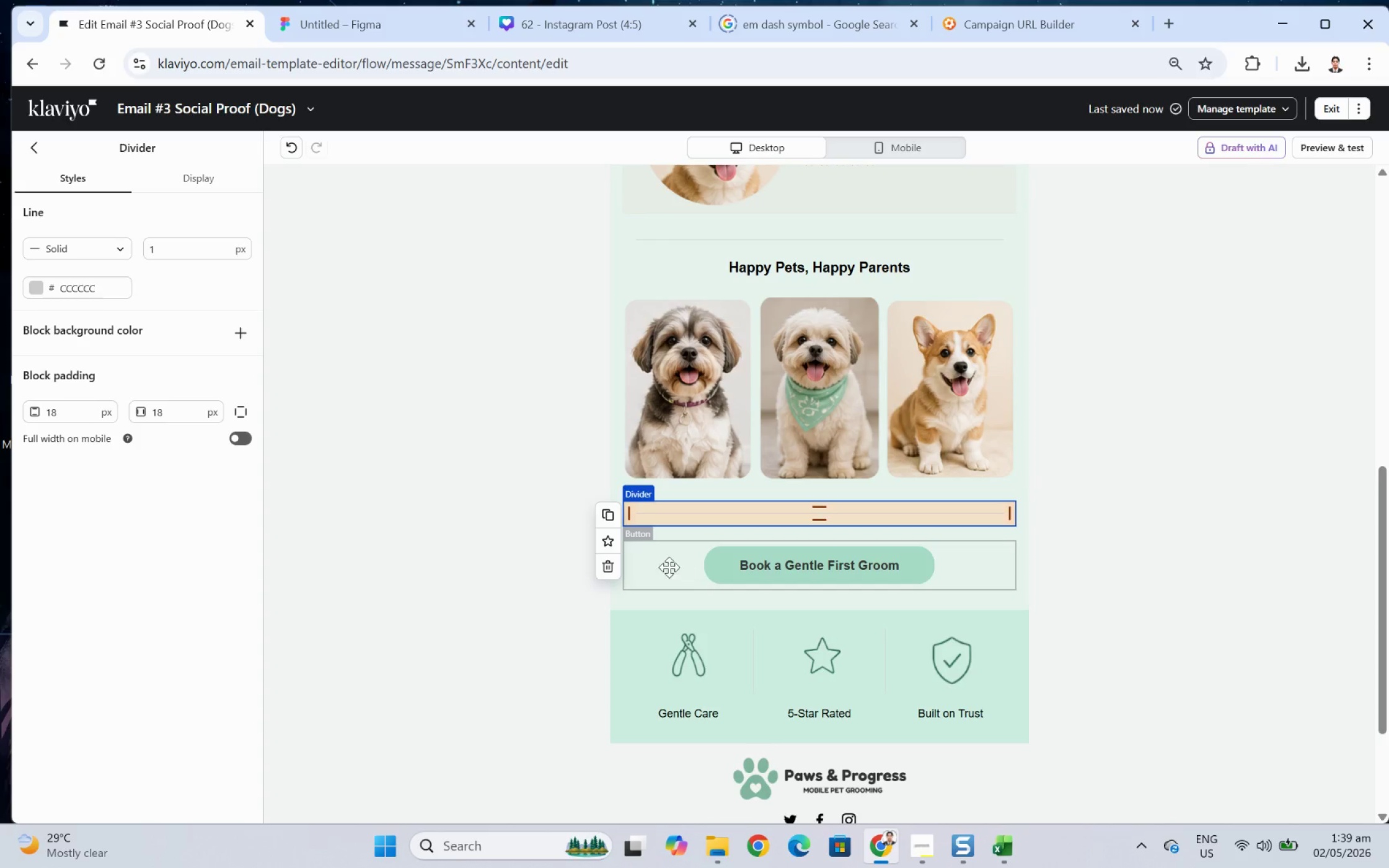 
left_click([612, 566])
 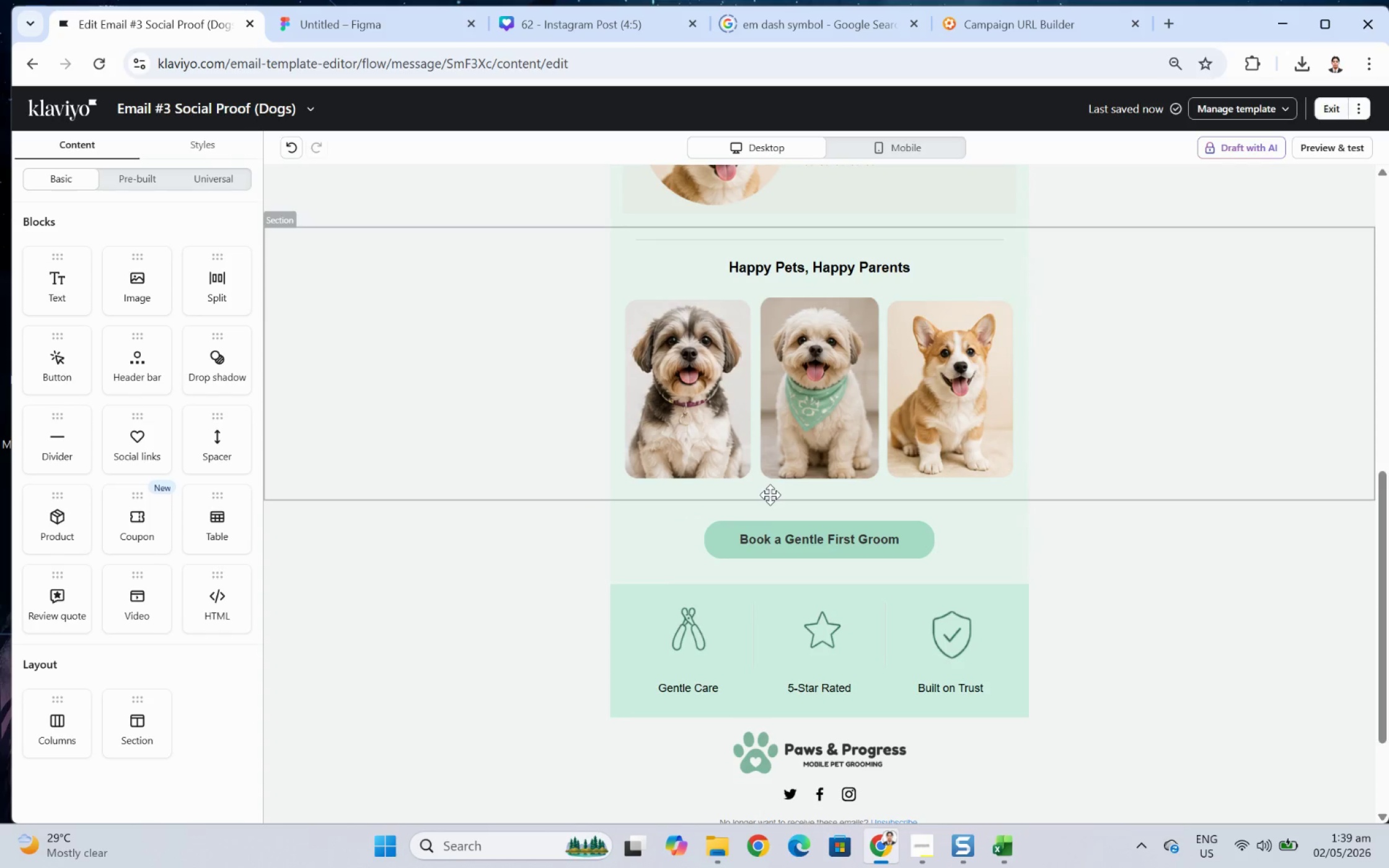 
left_click([770, 506])
 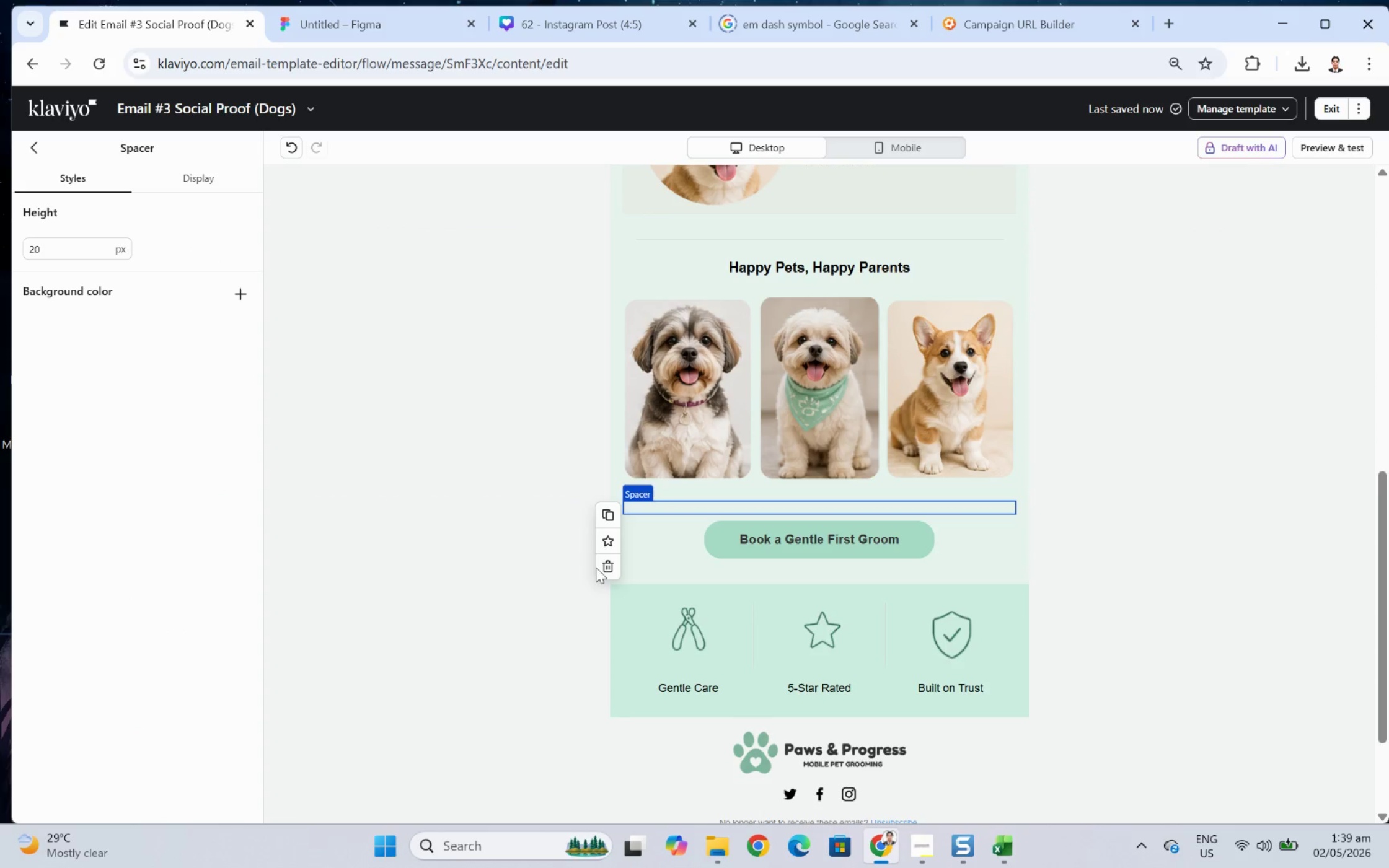 
left_click([603, 566])
 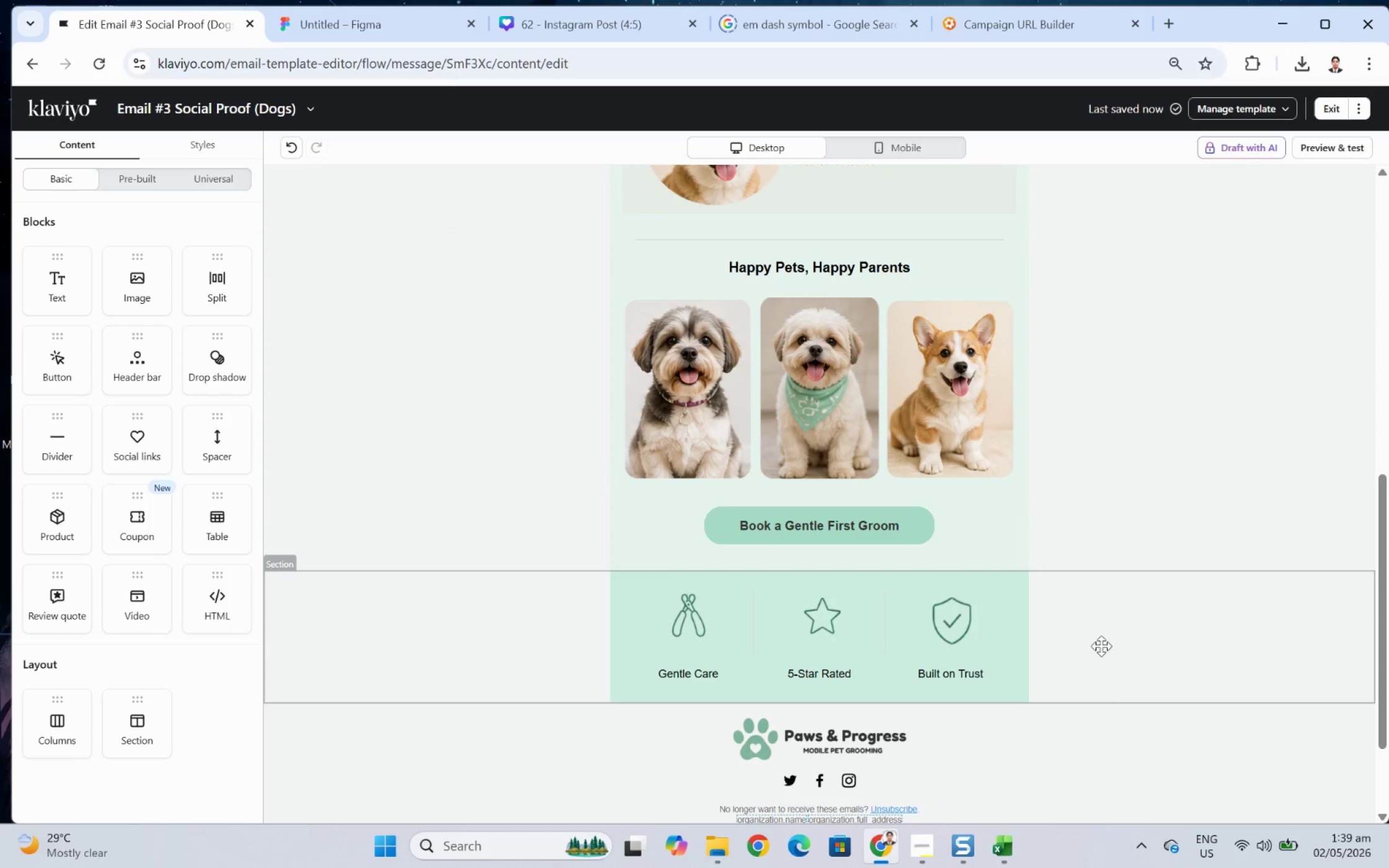 
left_click([1153, 721])
 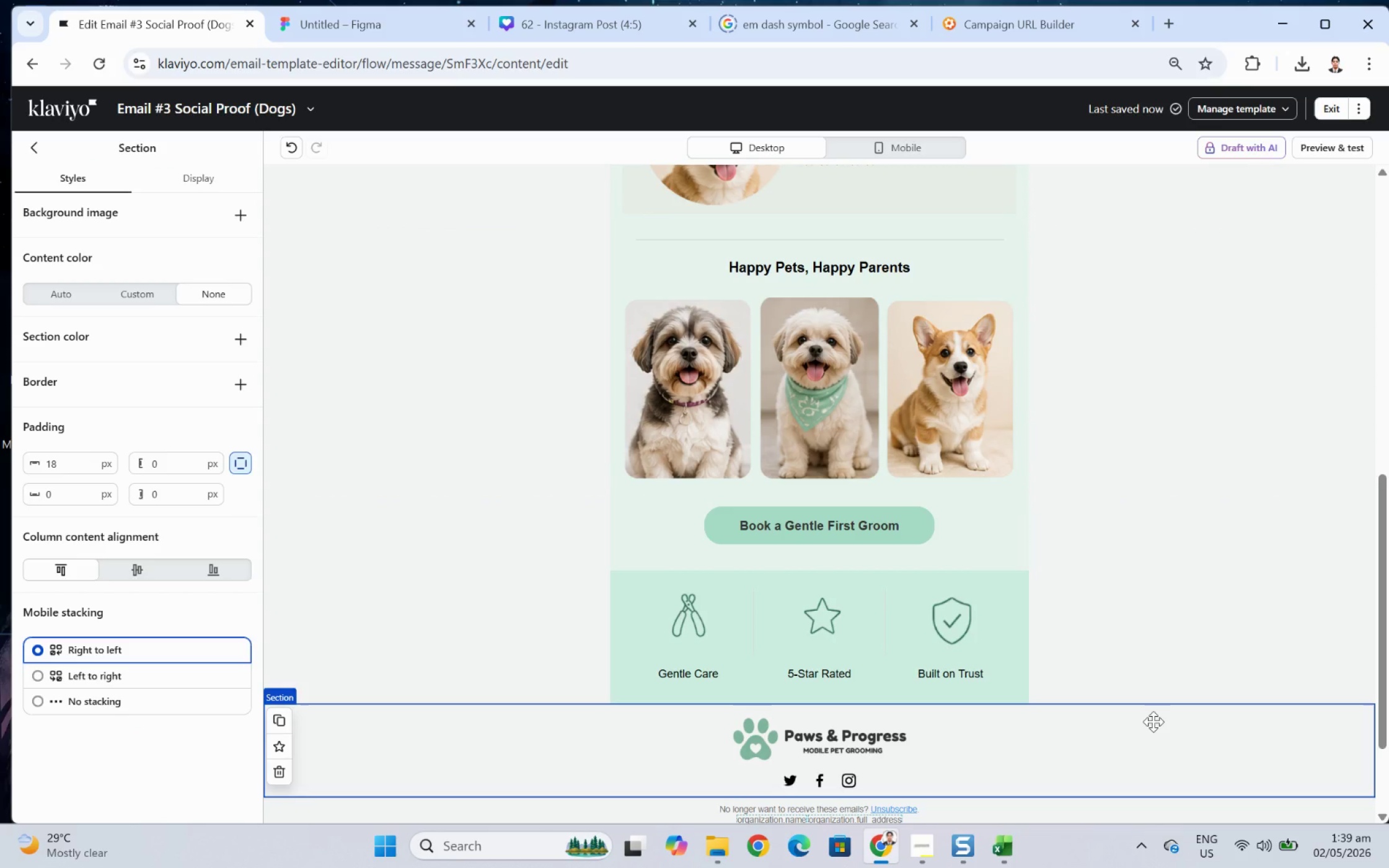 
hold_key(key=ControlLeft, duration=0.52)
 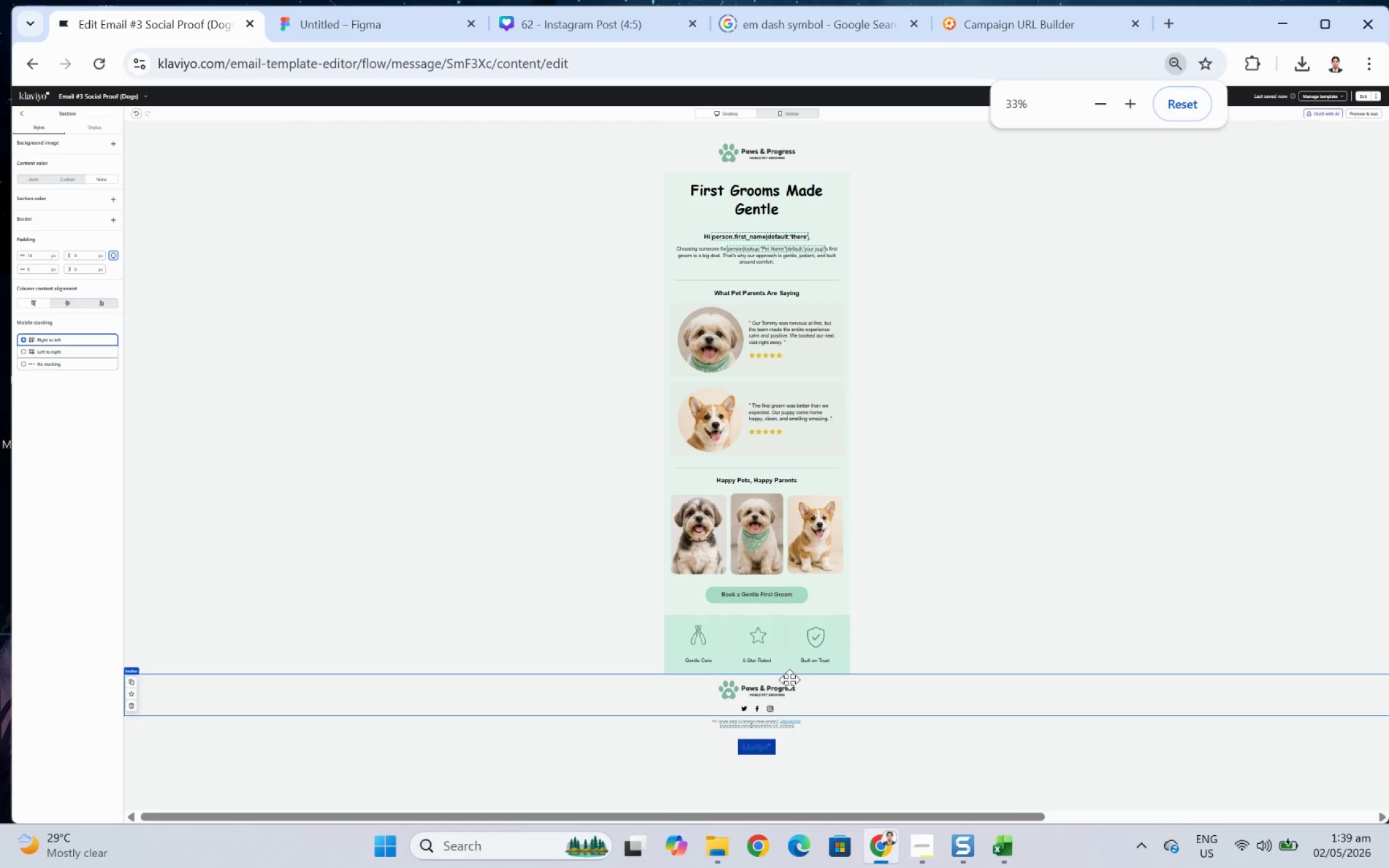 
hold_key(key=ControlLeft, duration=0.52)
 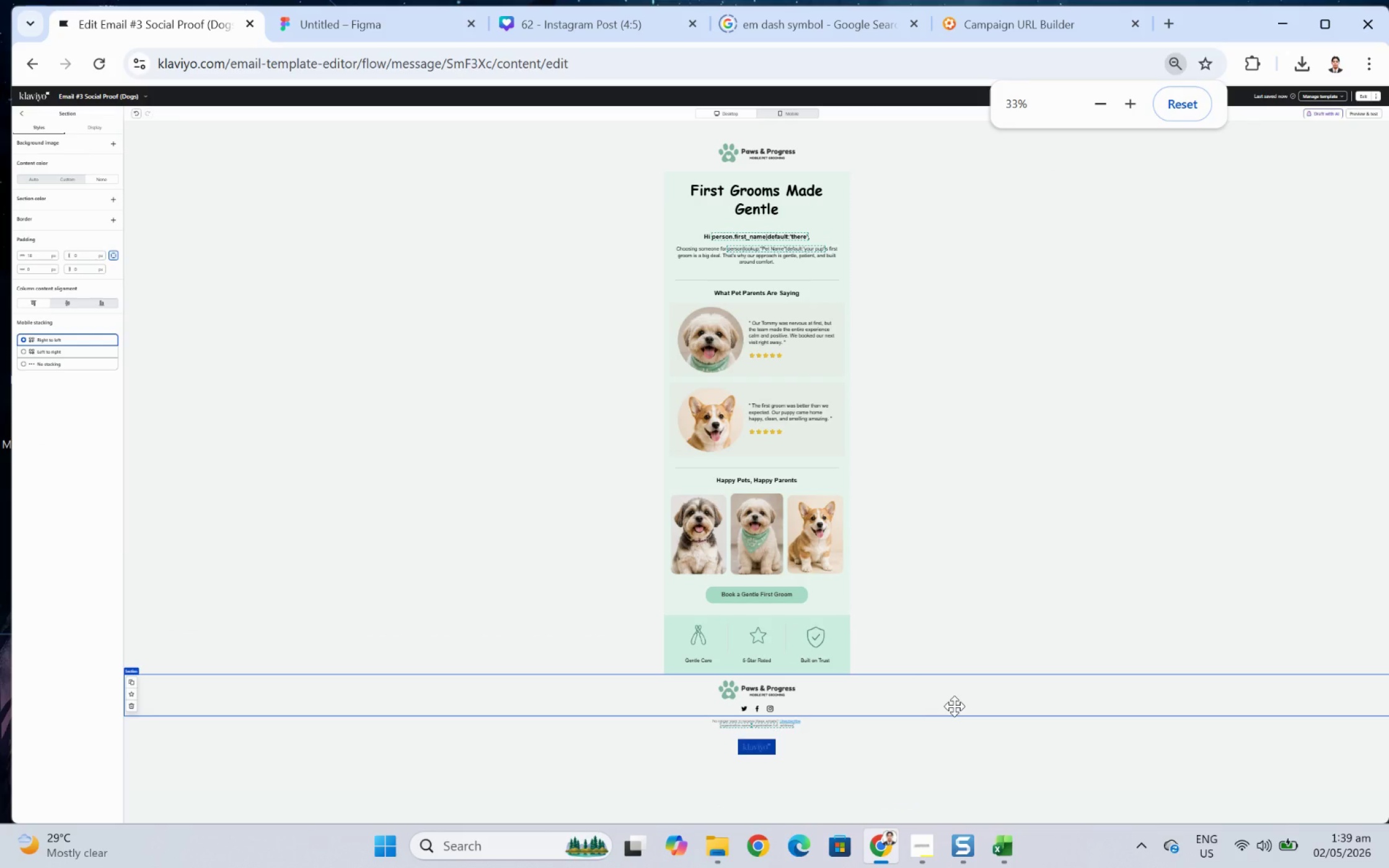 
scroll: coordinate [1153, 721], scroll_direction: down, amount: 4.0
 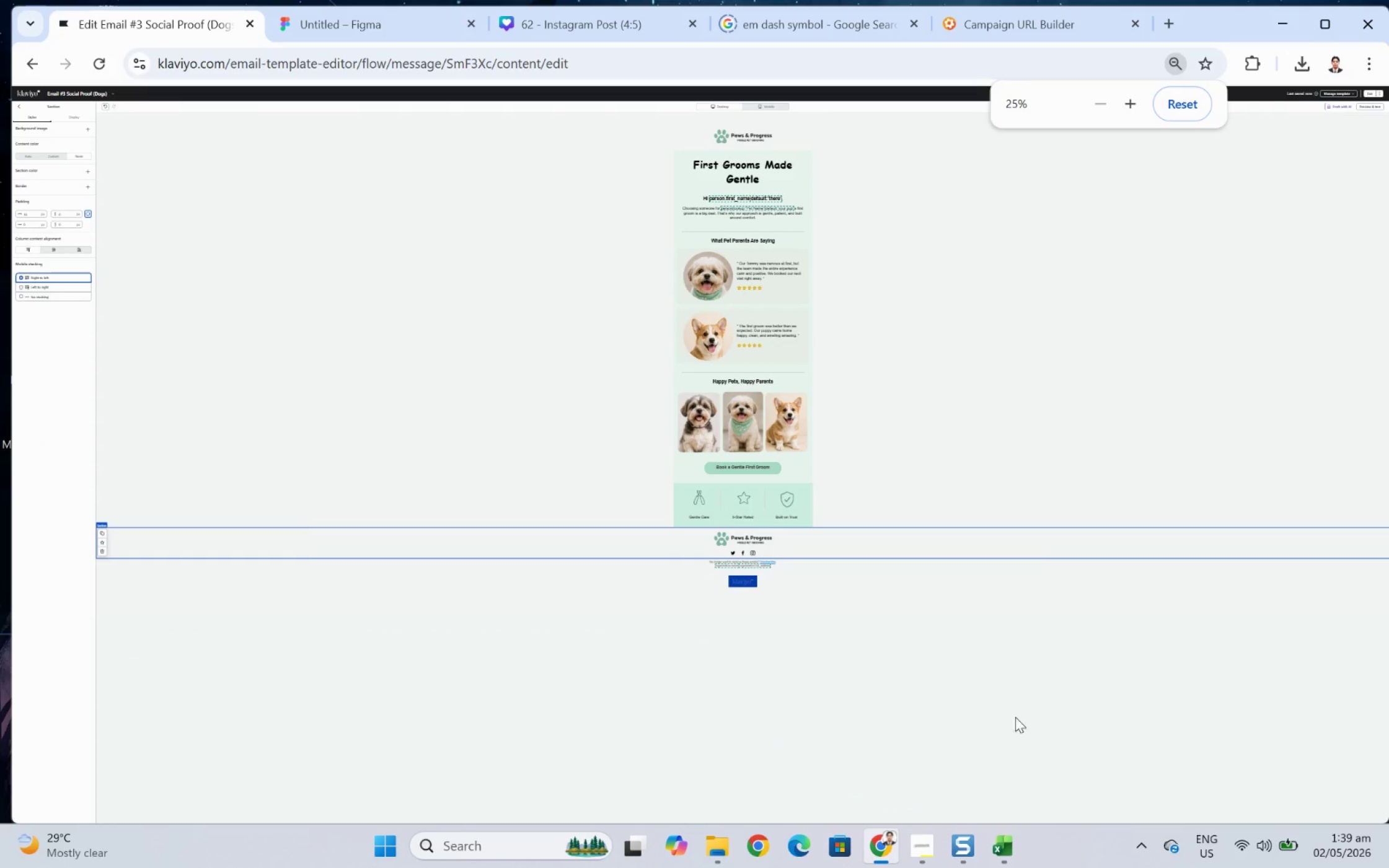 
scroll: coordinate [787, 677], scroll_direction: up, amount: 1.0
 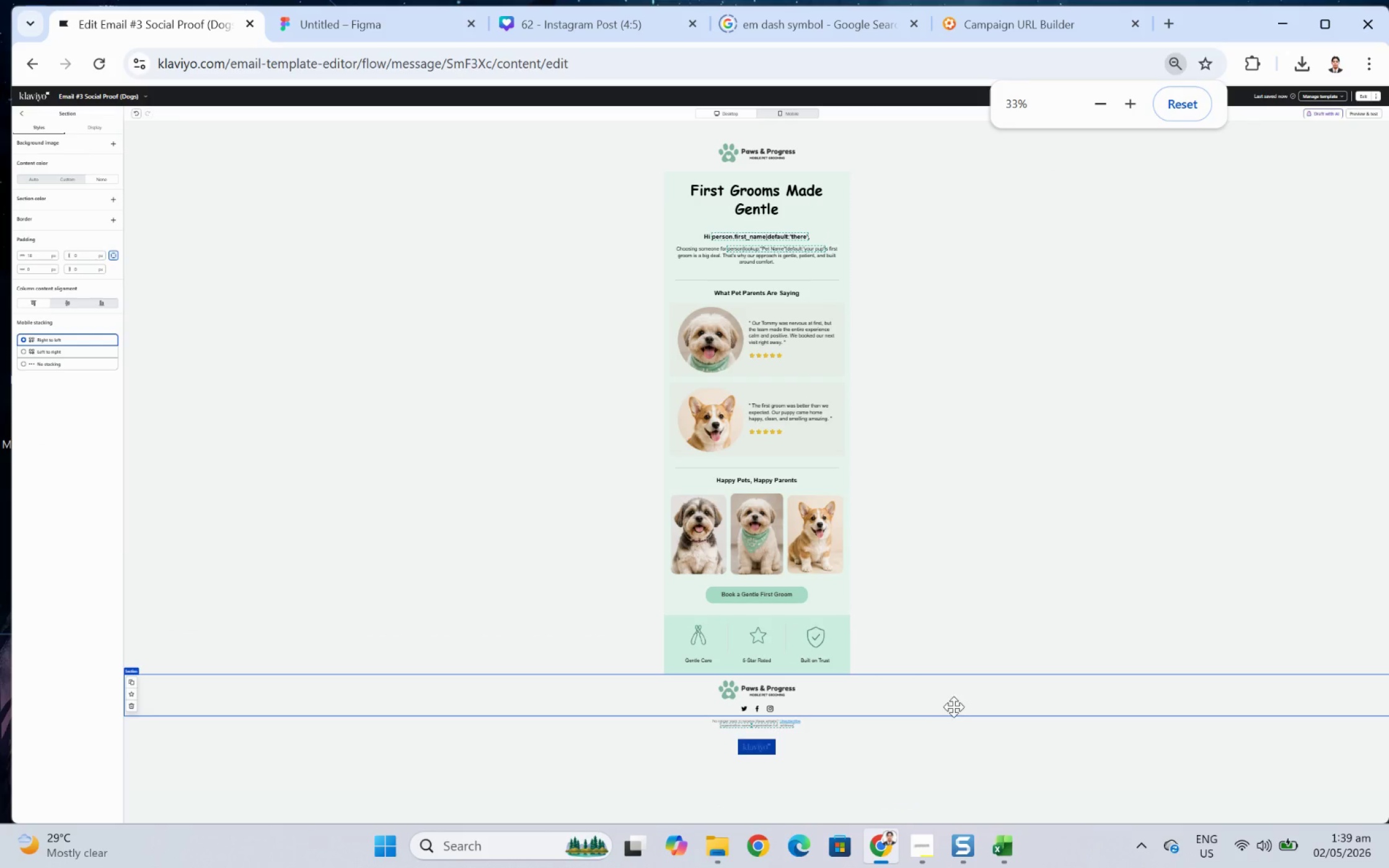 
hold_key(key=ControlLeft, duration=0.41)
 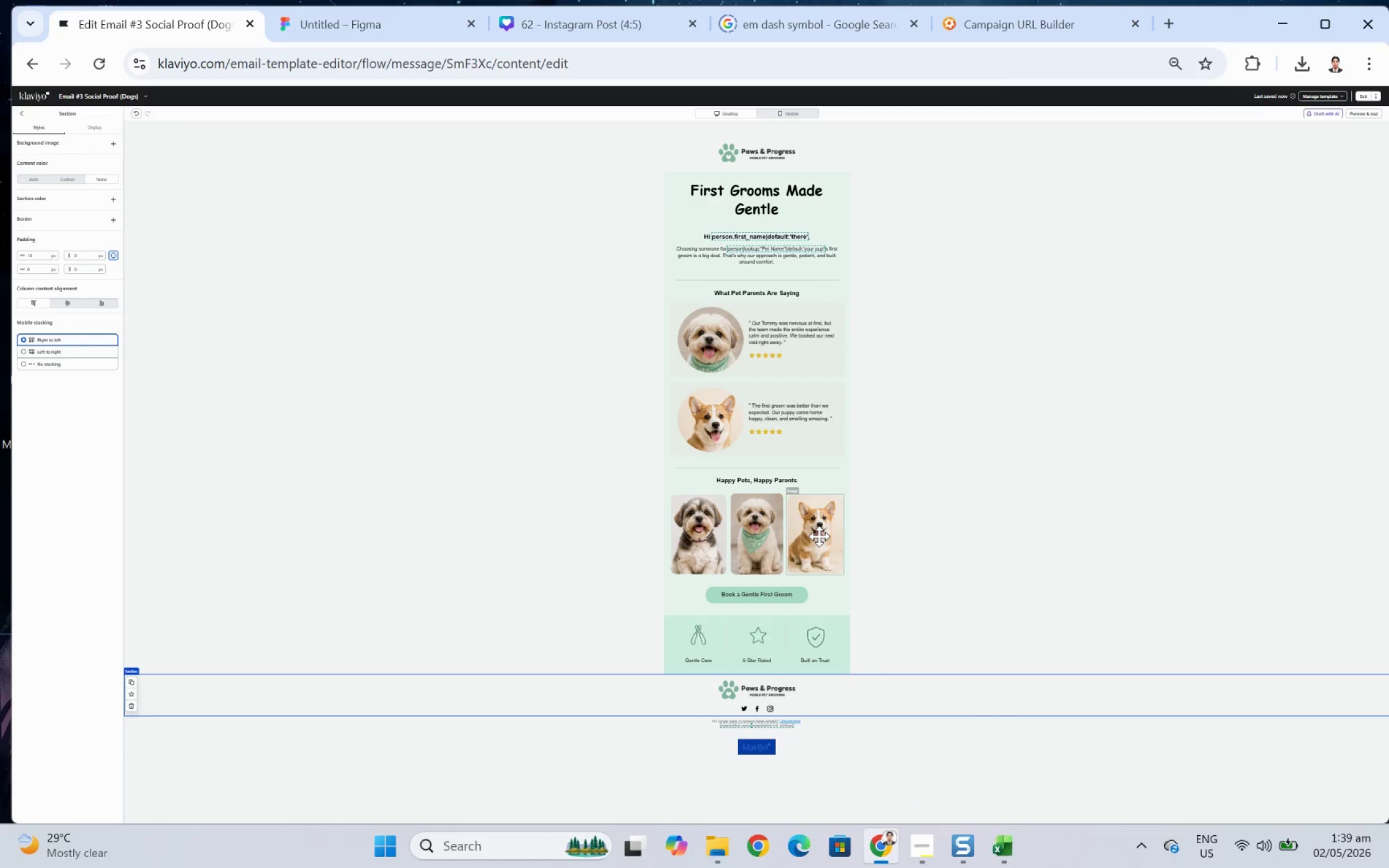 
scroll: coordinate [954, 706], scroll_direction: up, amount: 3.0
 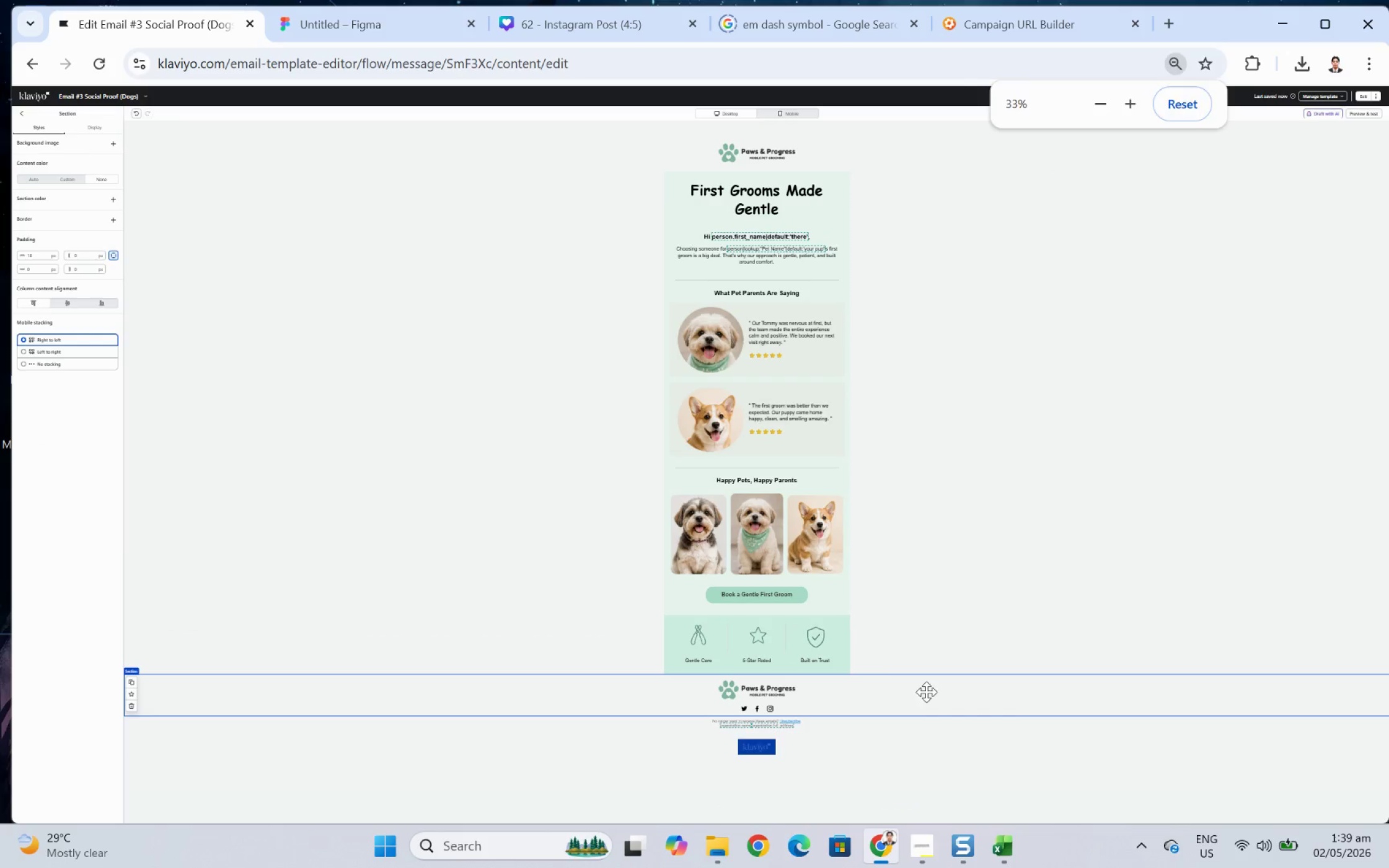 
hold_key(key=ControlLeft, duration=1.03)
scroll: coordinate [843, 671], scroll_direction: down, amount: 3.0
 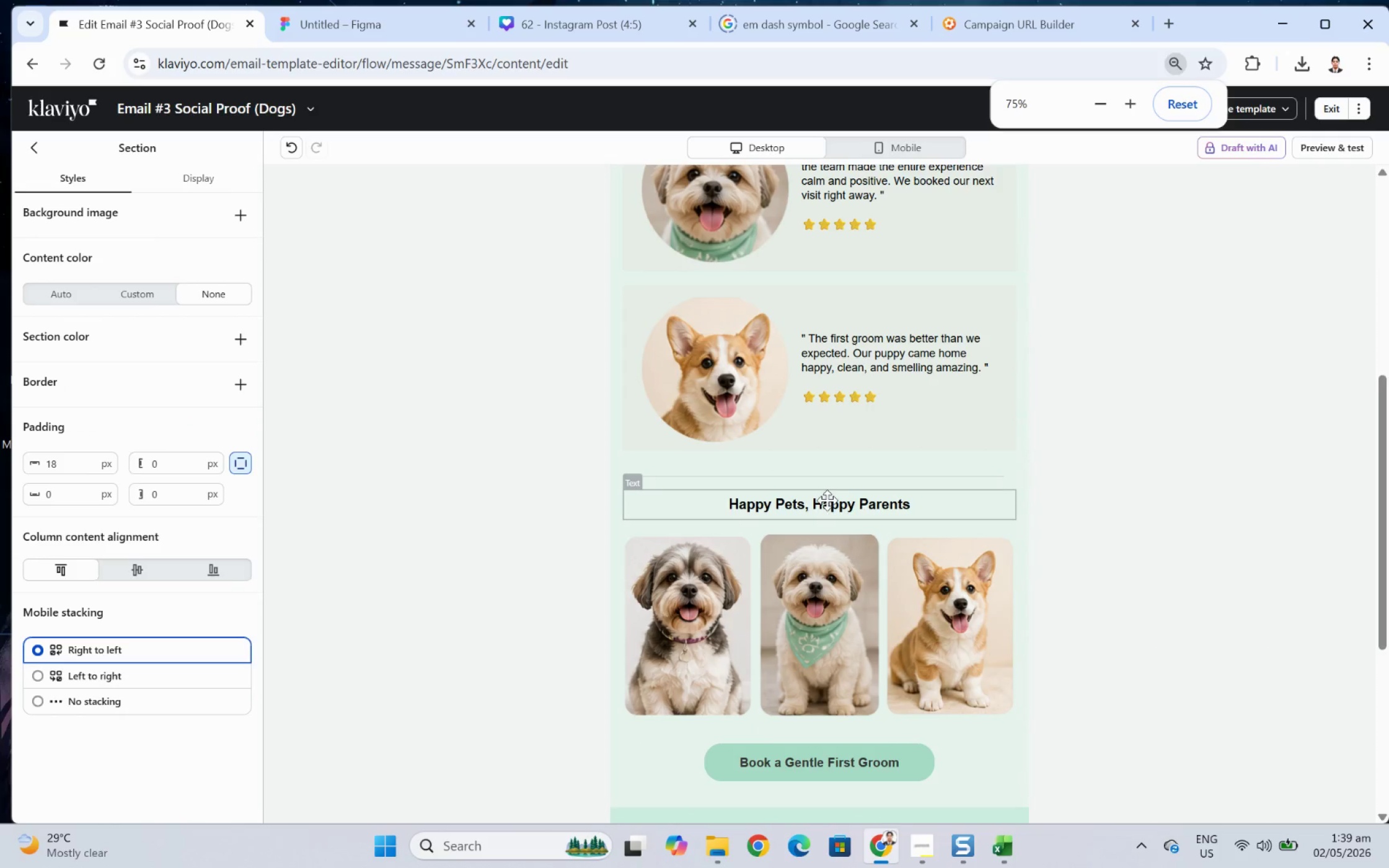 
left_click([843, 754])
 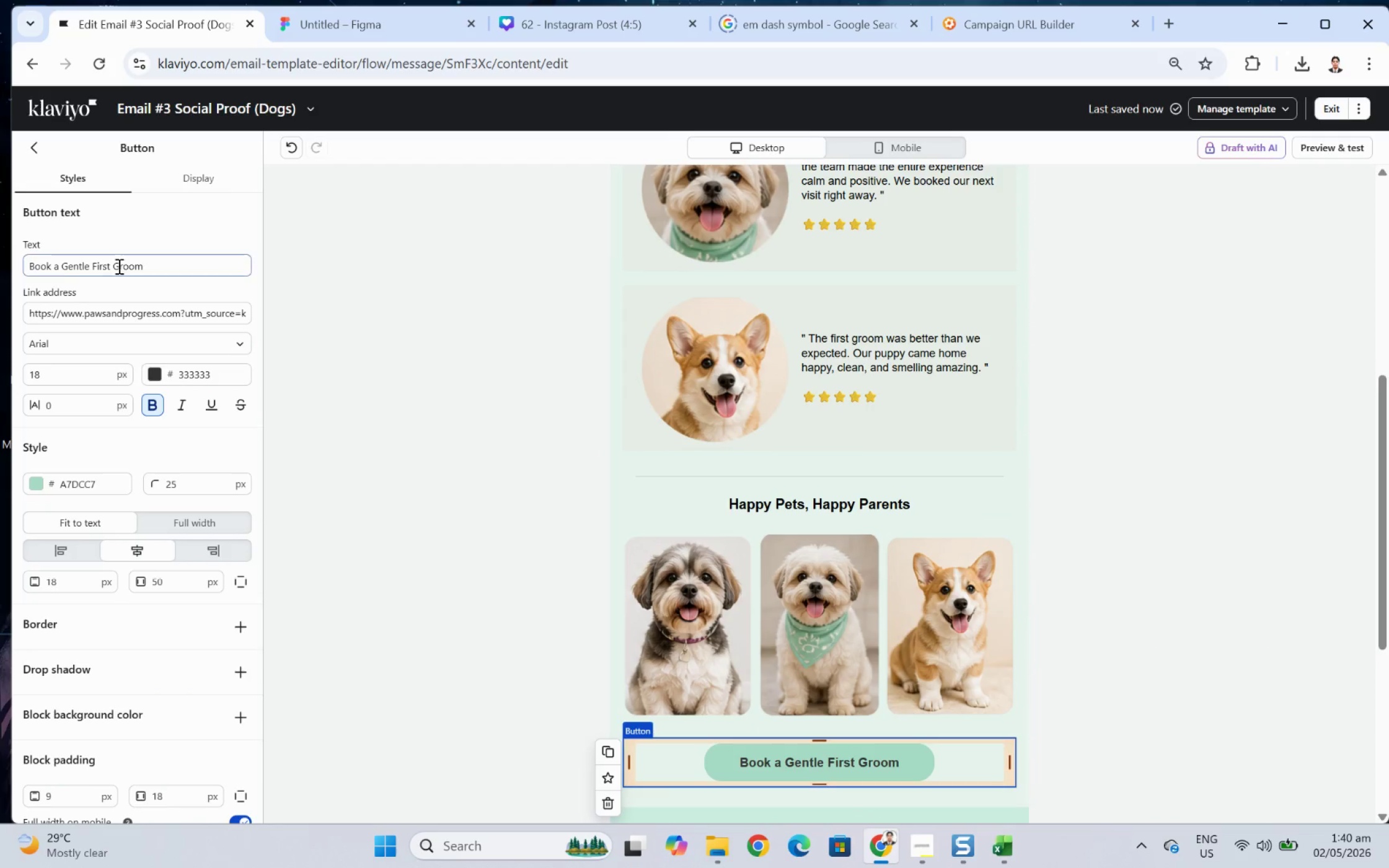 
double_click([88, 262])
 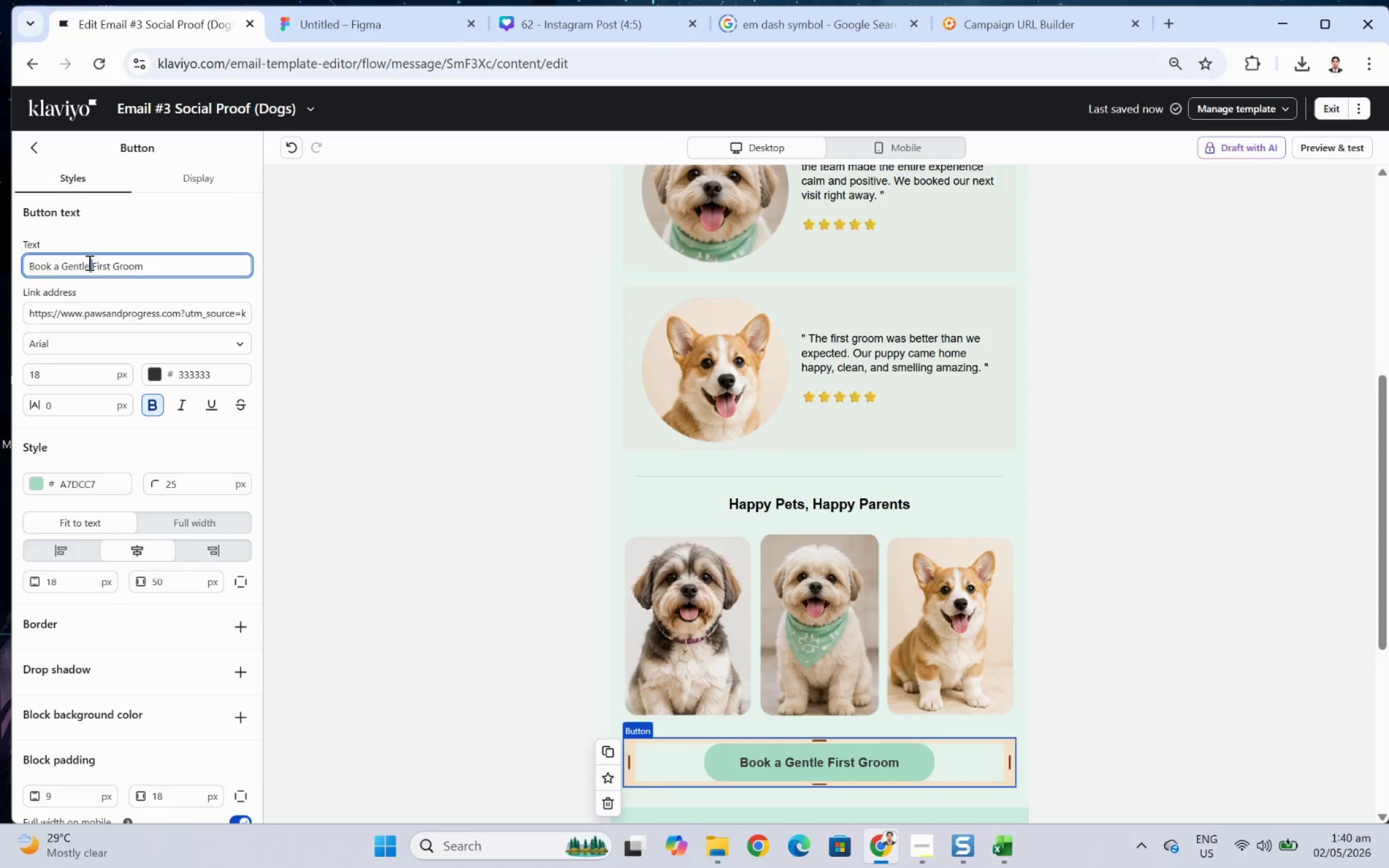 
triple_click([88, 262])
 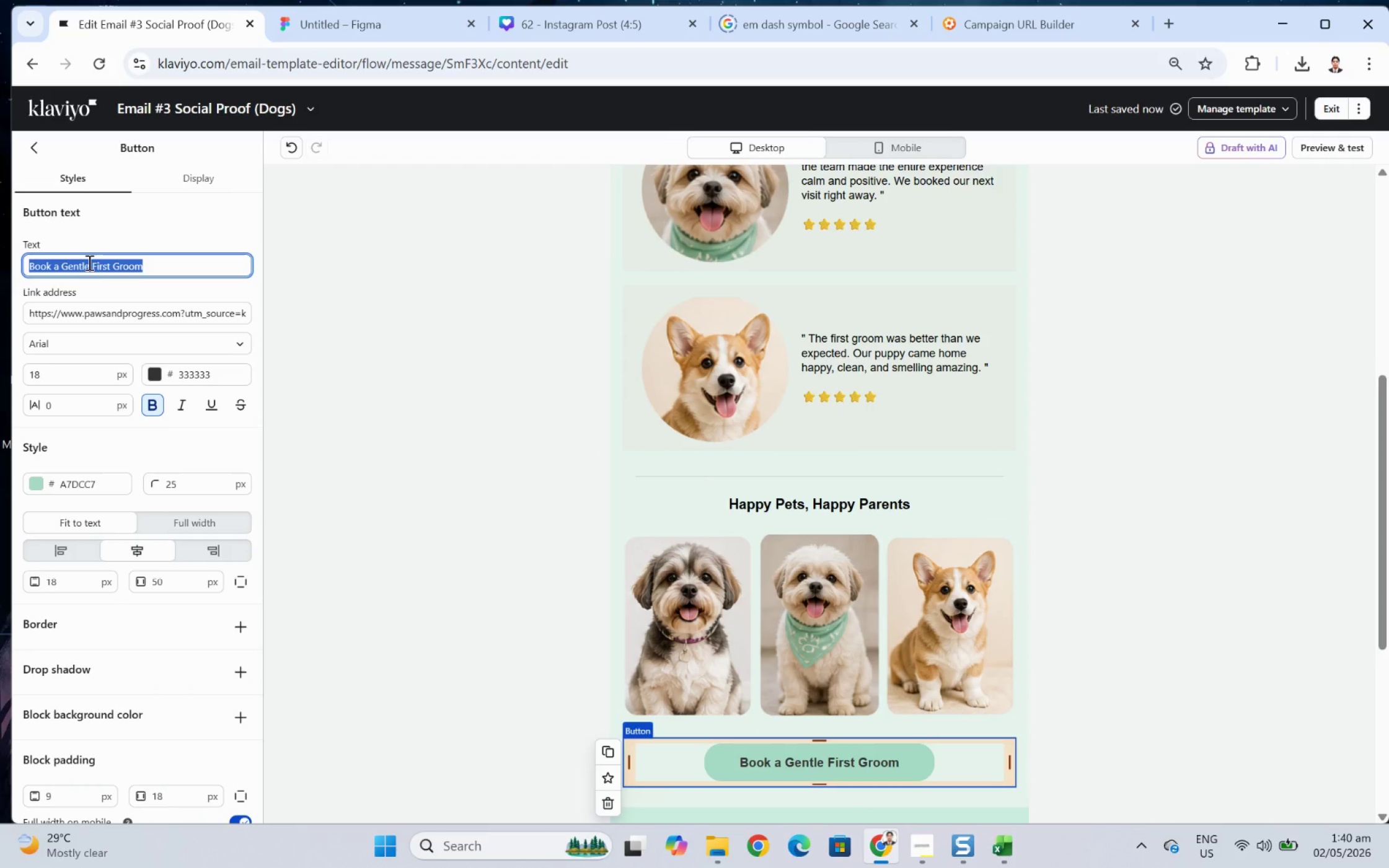 
wait(15.38)
 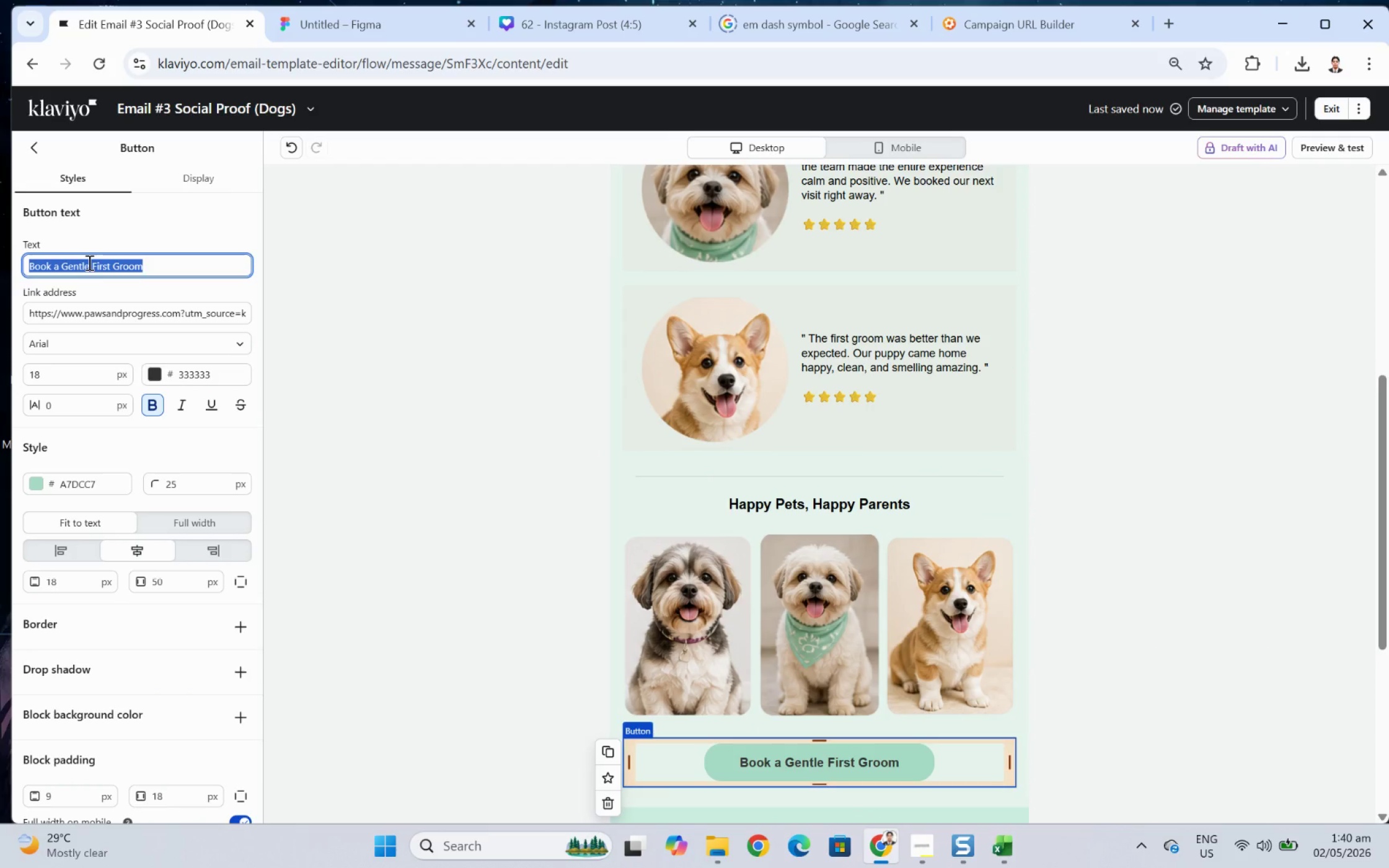 
type(Book Your First Groom)
 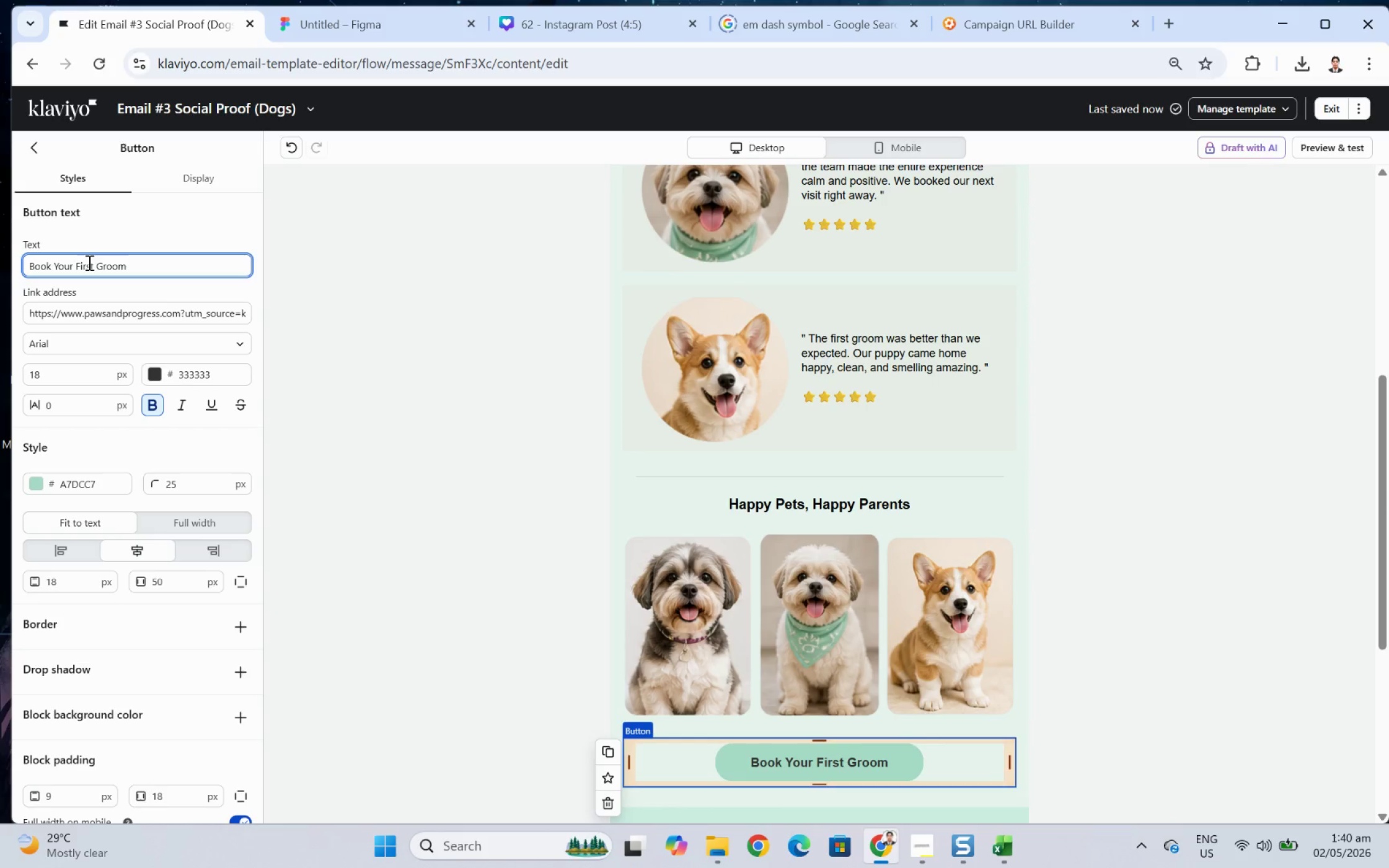 
wait(6.5)
 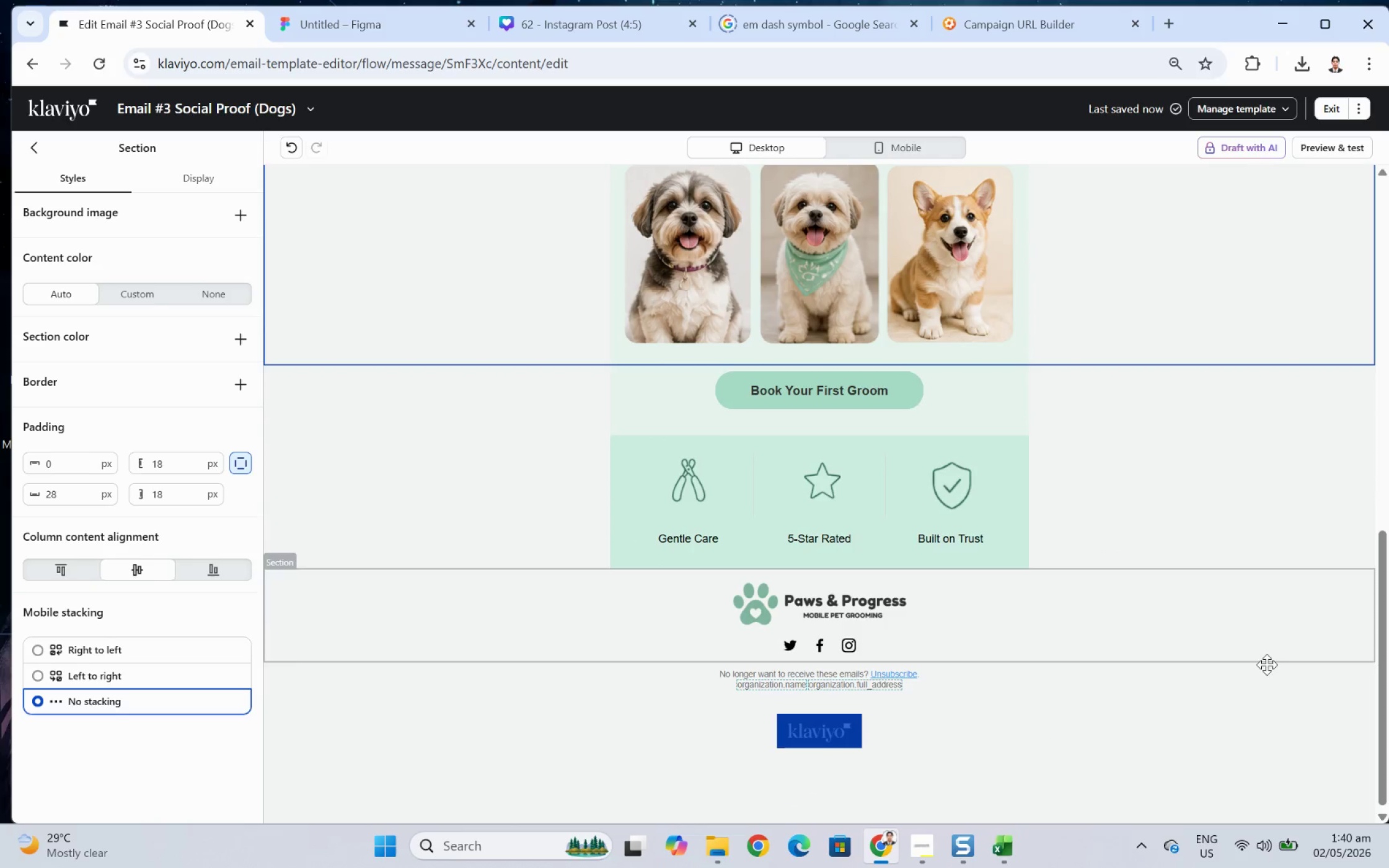 
left_click([1267, 666])
 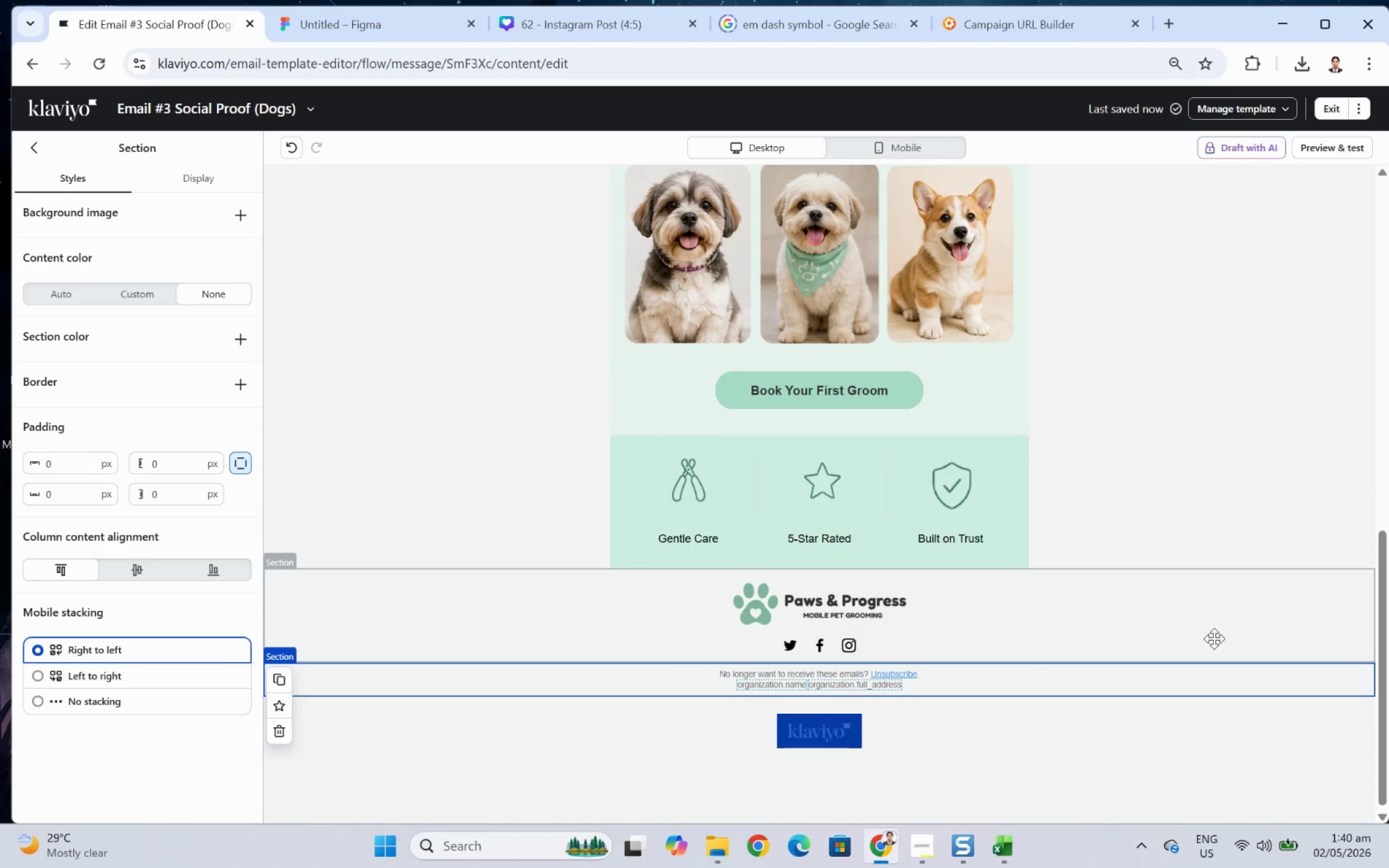 
scroll: coordinate [1215, 596], scroll_direction: down, amount: 4.0
 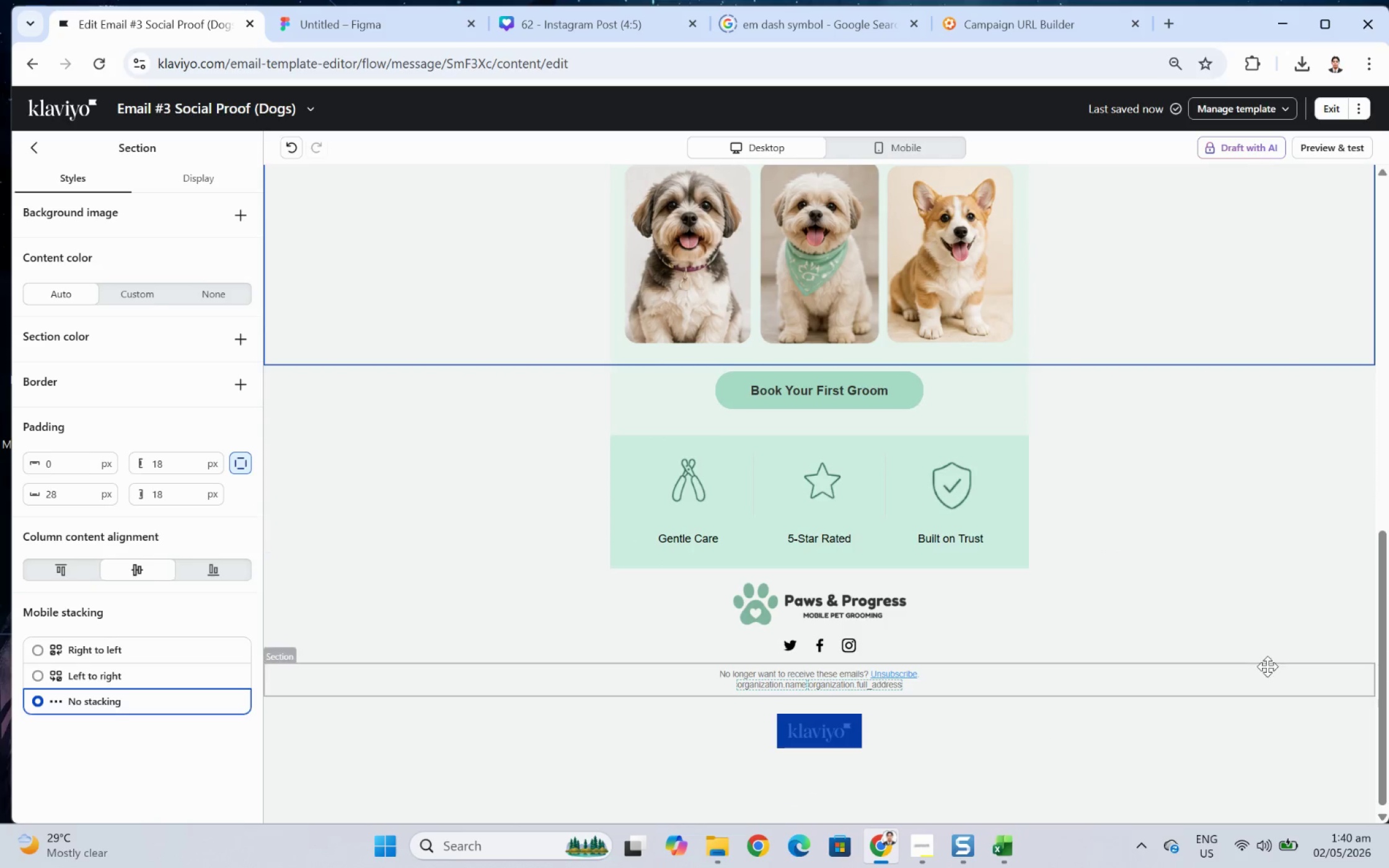 
left_click_drag(start_coordinate=[898, 647], to_coordinate=[911, 595])
 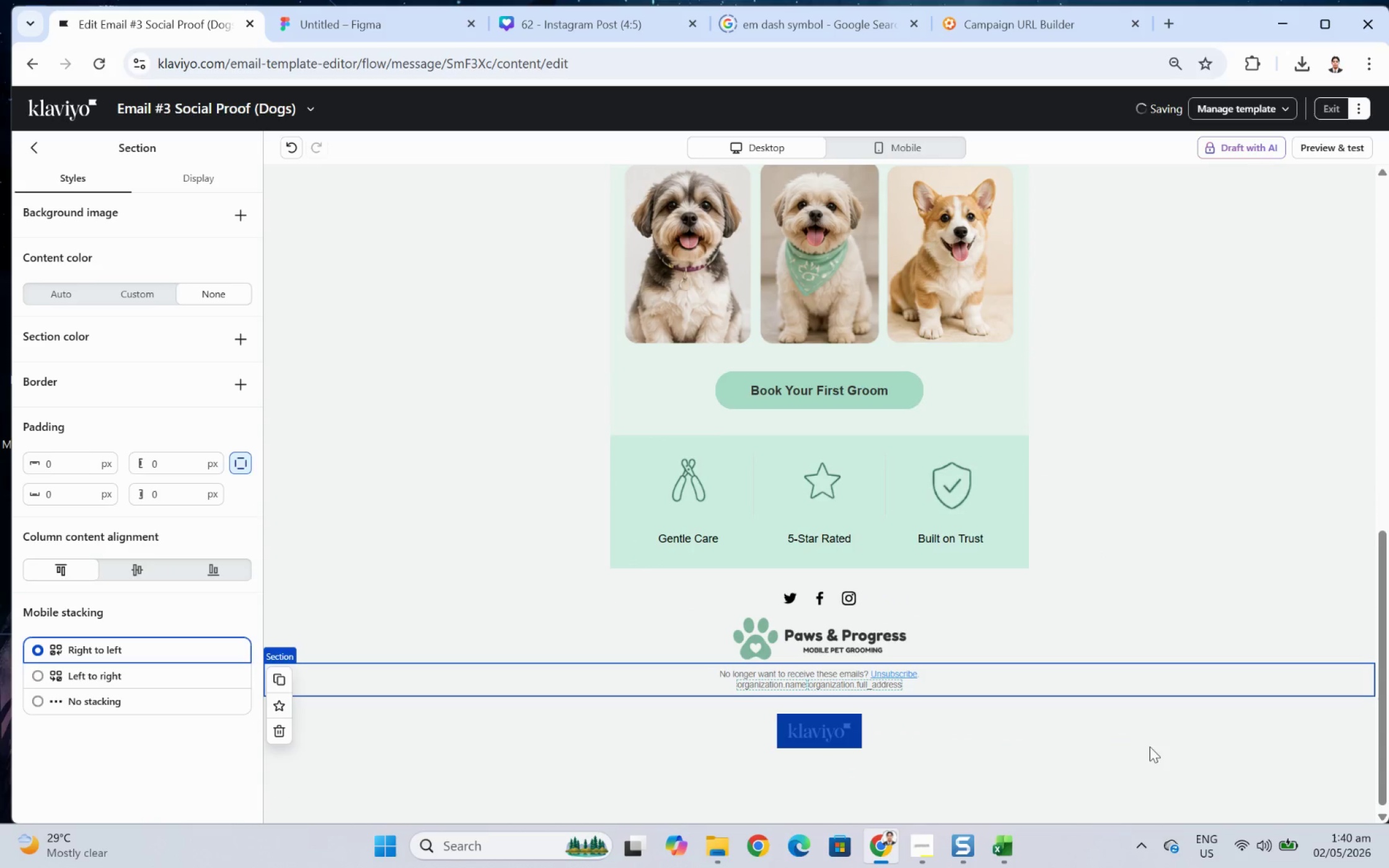 
left_click([1153, 747])
 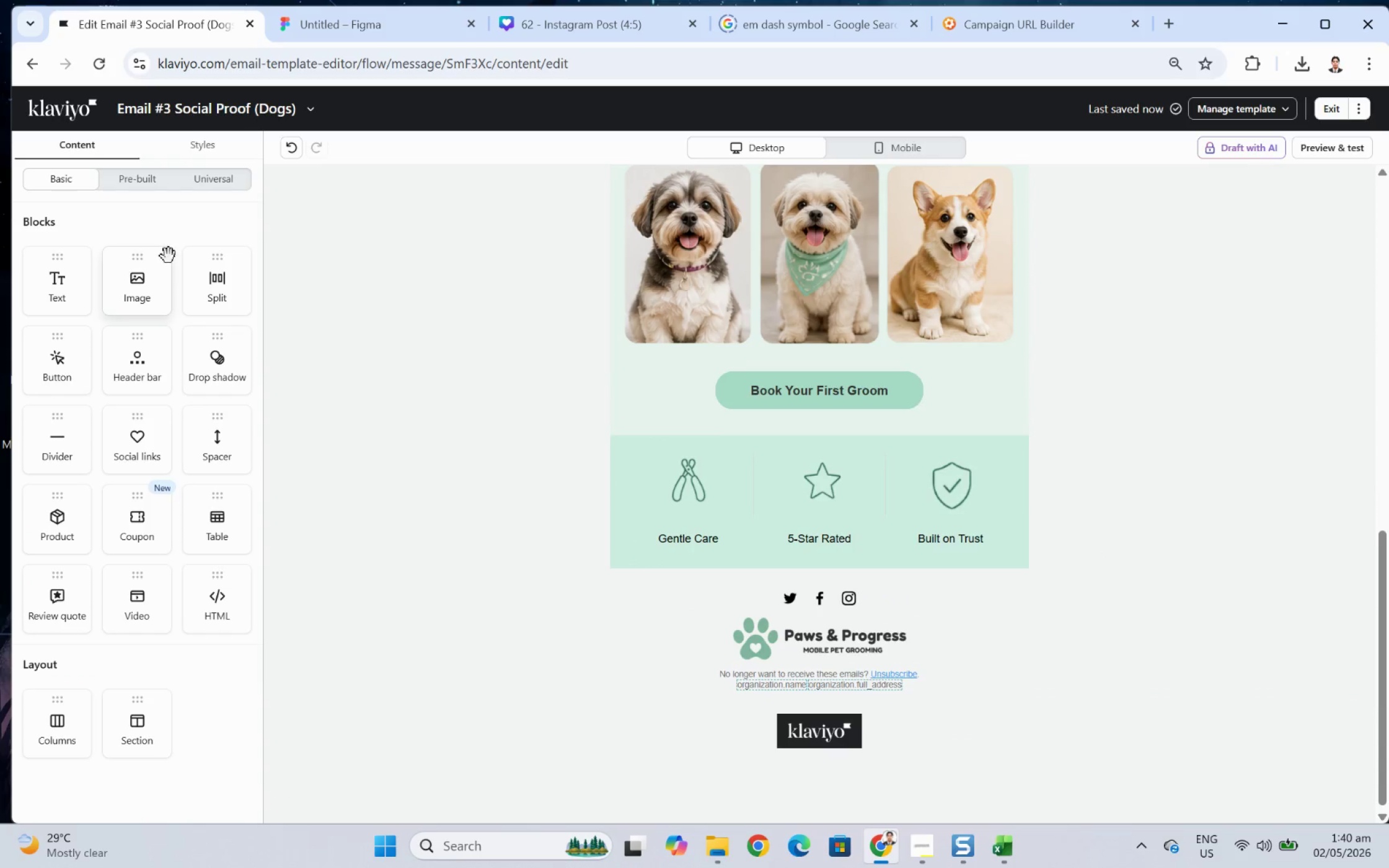 
left_click([299, 149])
 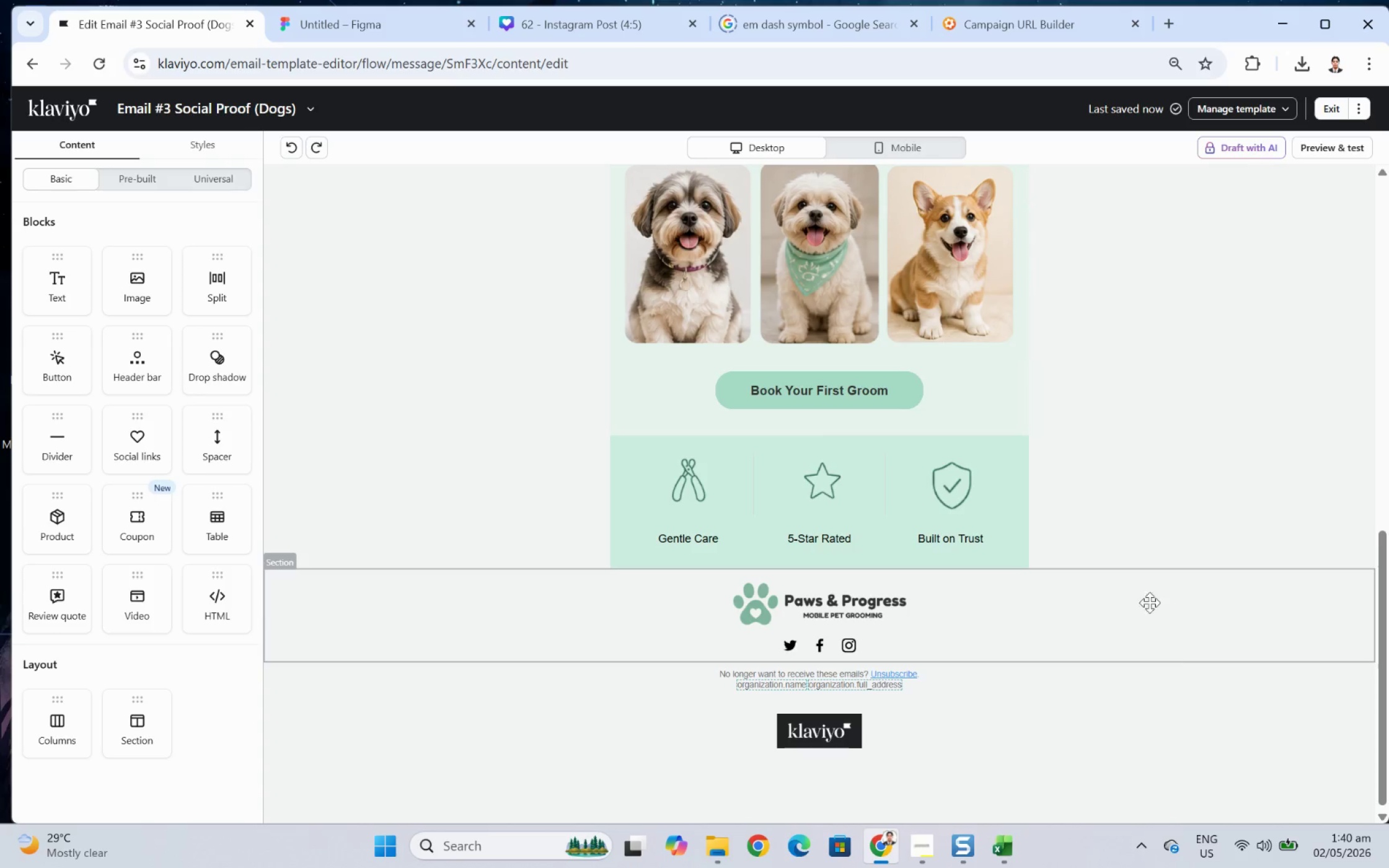 
left_click([950, 480])
 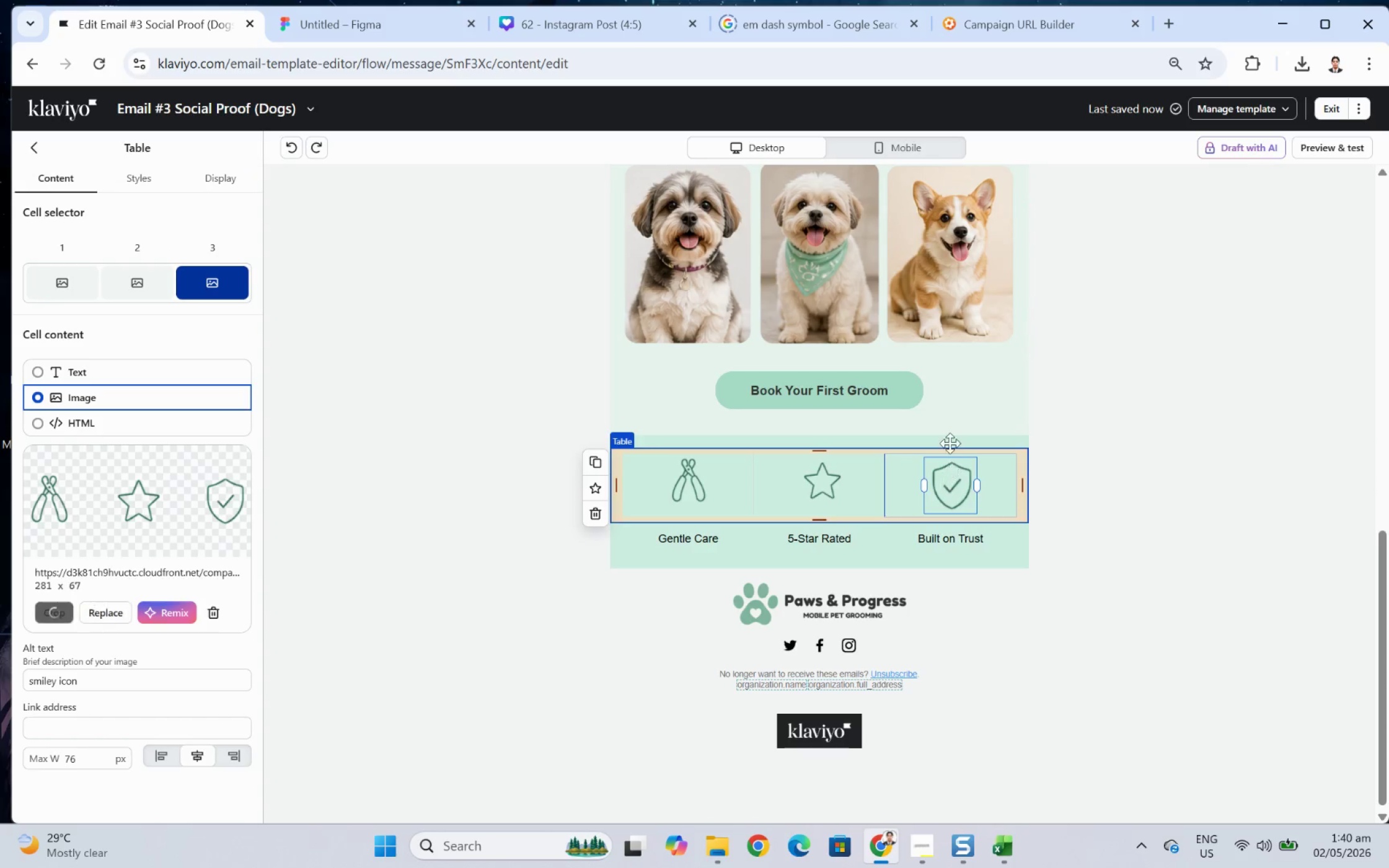 
scroll: coordinate [950, 428], scroll_direction: up, amount: 3.0
 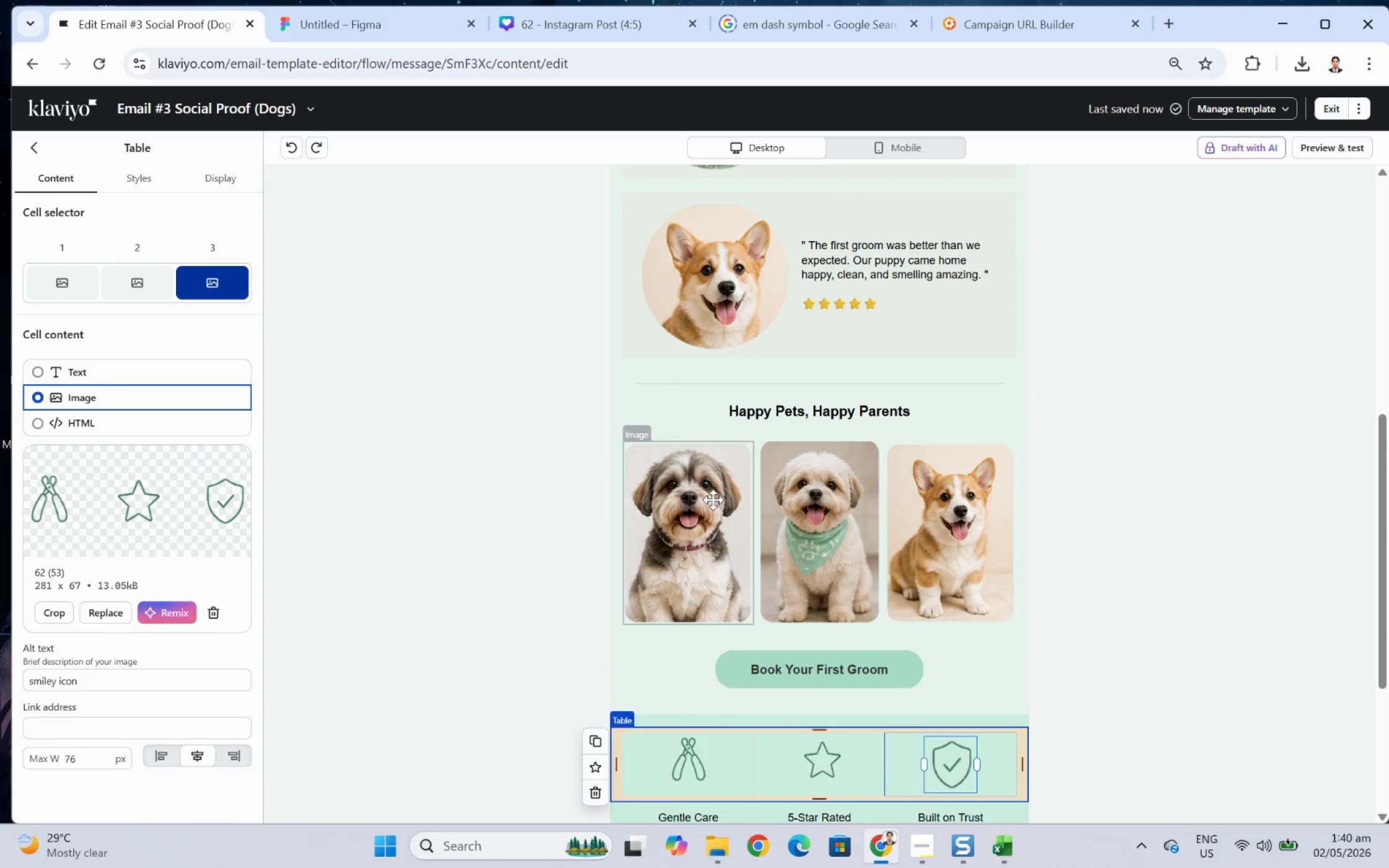 
left_click([713, 499])
 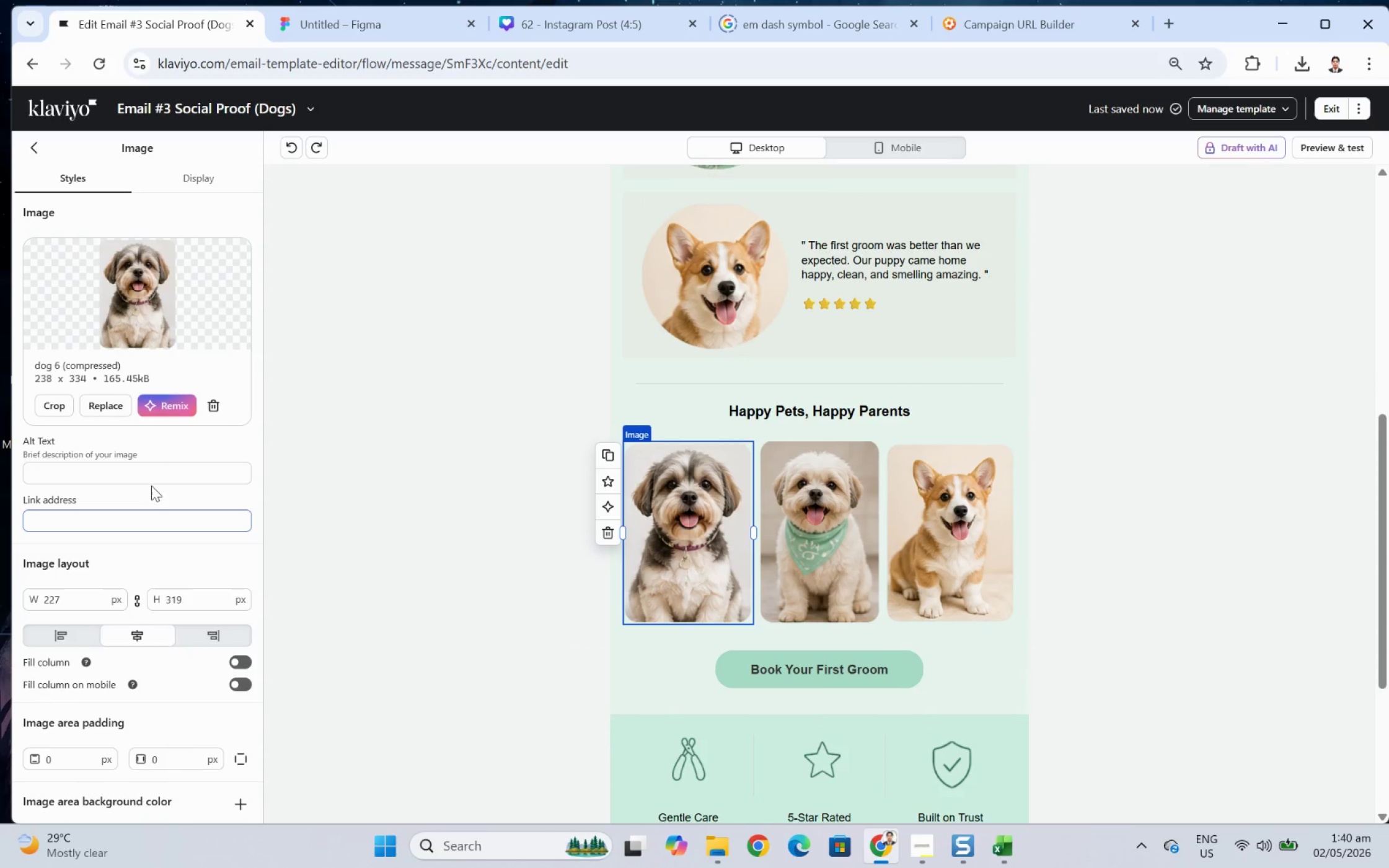 
left_click([157, 473])
 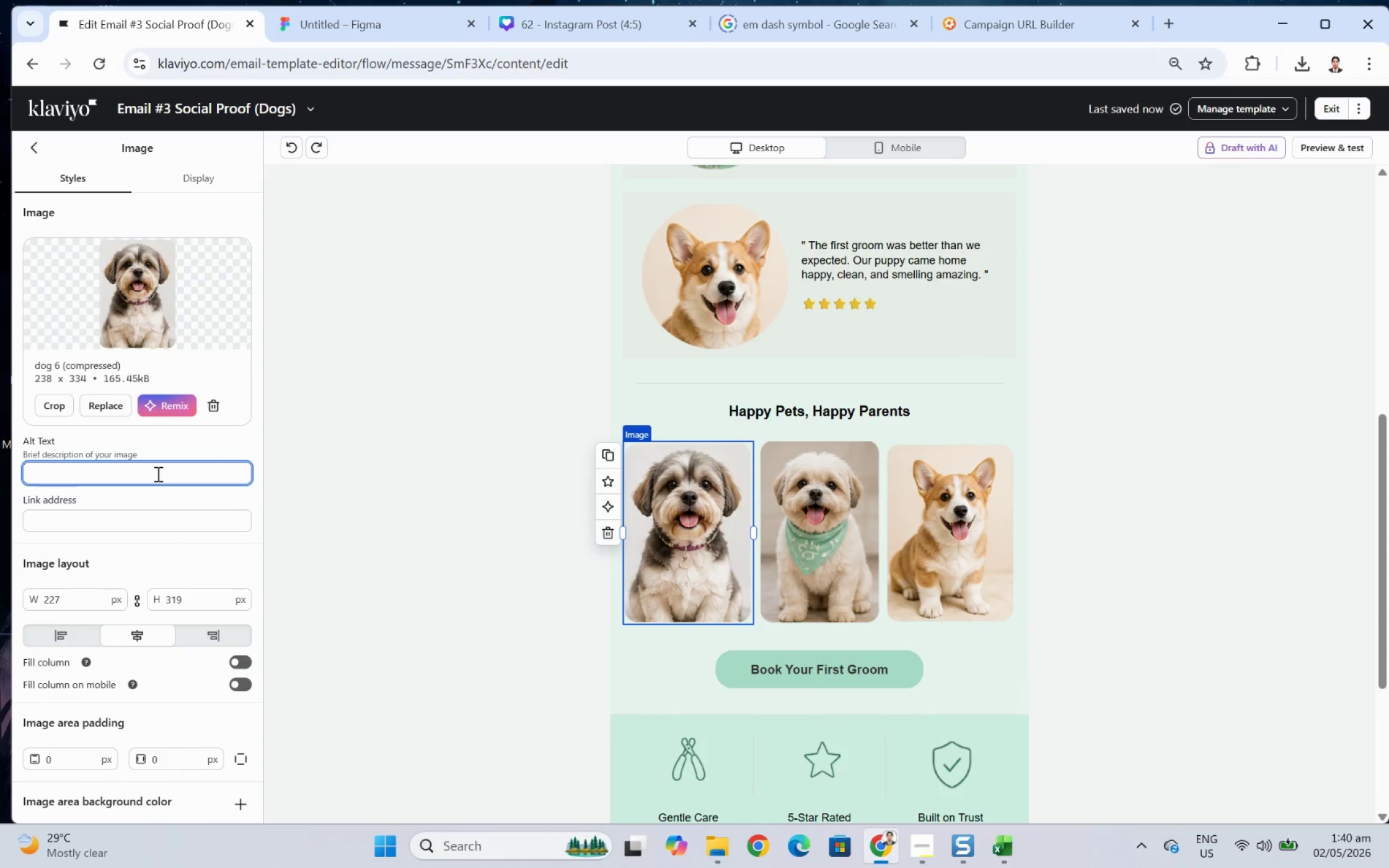 
type(dog 1)
 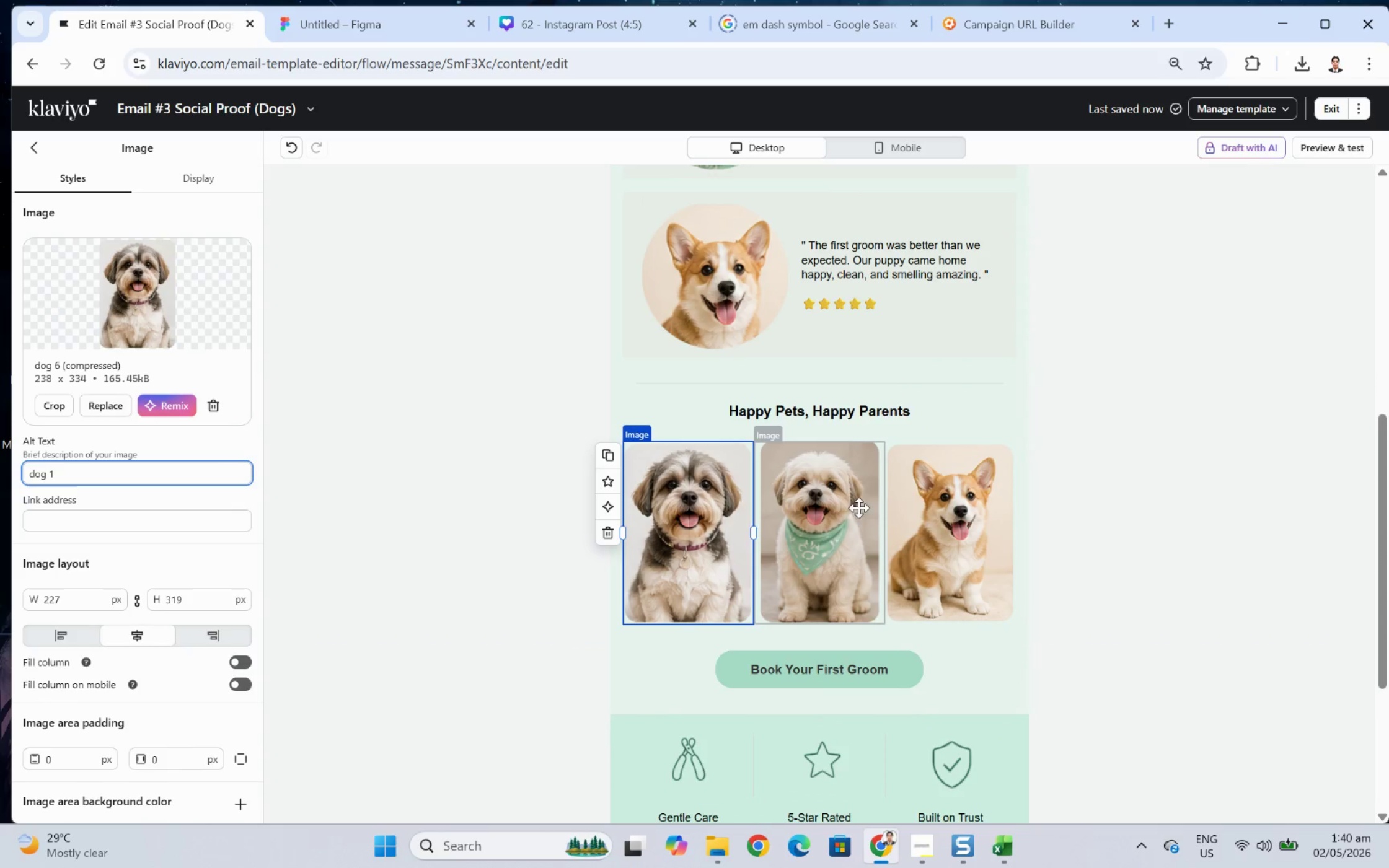 
left_click([847, 518])
 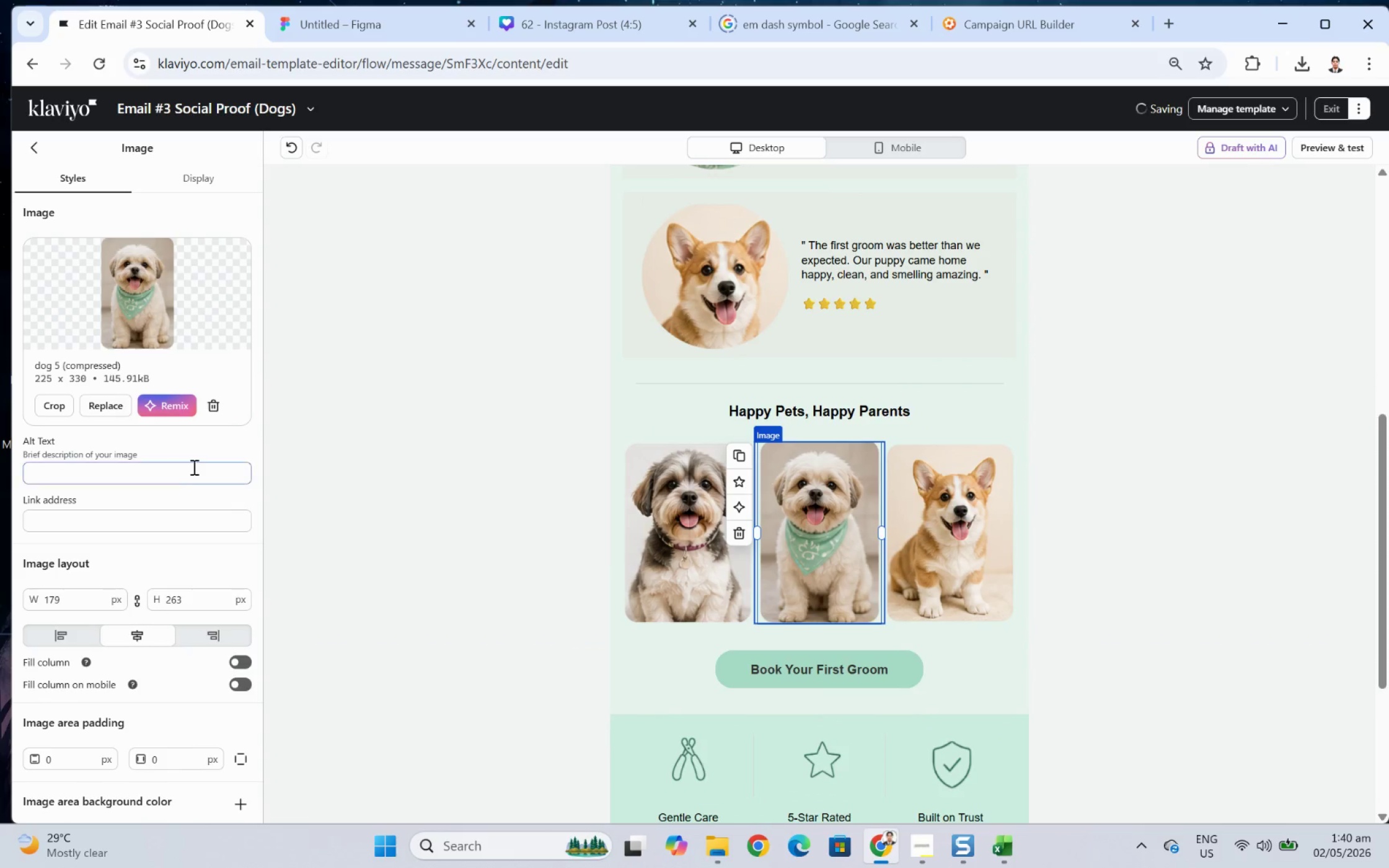 
left_click([192, 469])
 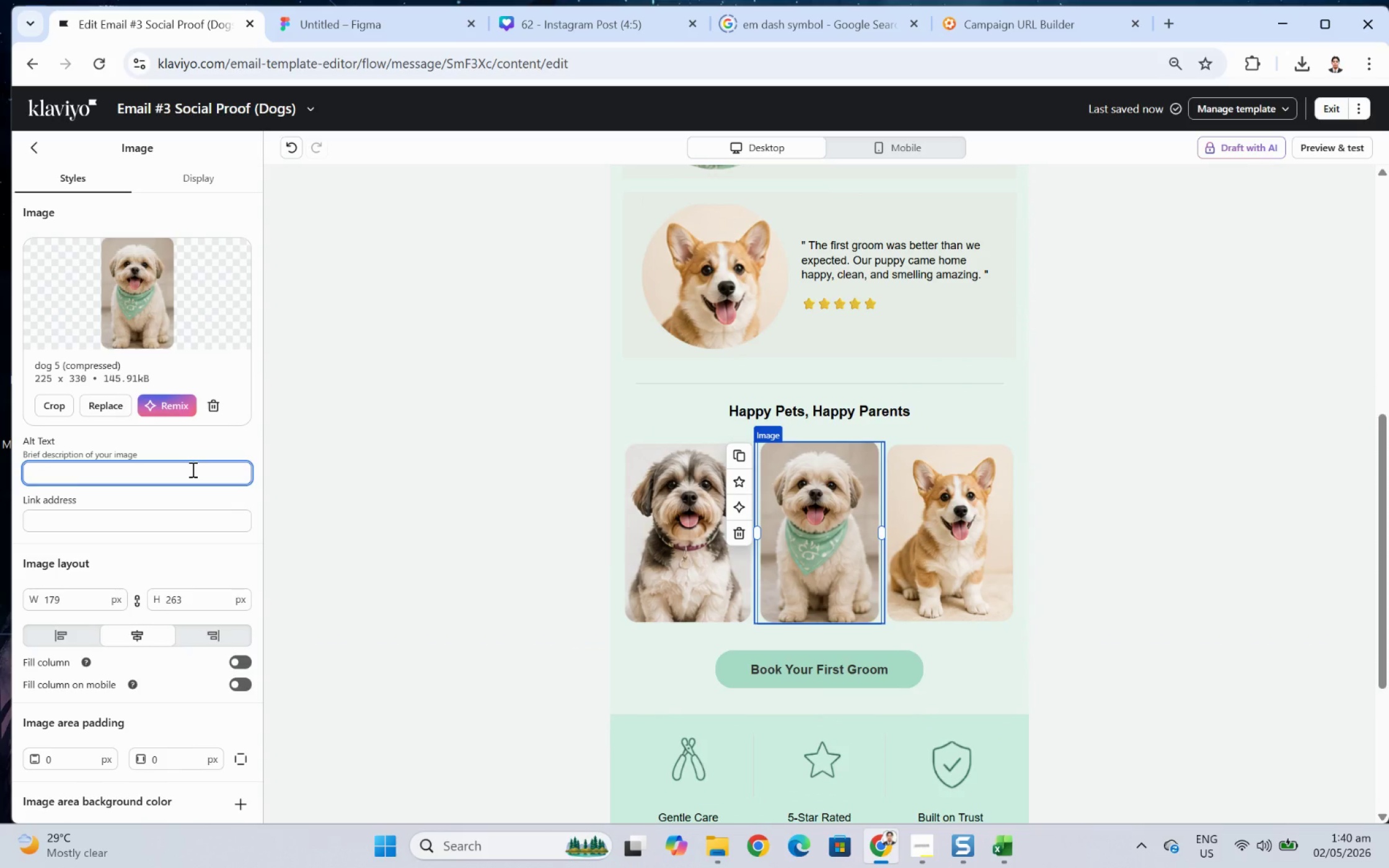 
type(dog 2)
 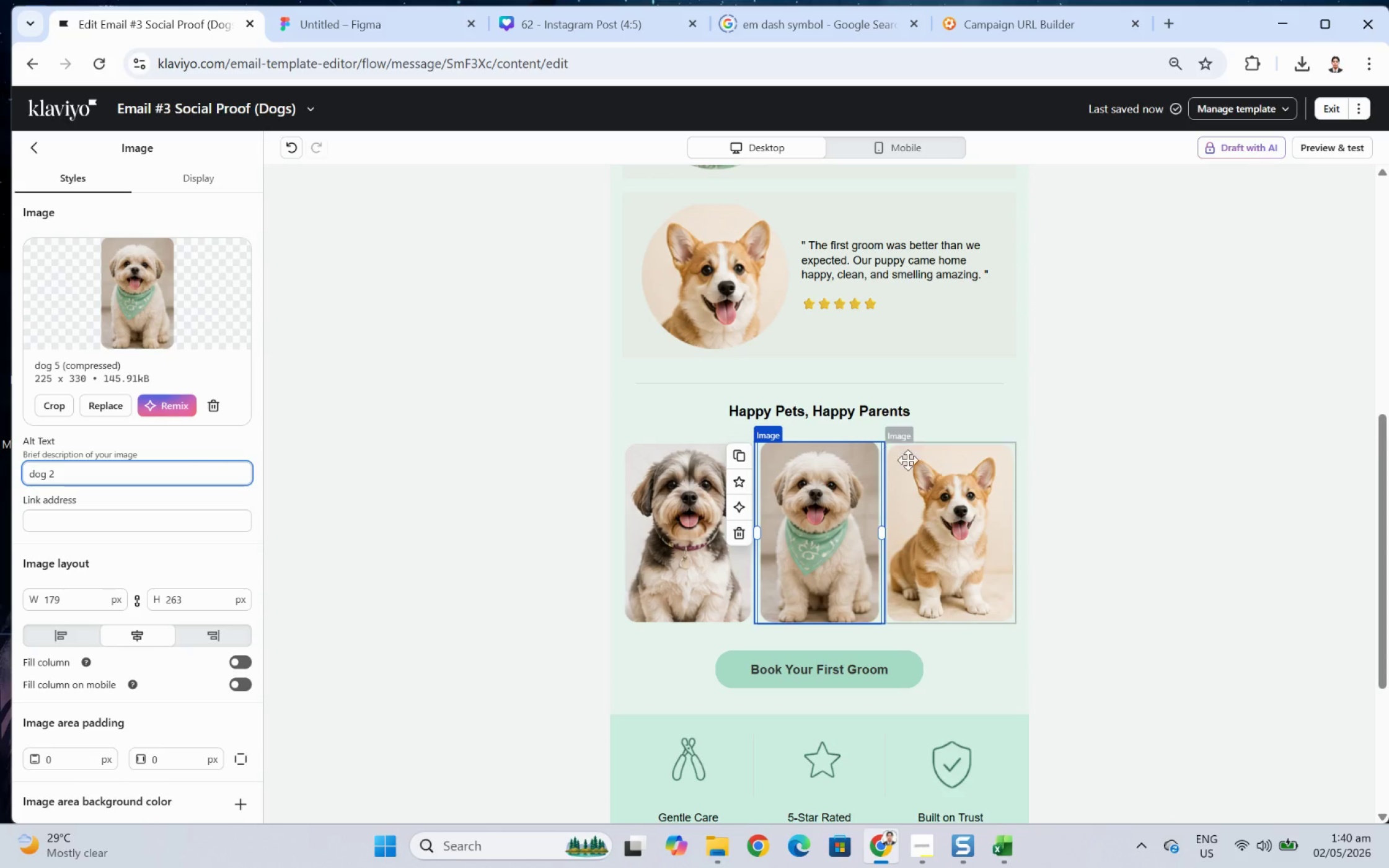 
left_click([926, 484])
 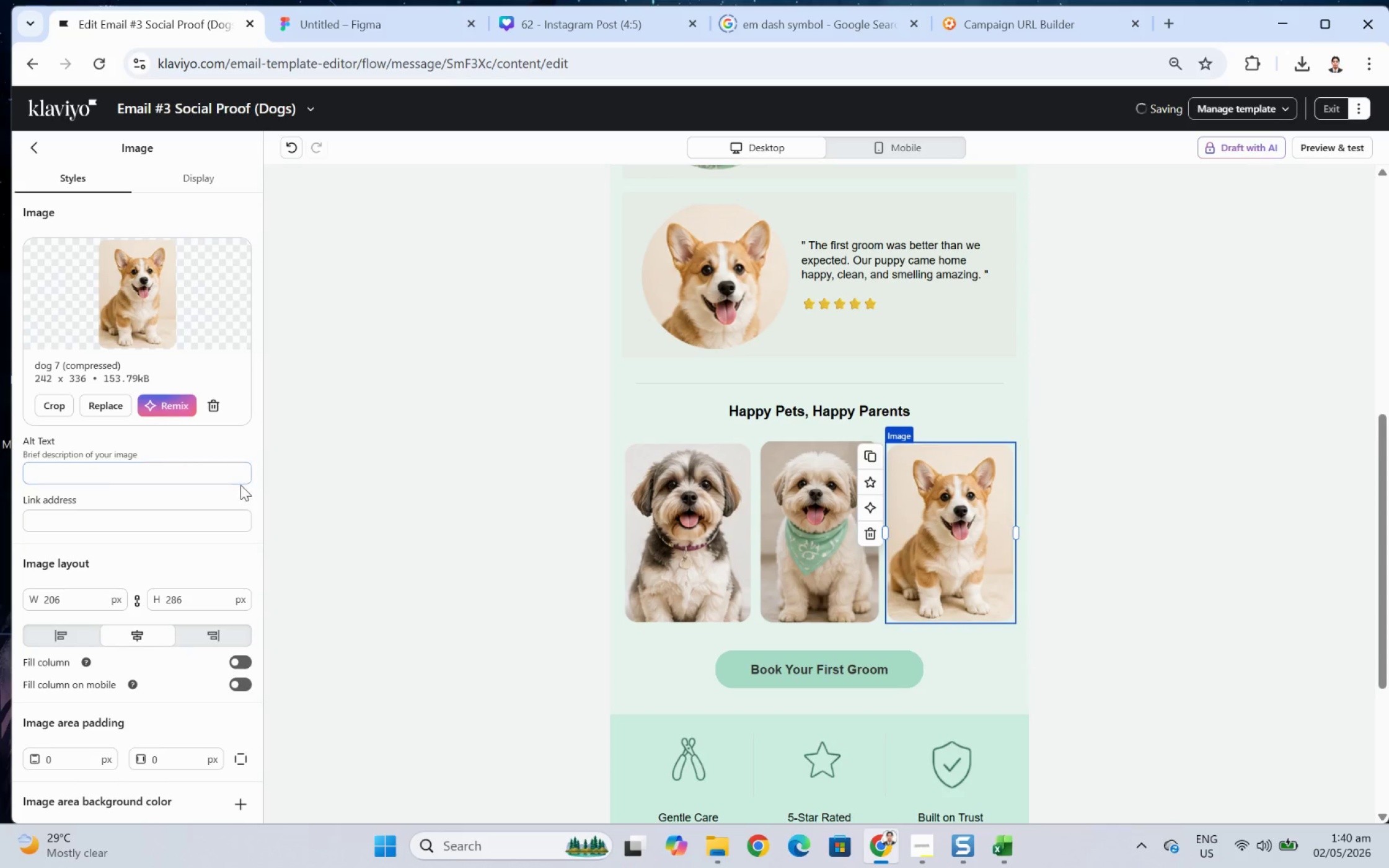 
left_click([196, 480])
 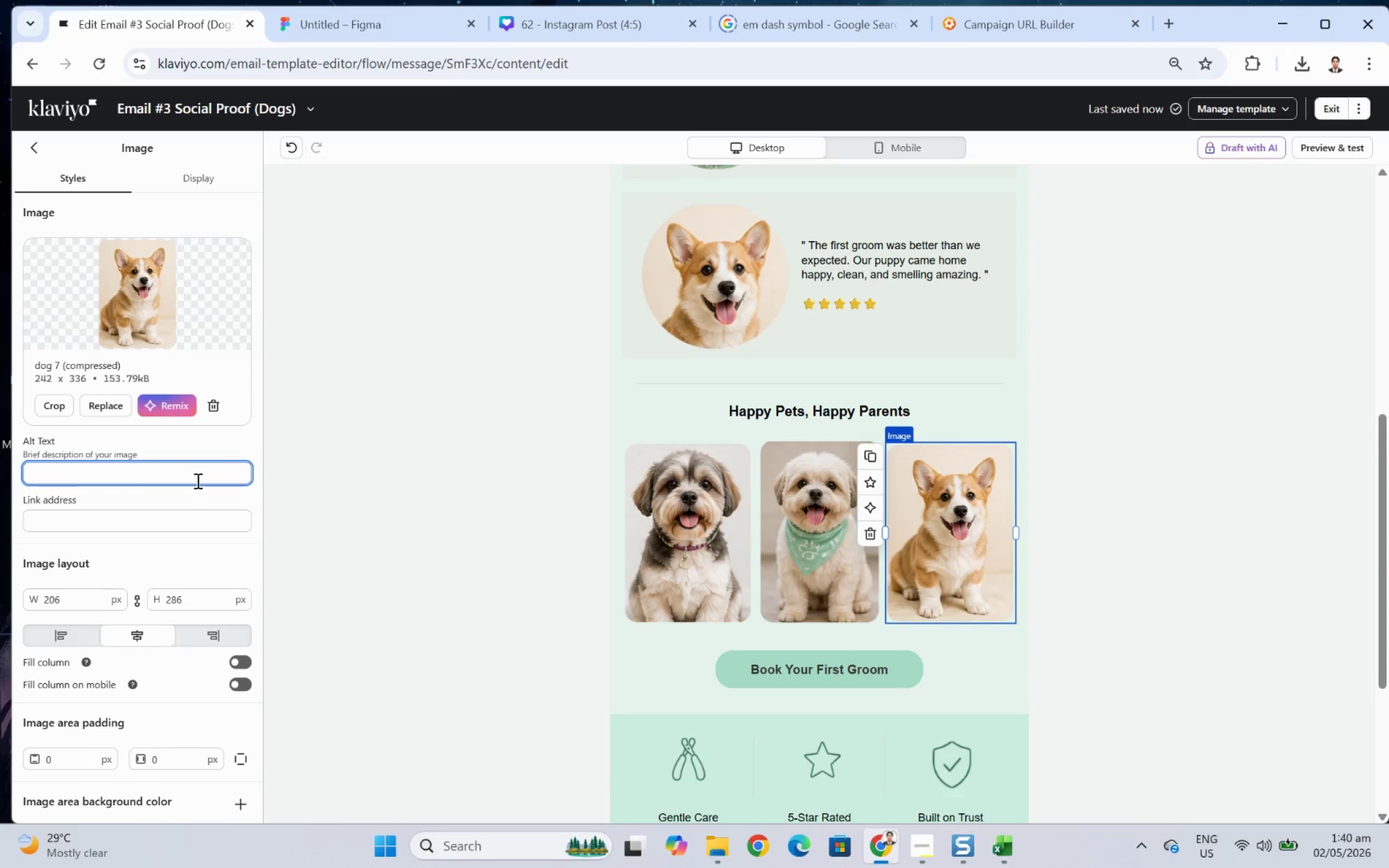 
type(dog 3)
 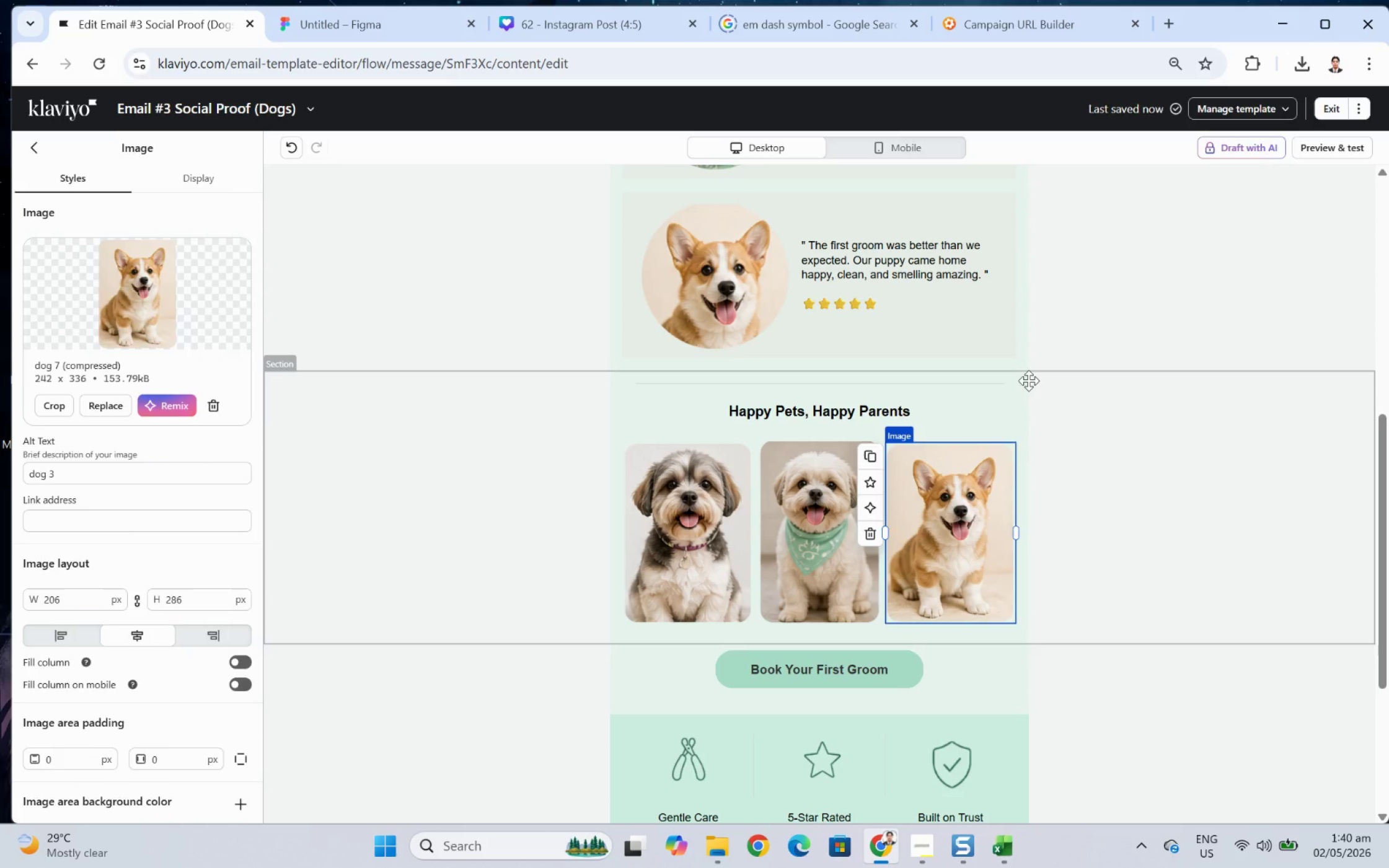 
scroll: coordinate [1029, 380], scroll_direction: up, amount: 2.0
 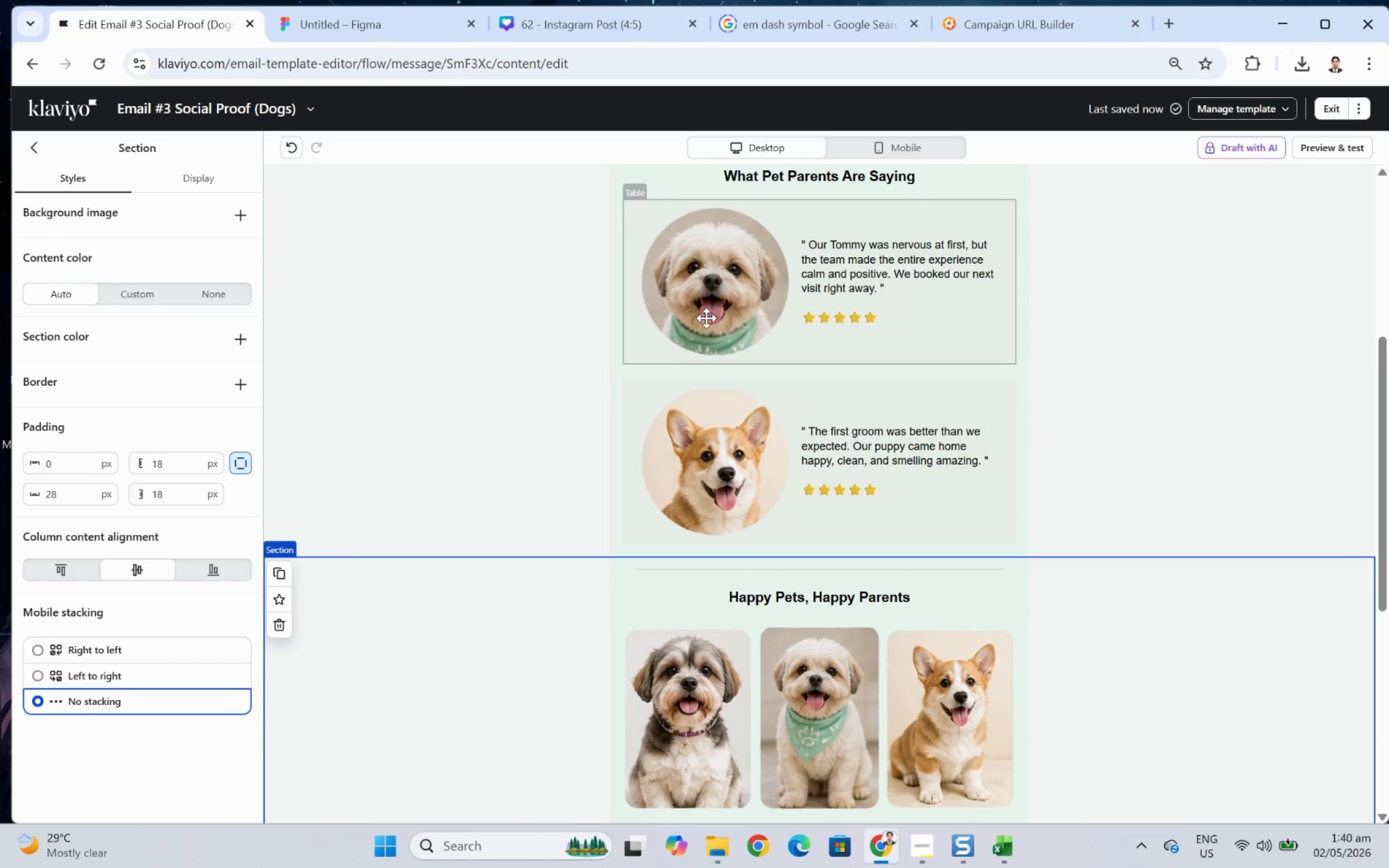 
left_click([708, 310])
 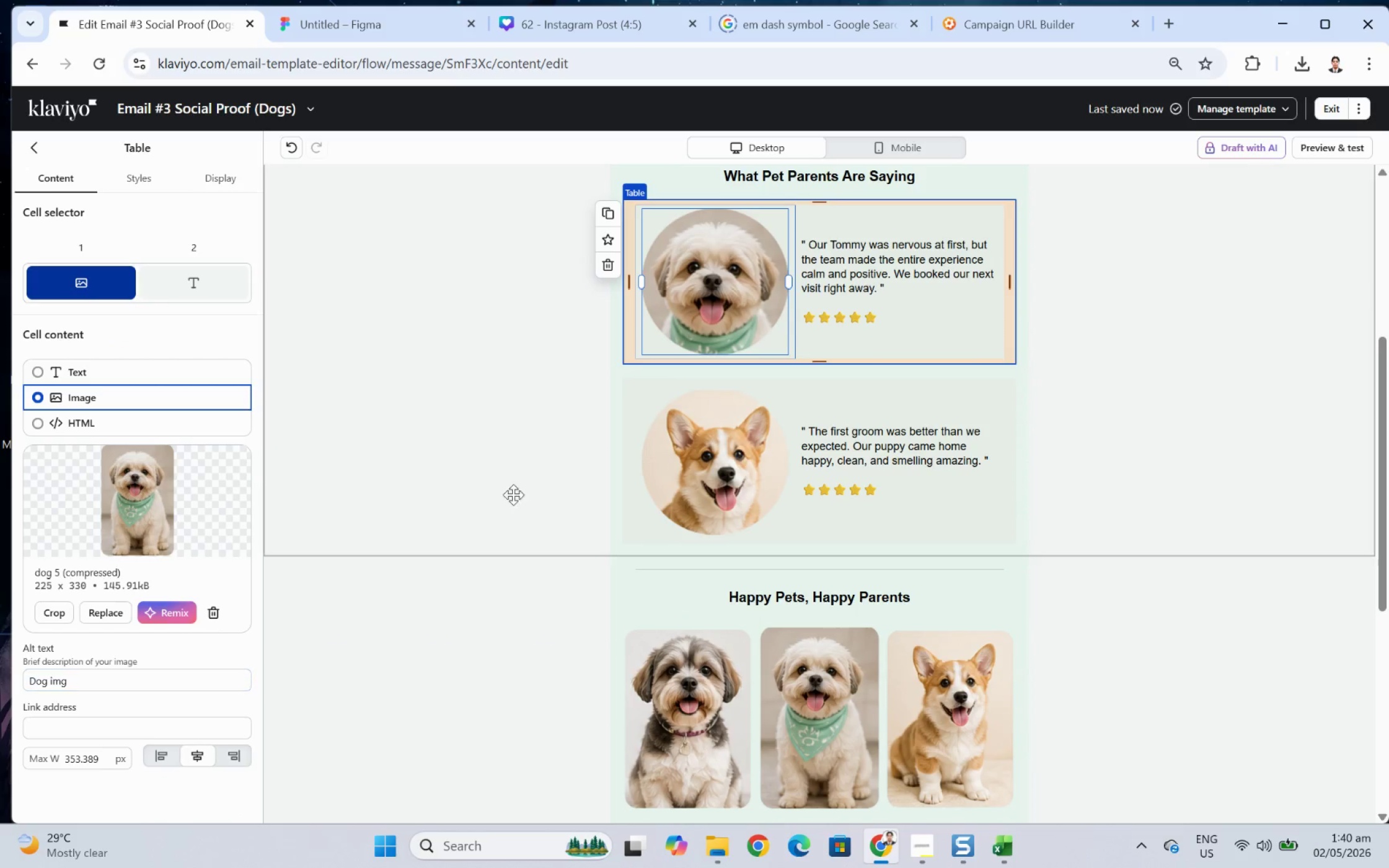 
left_click([718, 457])
 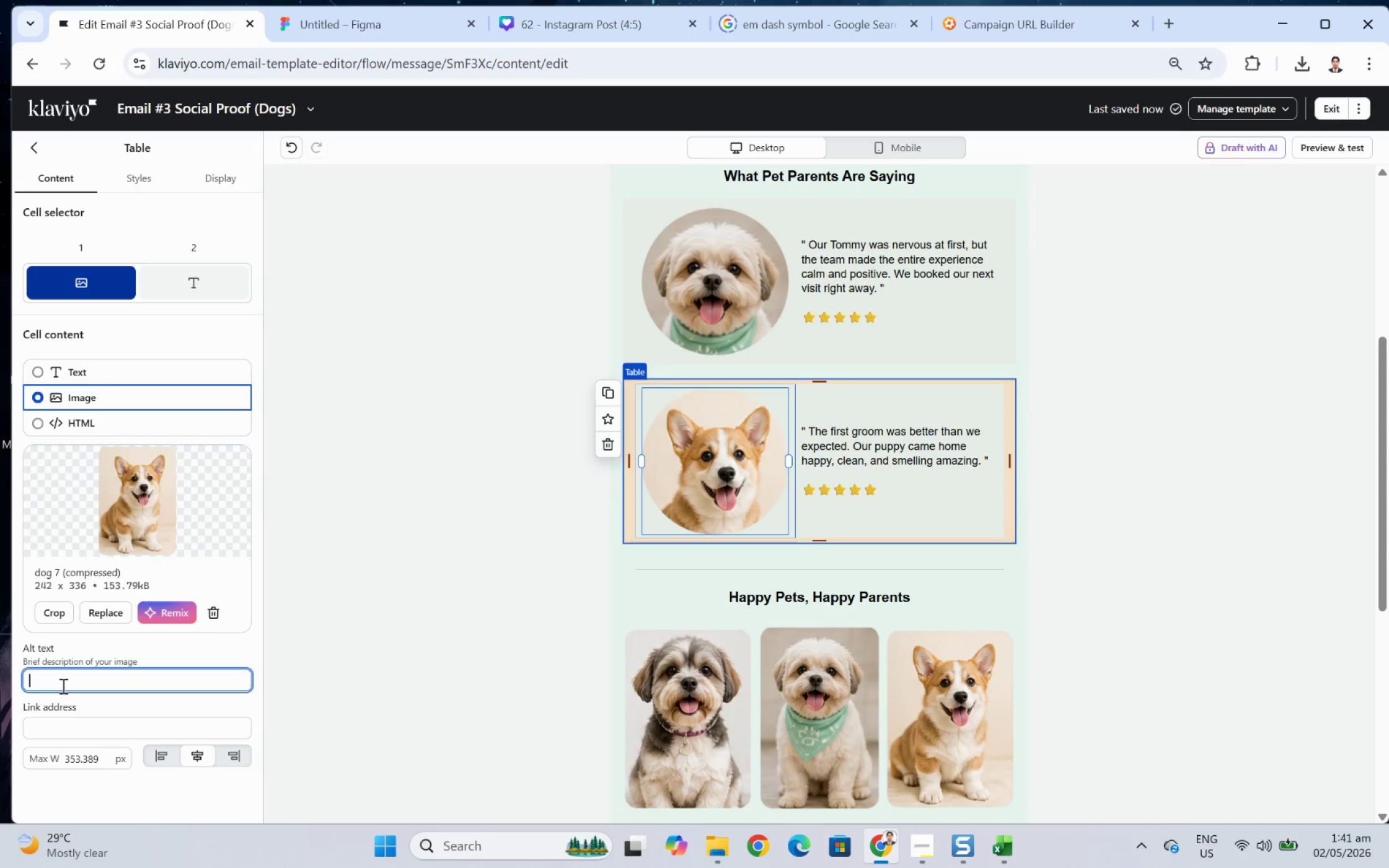 
type(Dog img)
 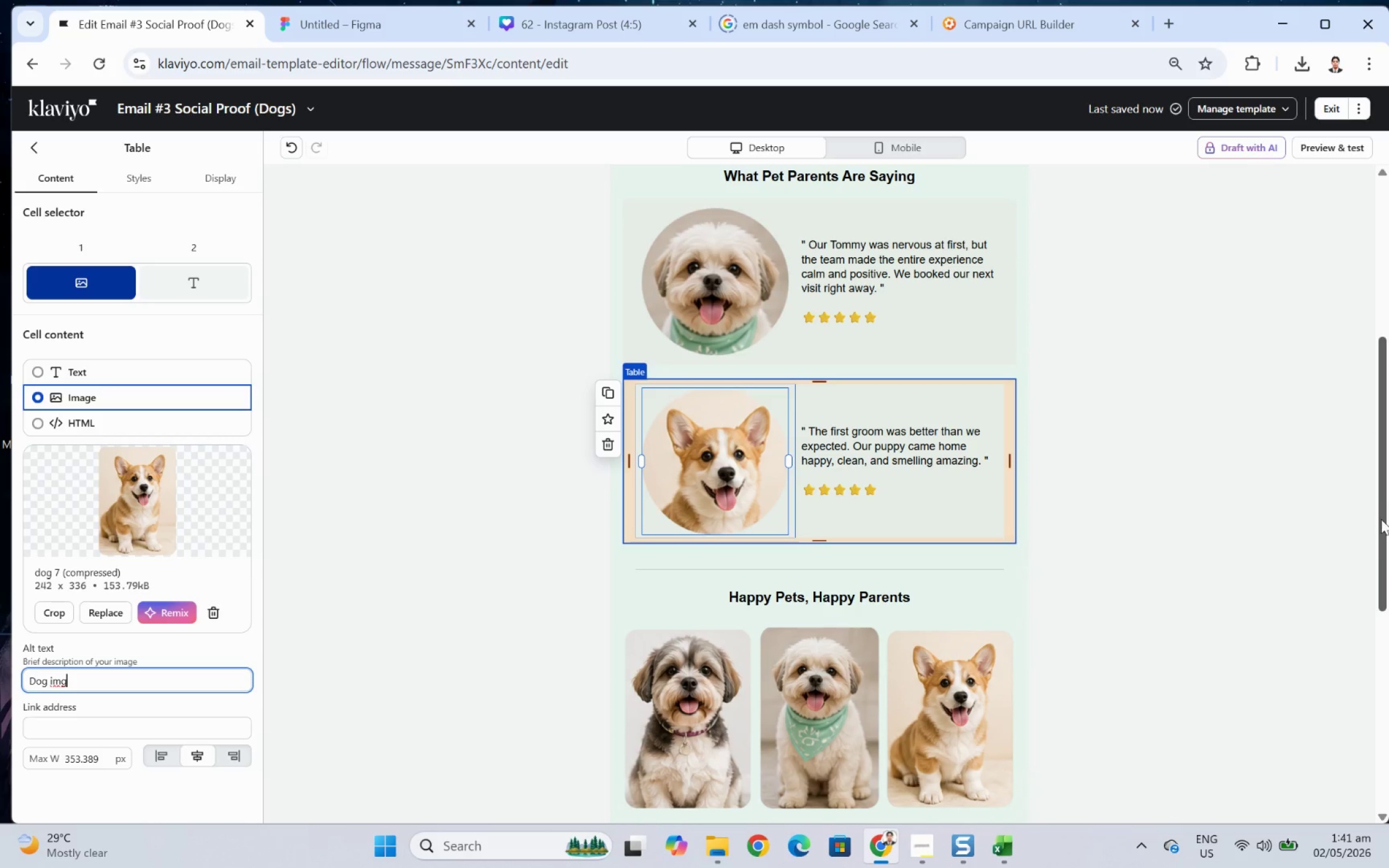 
left_click([1258, 595])
 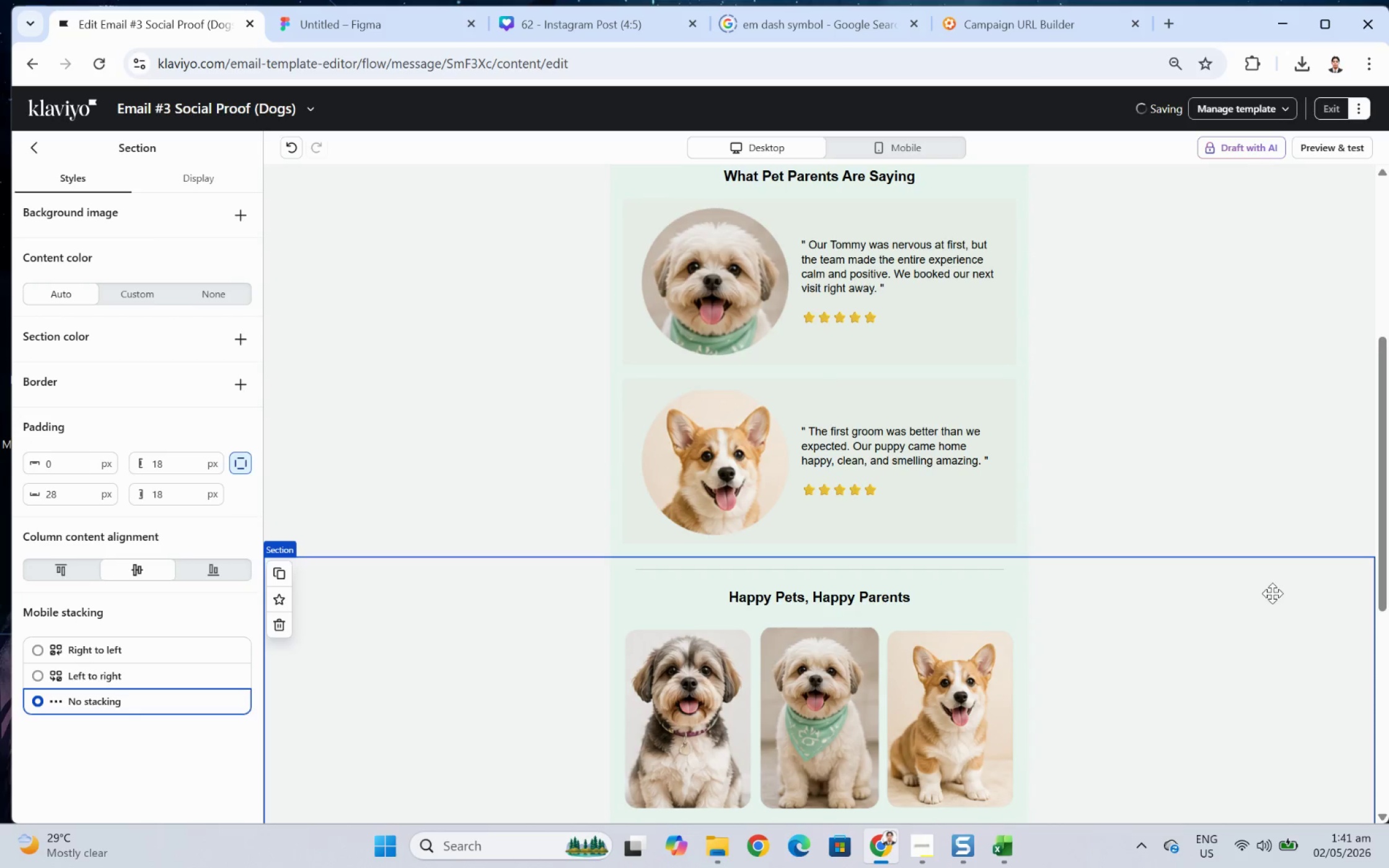 
scroll: coordinate [1268, 593], scroll_direction: down, amount: 3.0
 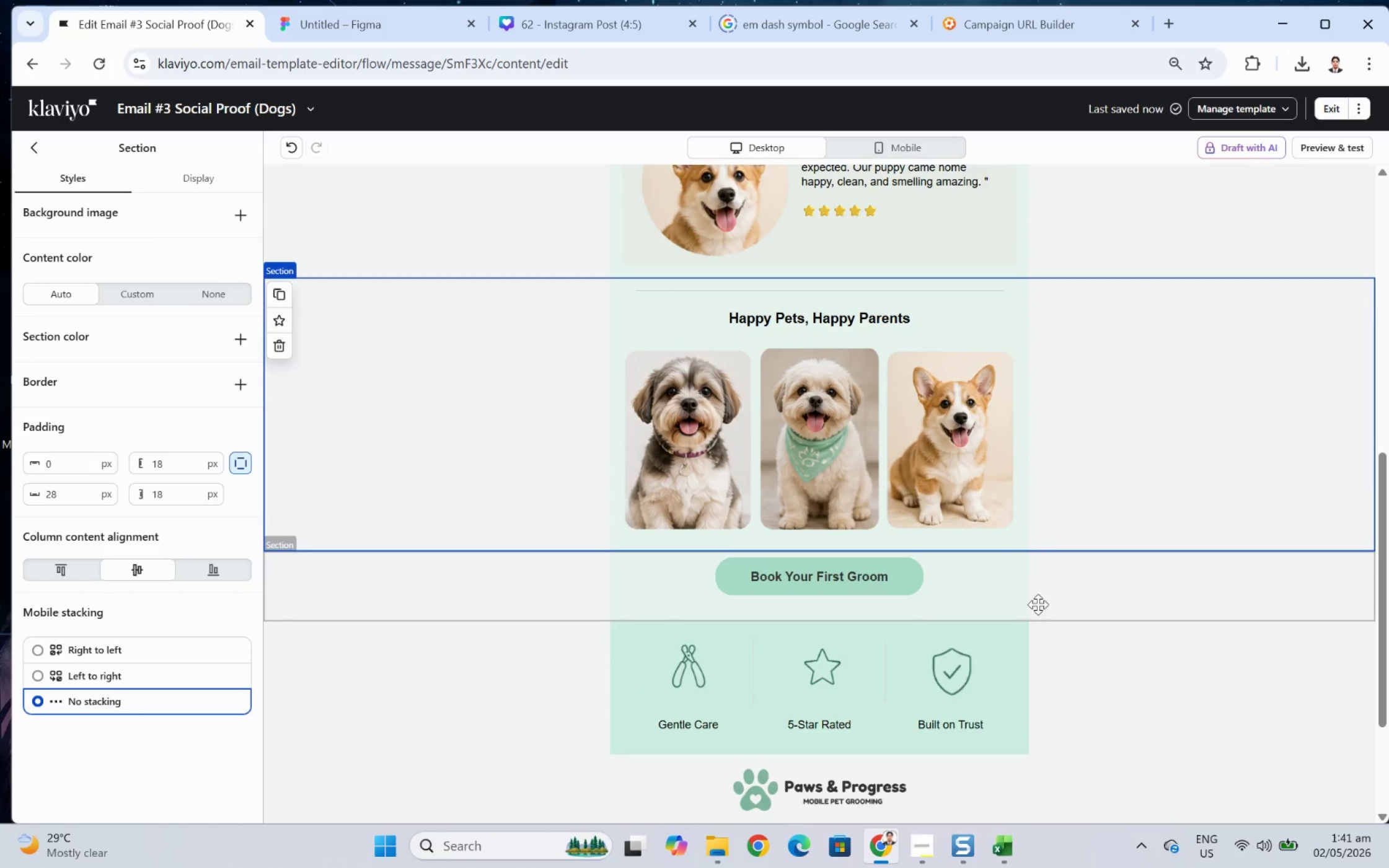 
scroll: coordinate [1127, 548], scroll_direction: up, amount: 9.0
 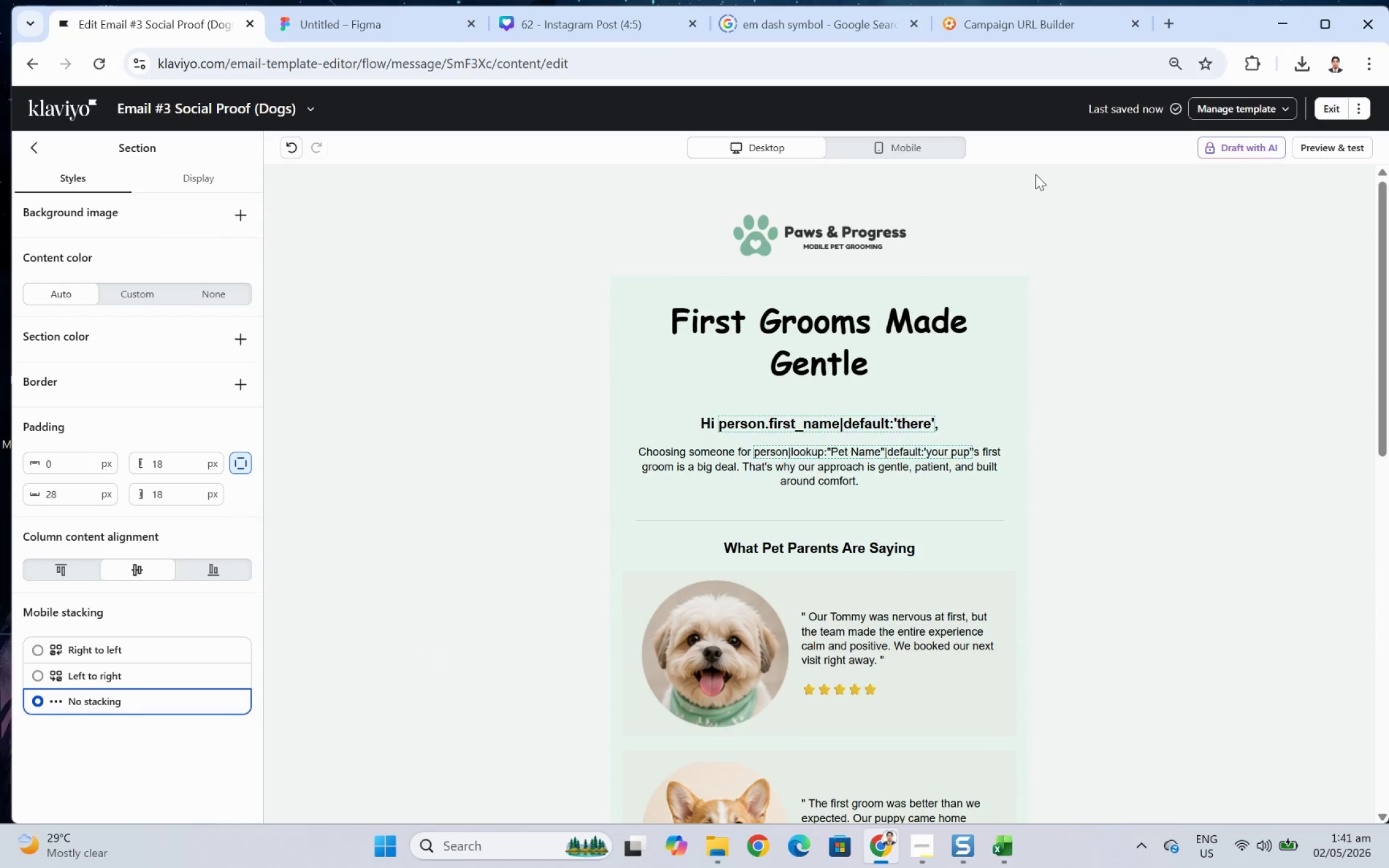 
left_click([945, 151])
 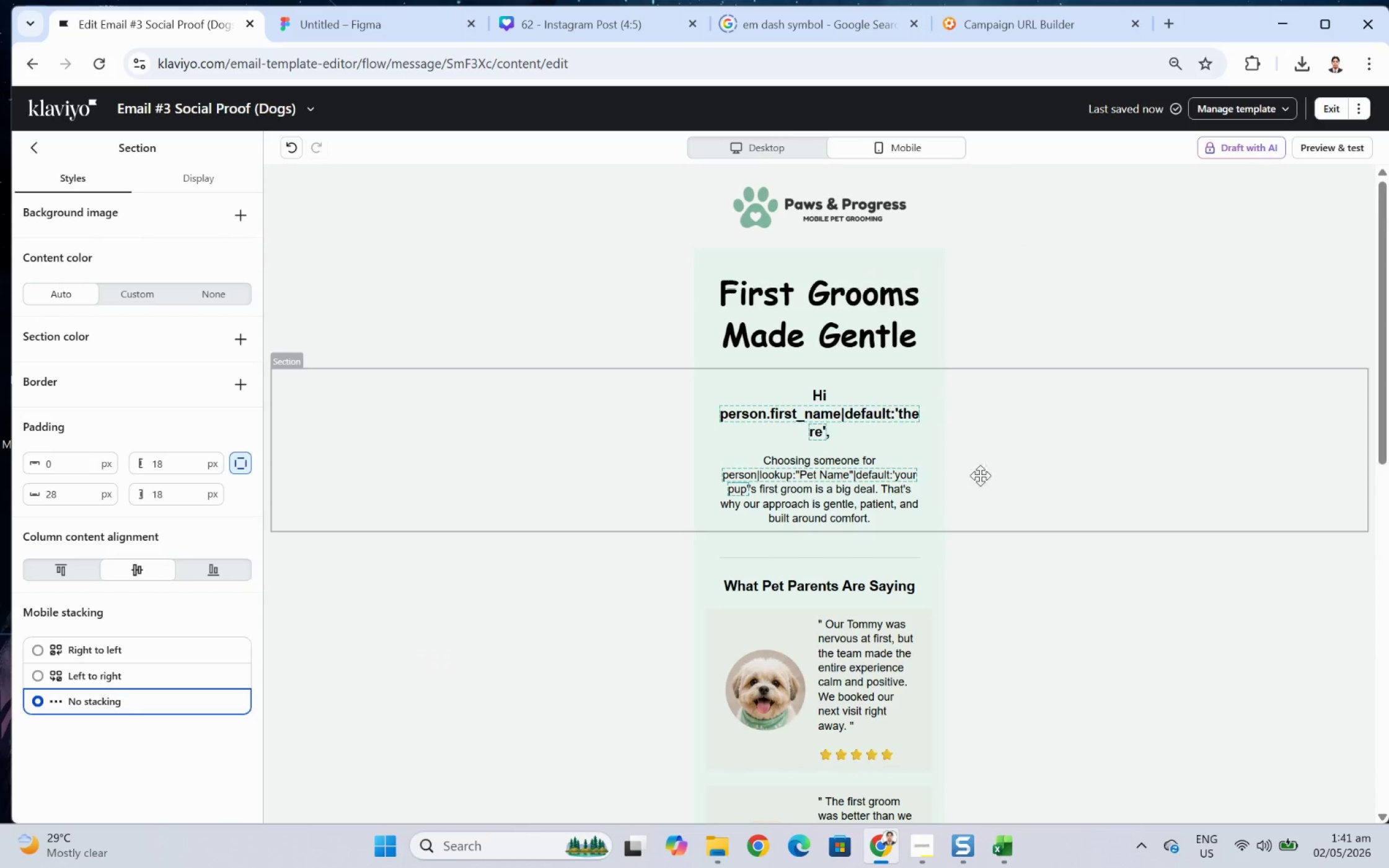 
left_click([863, 476])
 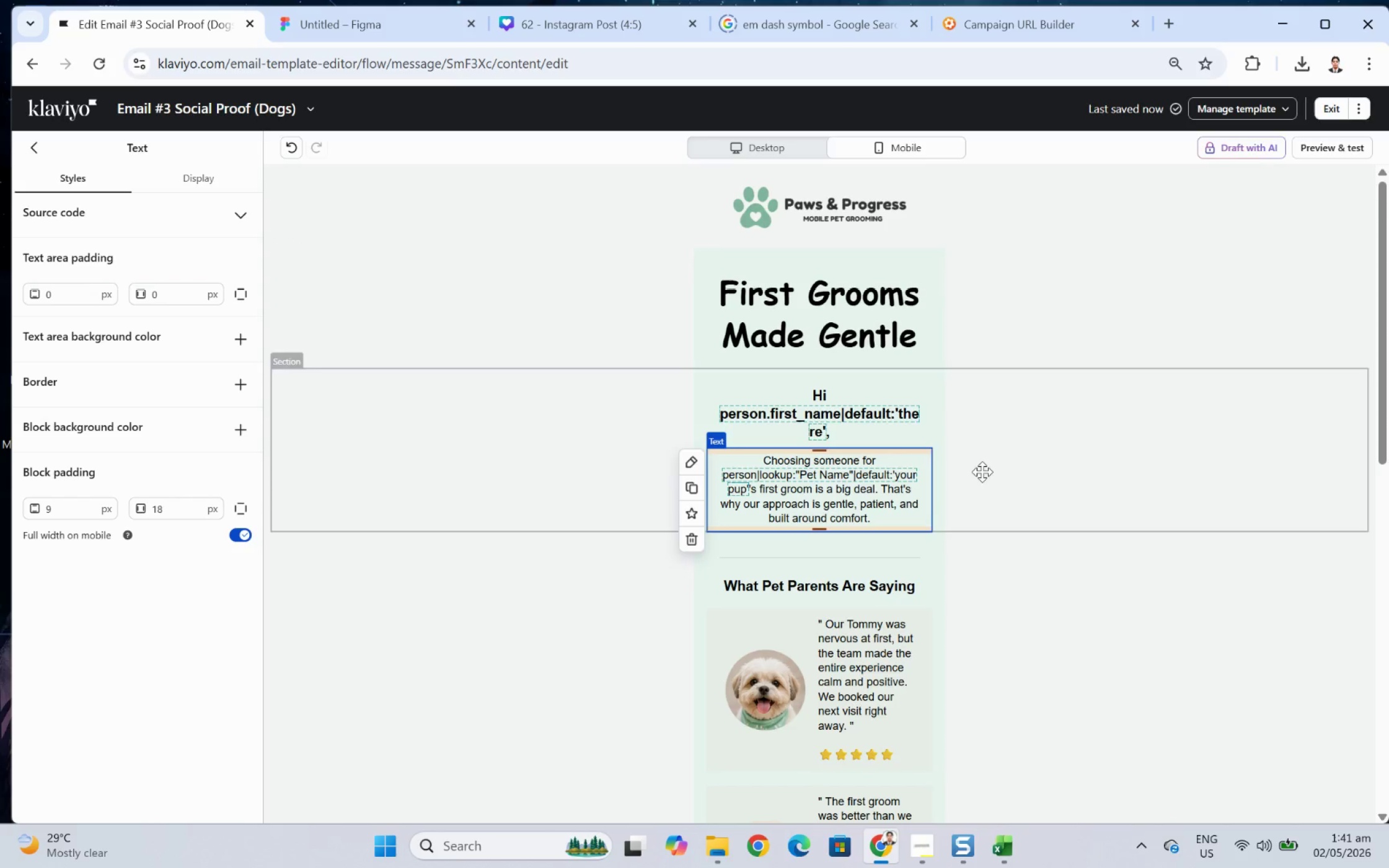 
scroll: coordinate [1018, 565], scroll_direction: down, amount: 6.0
 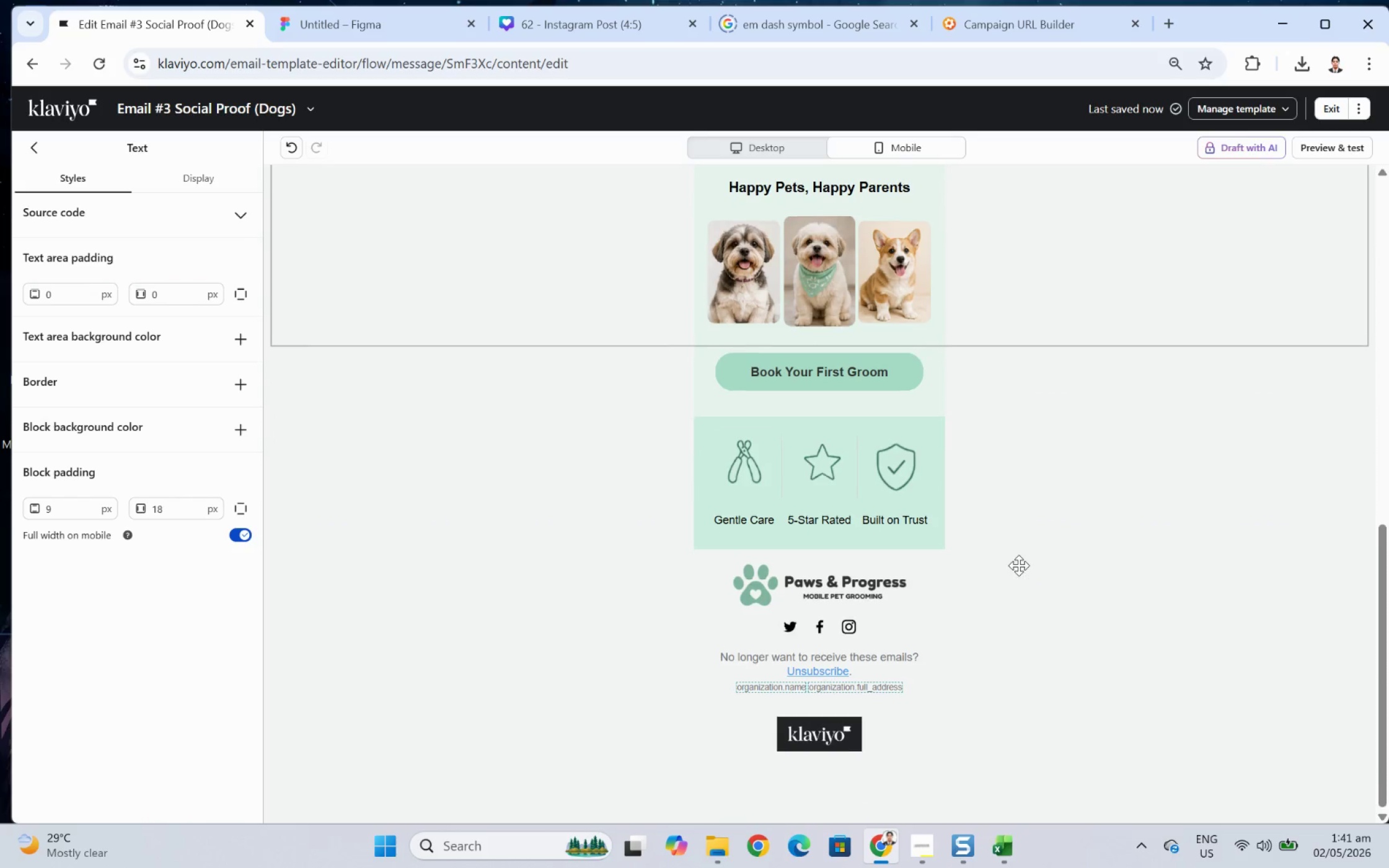 
scroll: coordinate [1018, 565], scroll_direction: up, amount: 1.0
 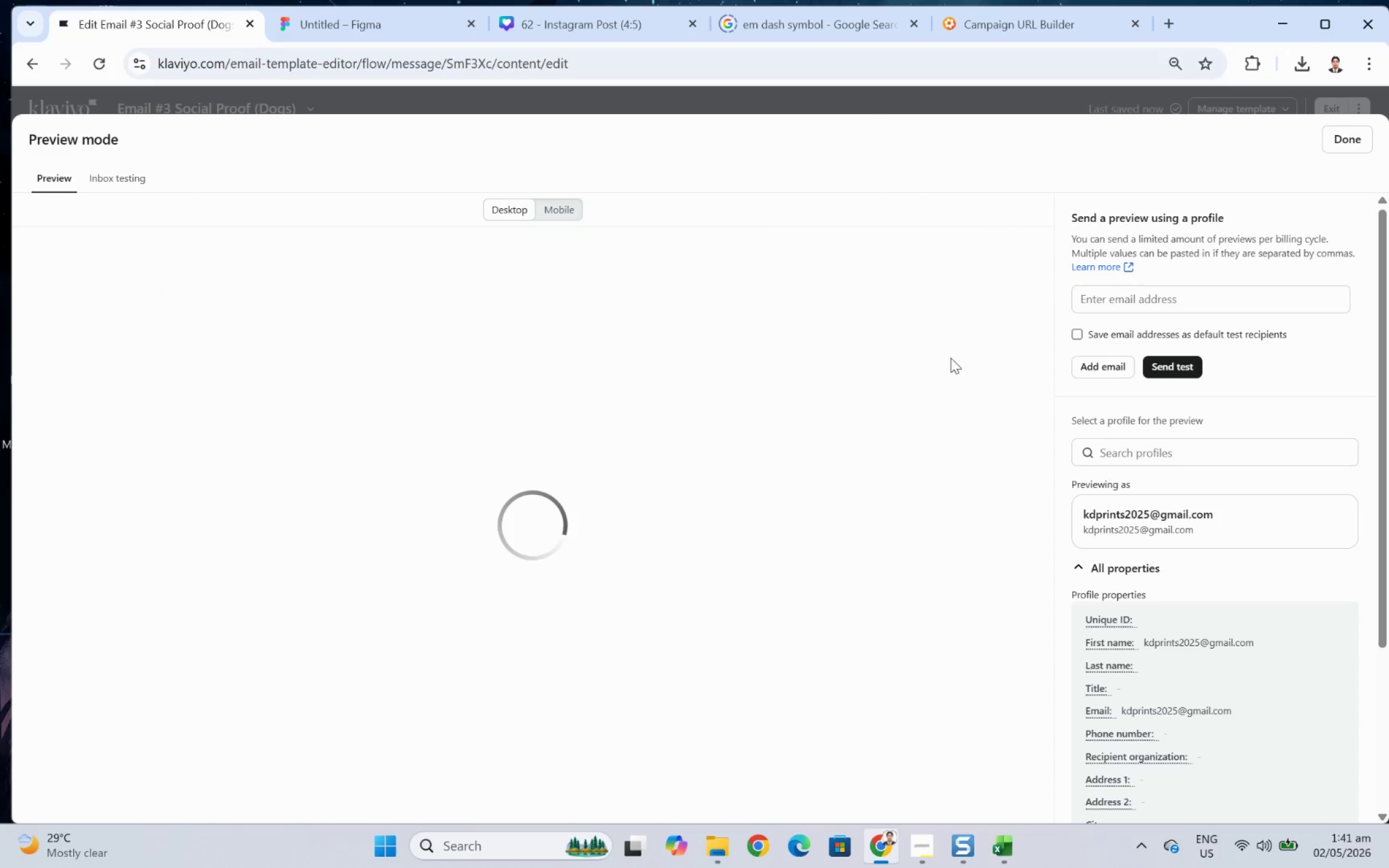 
left_click([562, 216])
 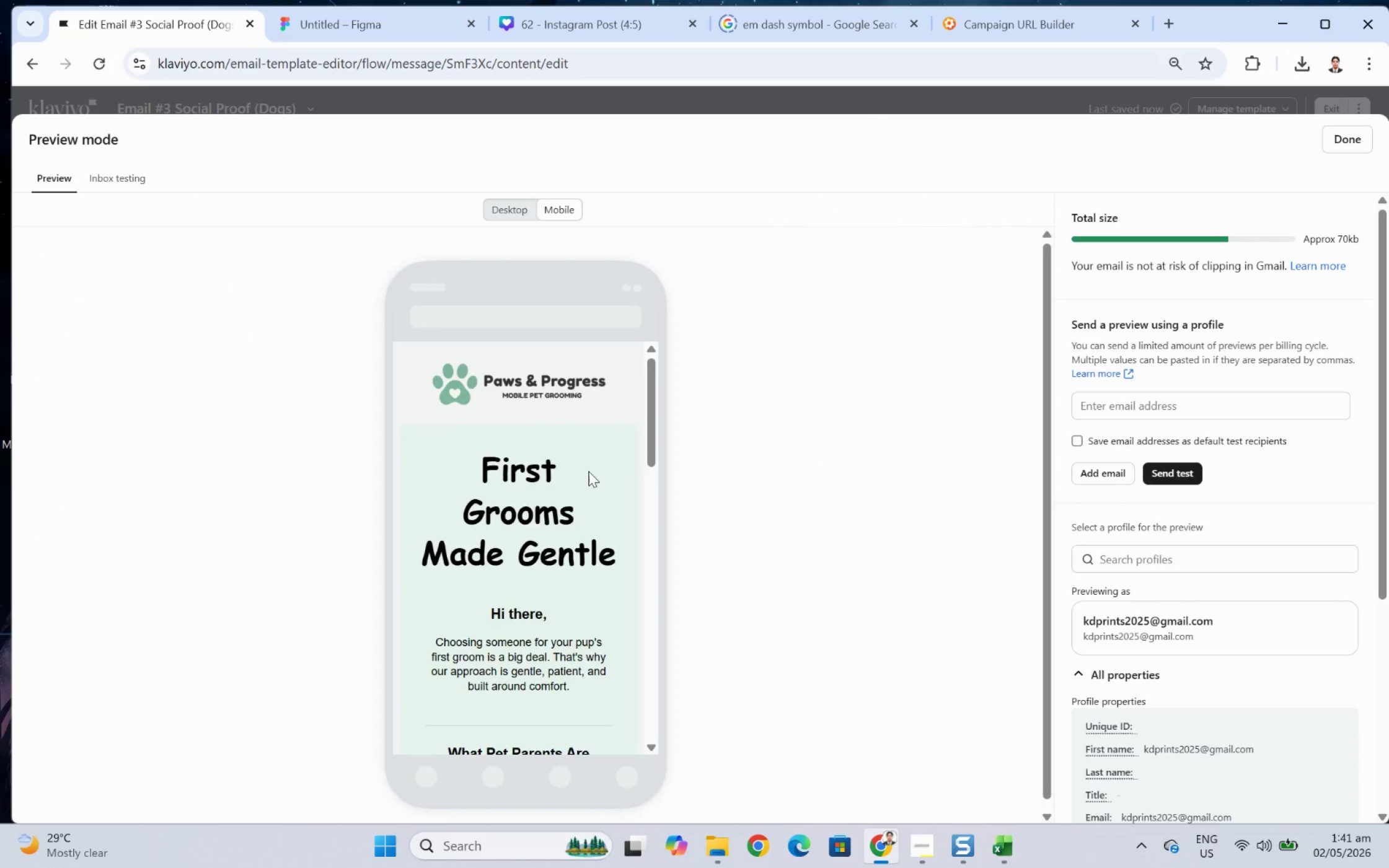 
scroll: coordinate [591, 470], scroll_direction: down, amount: 5.0
 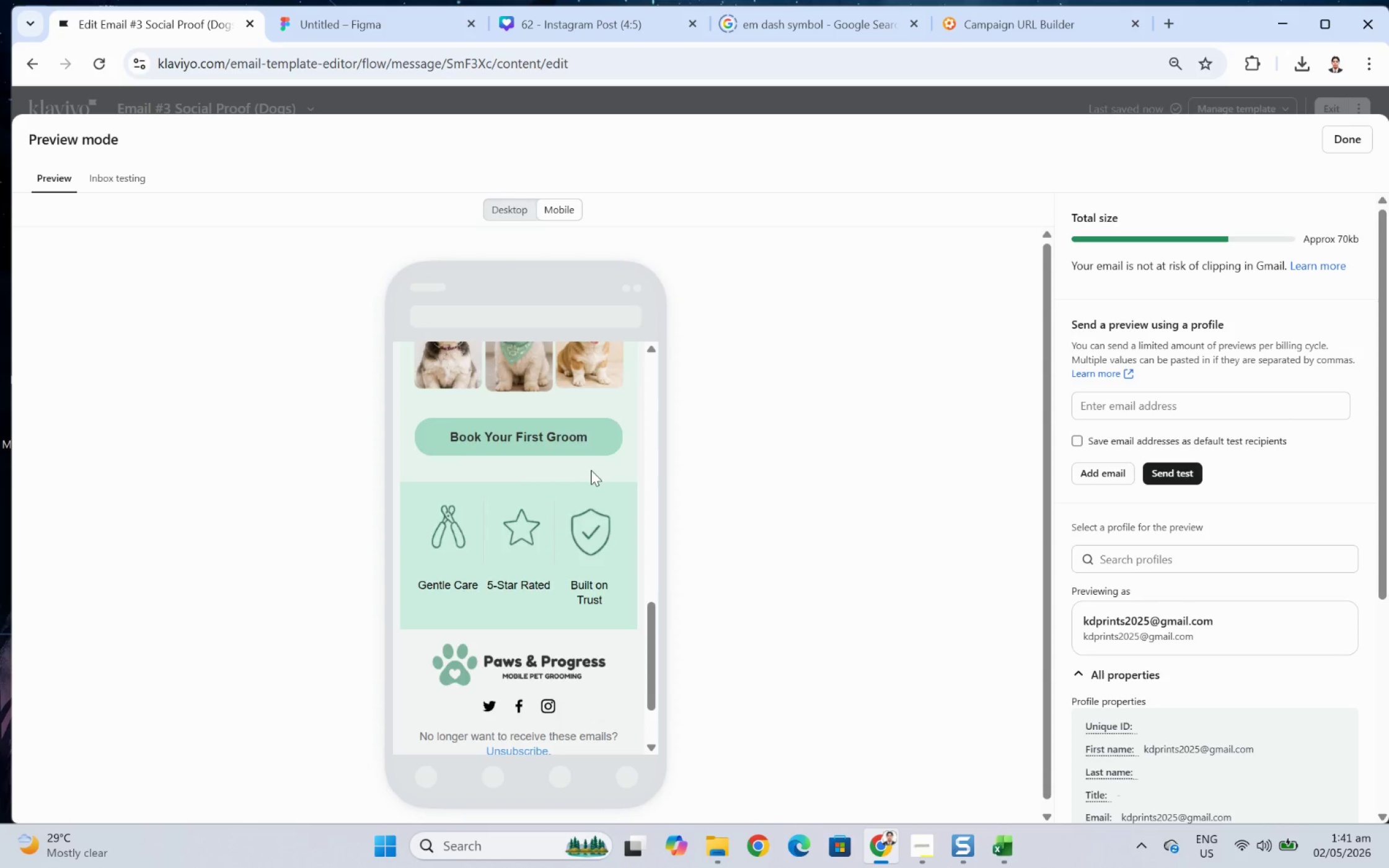 
scroll: coordinate [594, 469], scroll_direction: up, amount: 10.0
 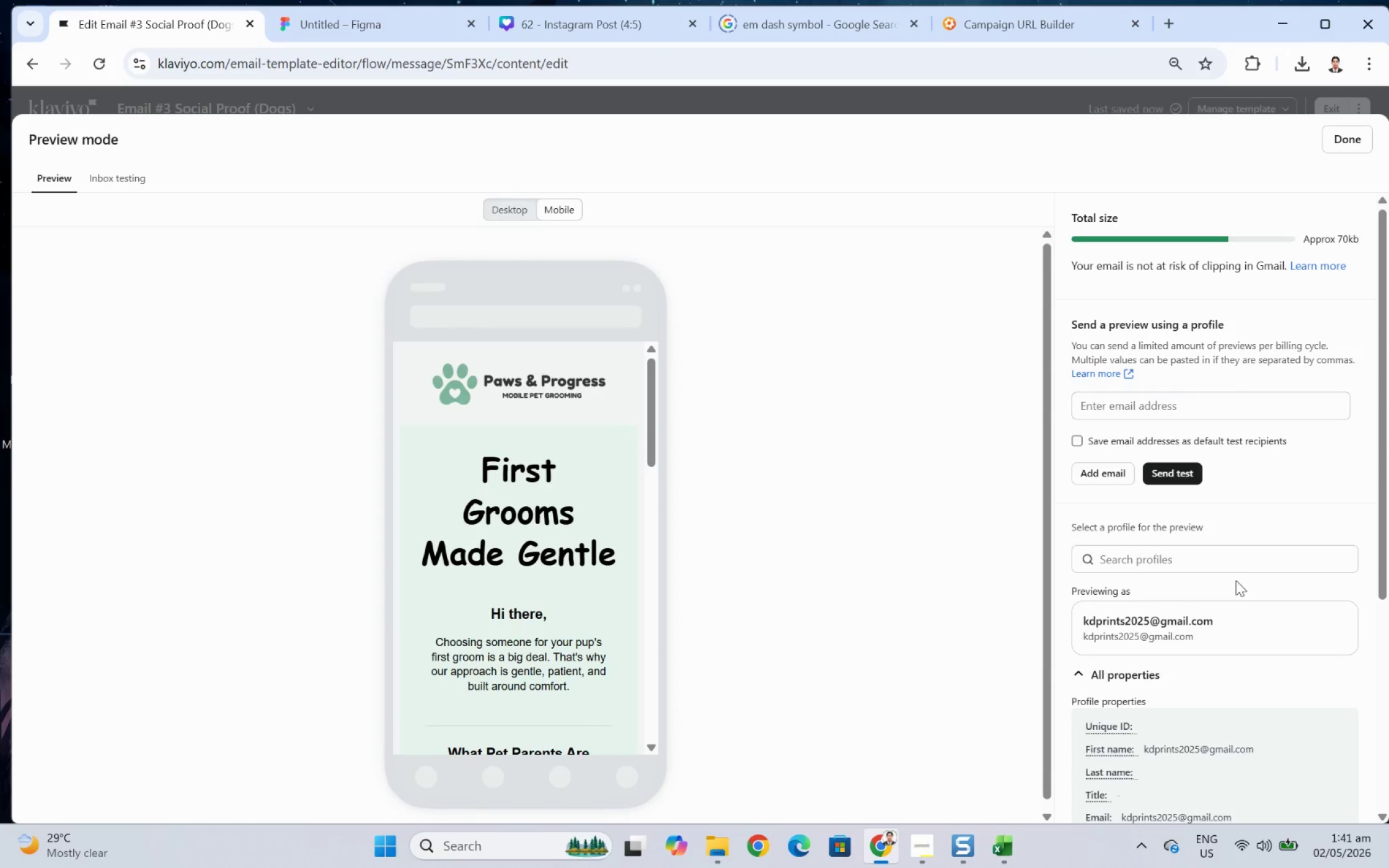 
left_click([1230, 560])
 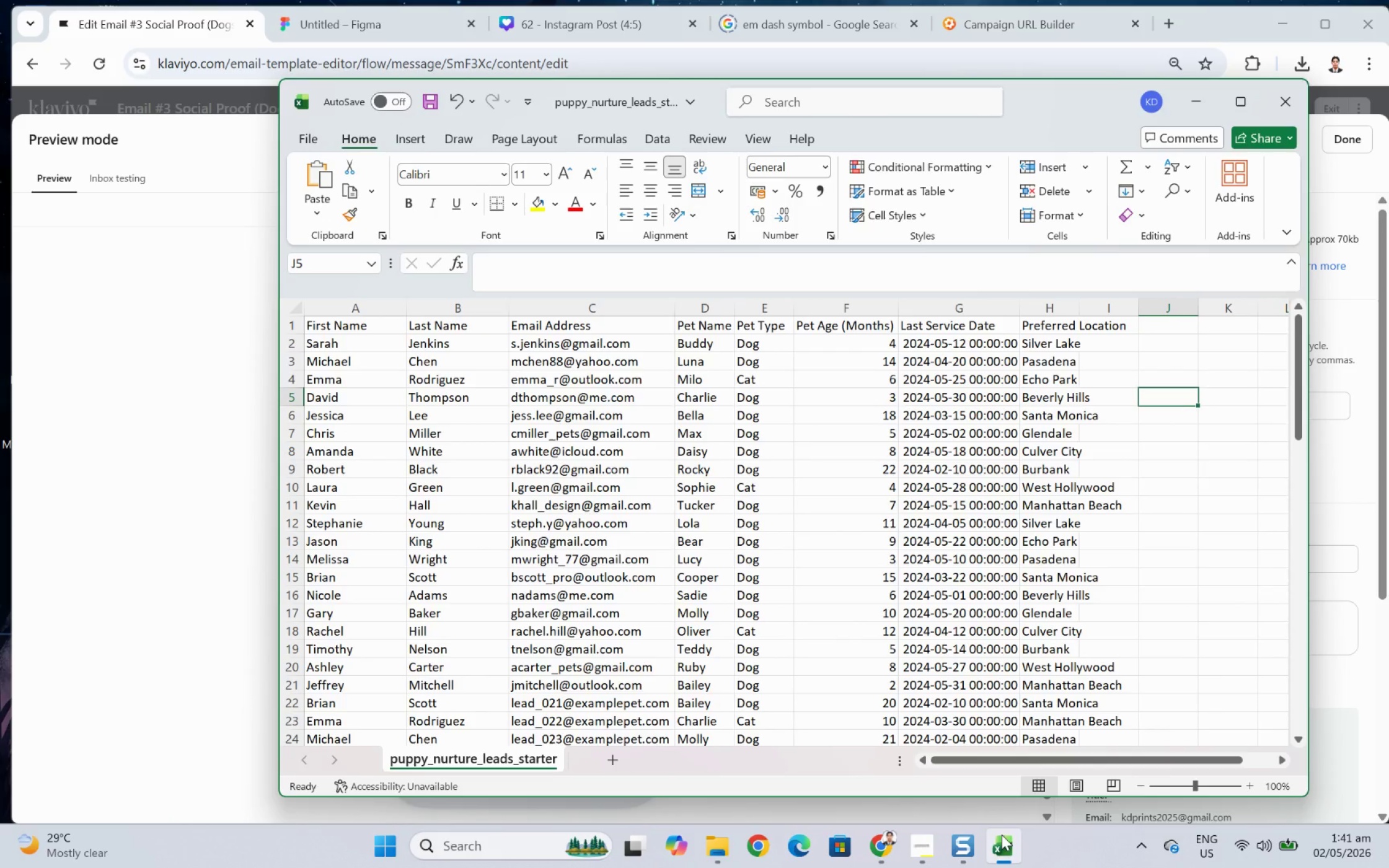 
wait(6.83)
 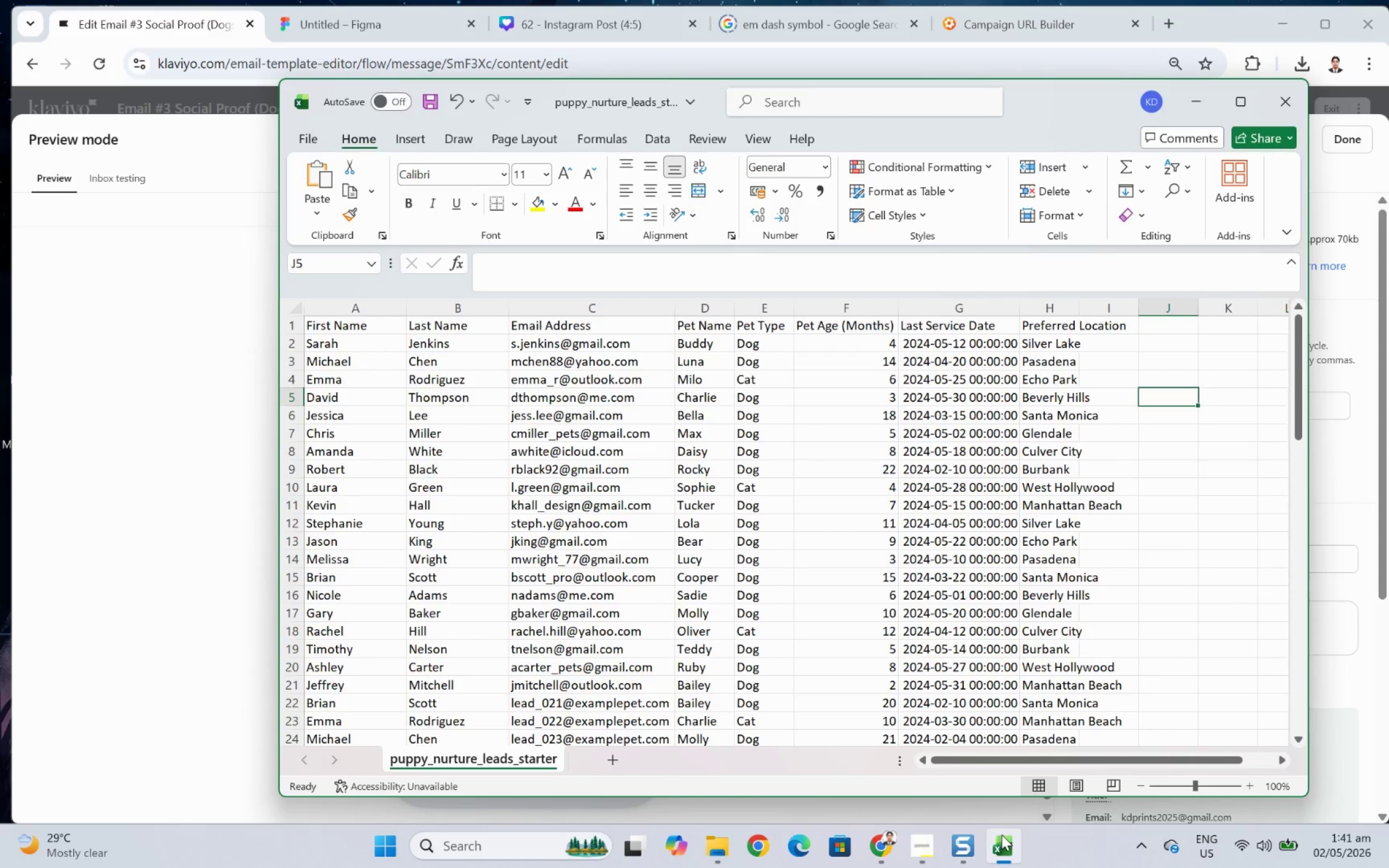 
left_click([1001, 834])
 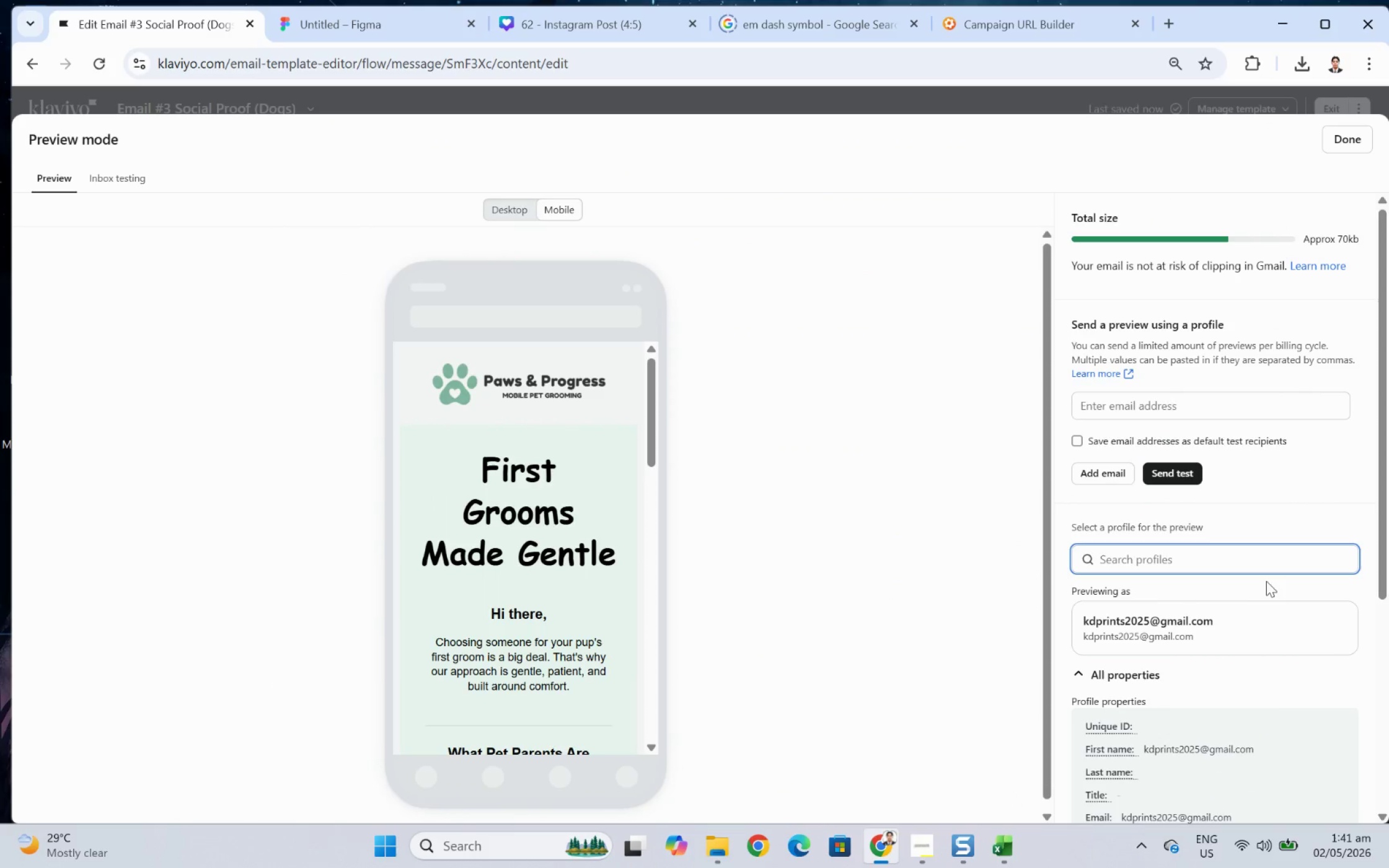 
type(c)
key(Backspace)
type(mchen)
 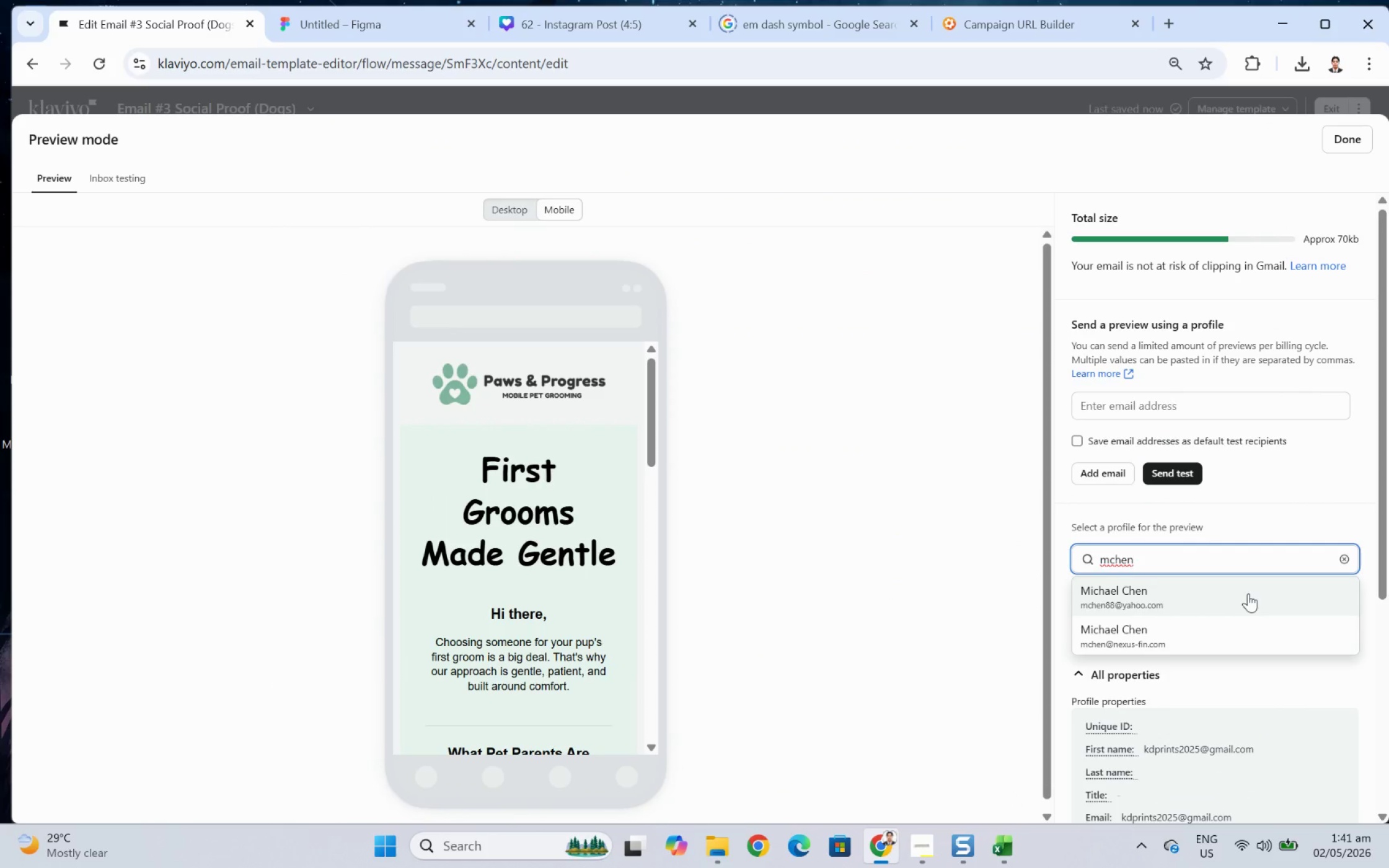 
left_click([1248, 593])
 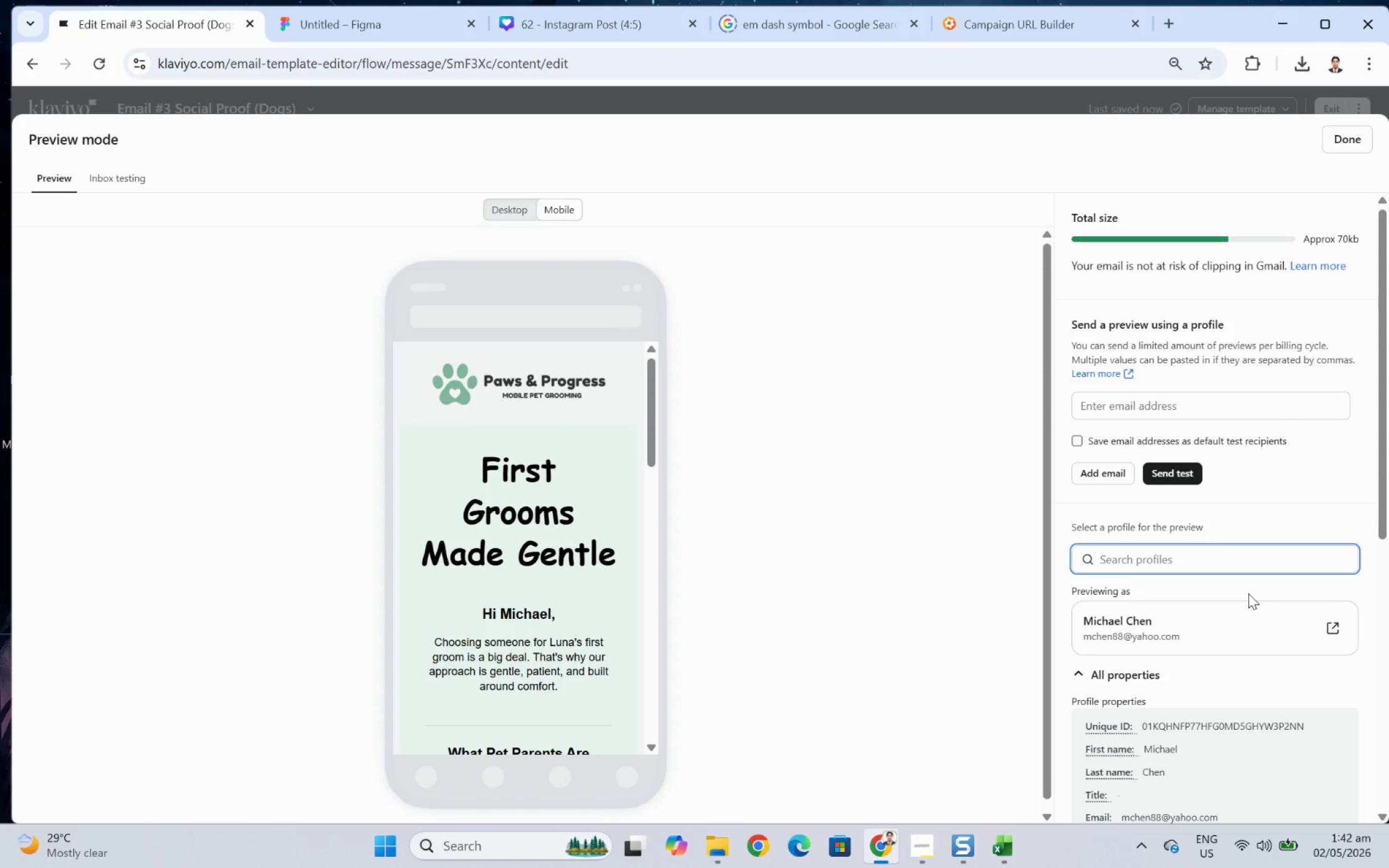 
wait(26.86)
 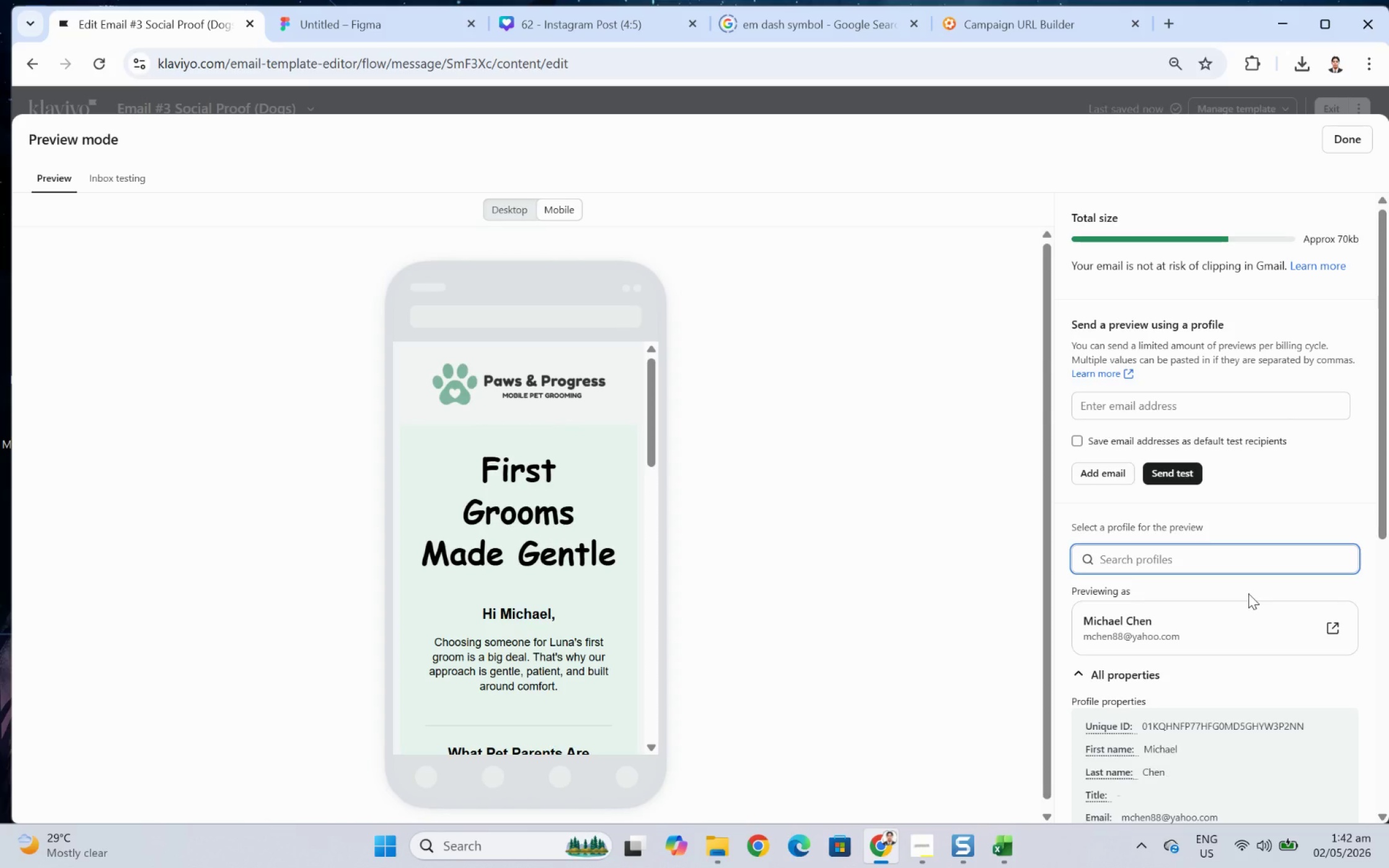 
scroll: coordinate [571, 626], scroll_direction: down, amount: 5.0
 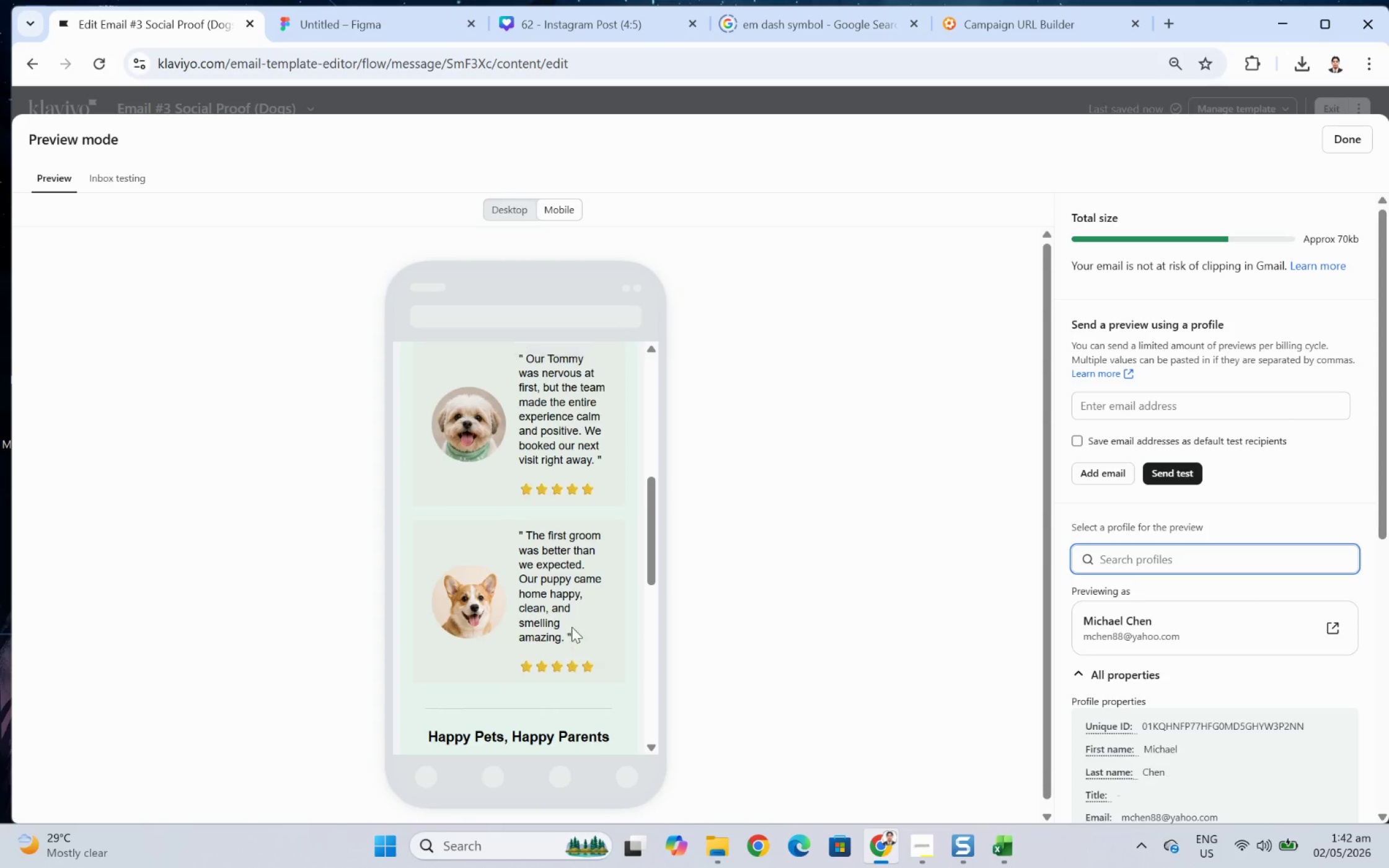 
scroll: coordinate [571, 626], scroll_direction: up, amount: 2.0
 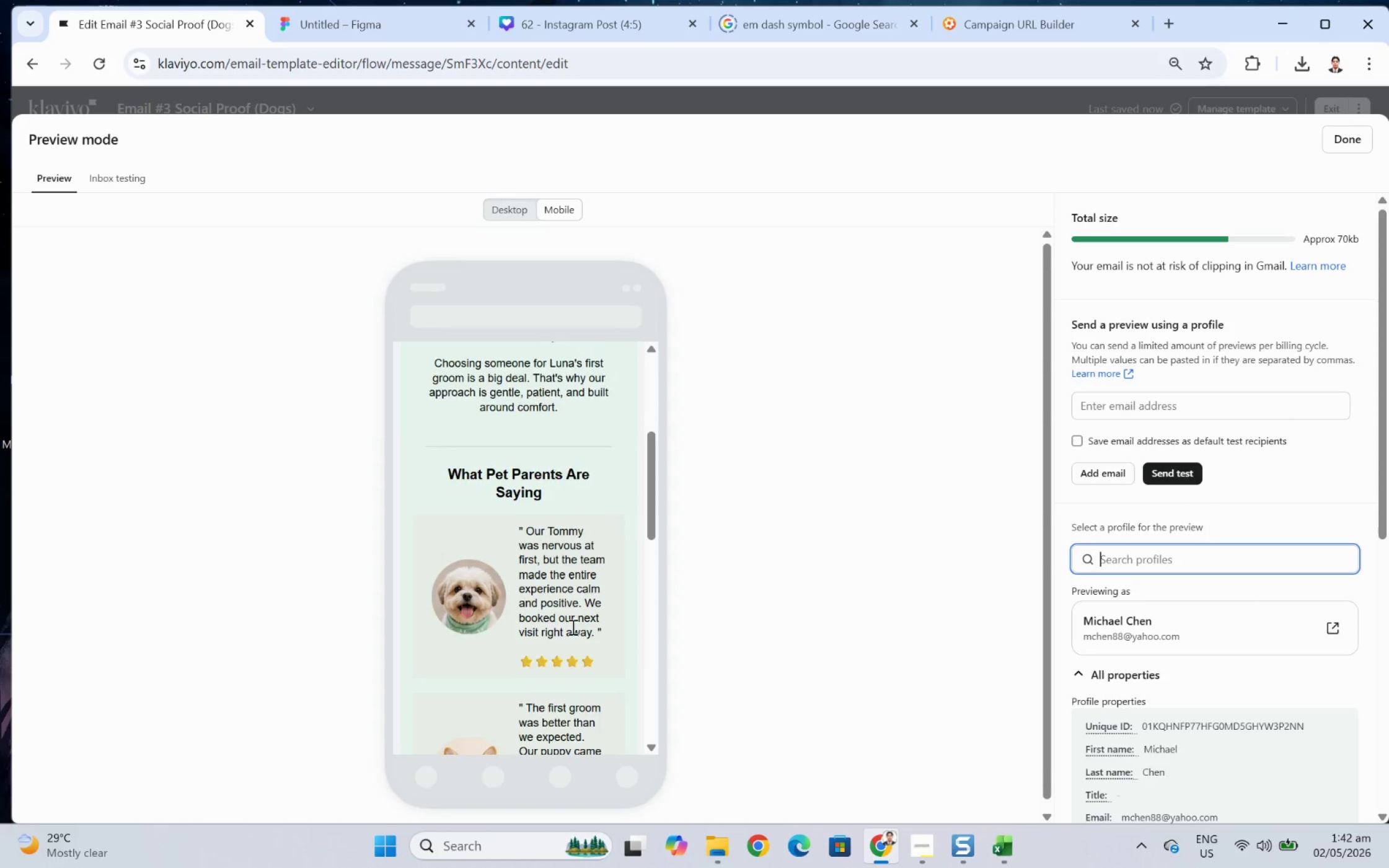 
scroll: coordinate [571, 626], scroll_direction: down, amount: 6.0
 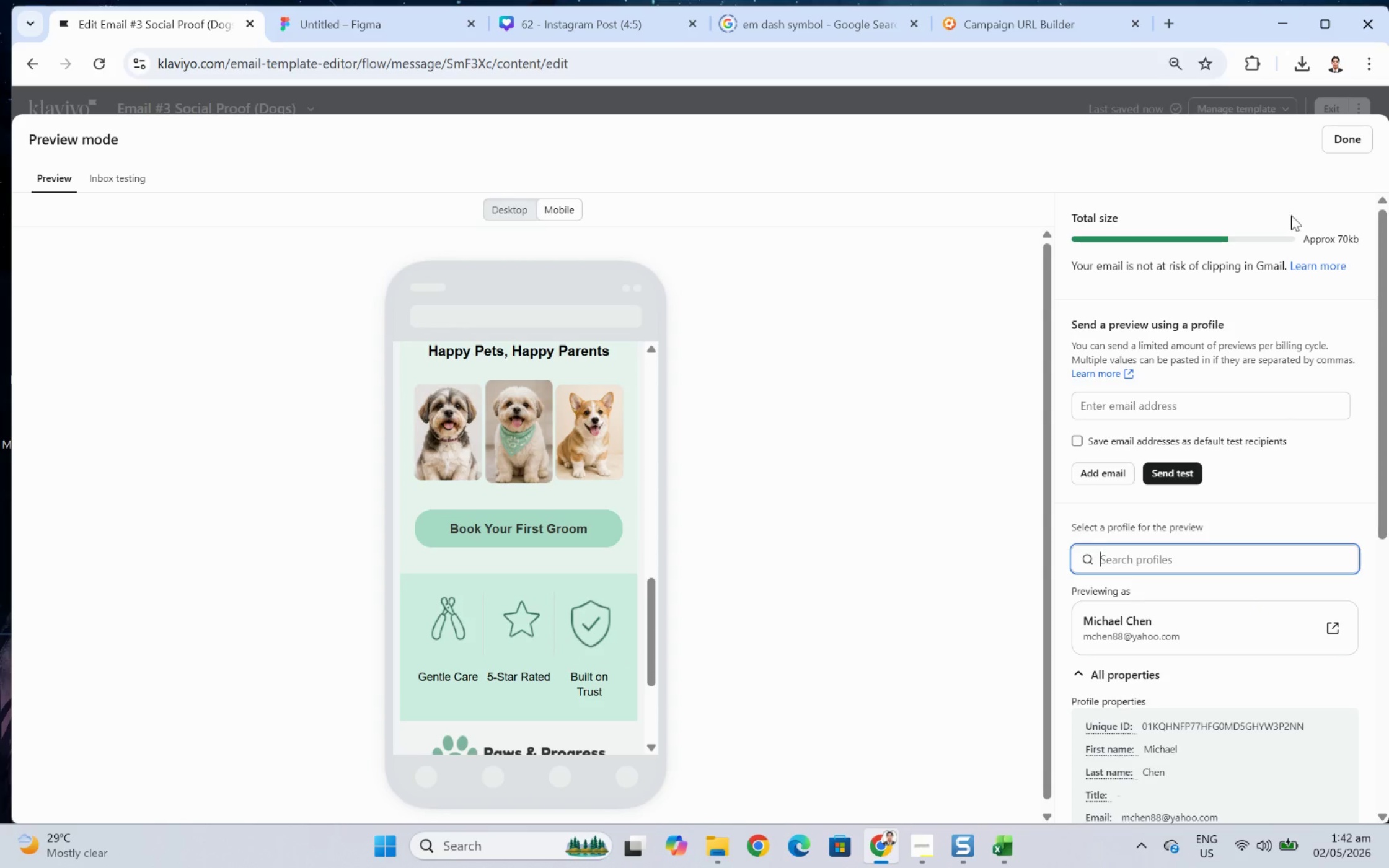 
left_click([1356, 142])
 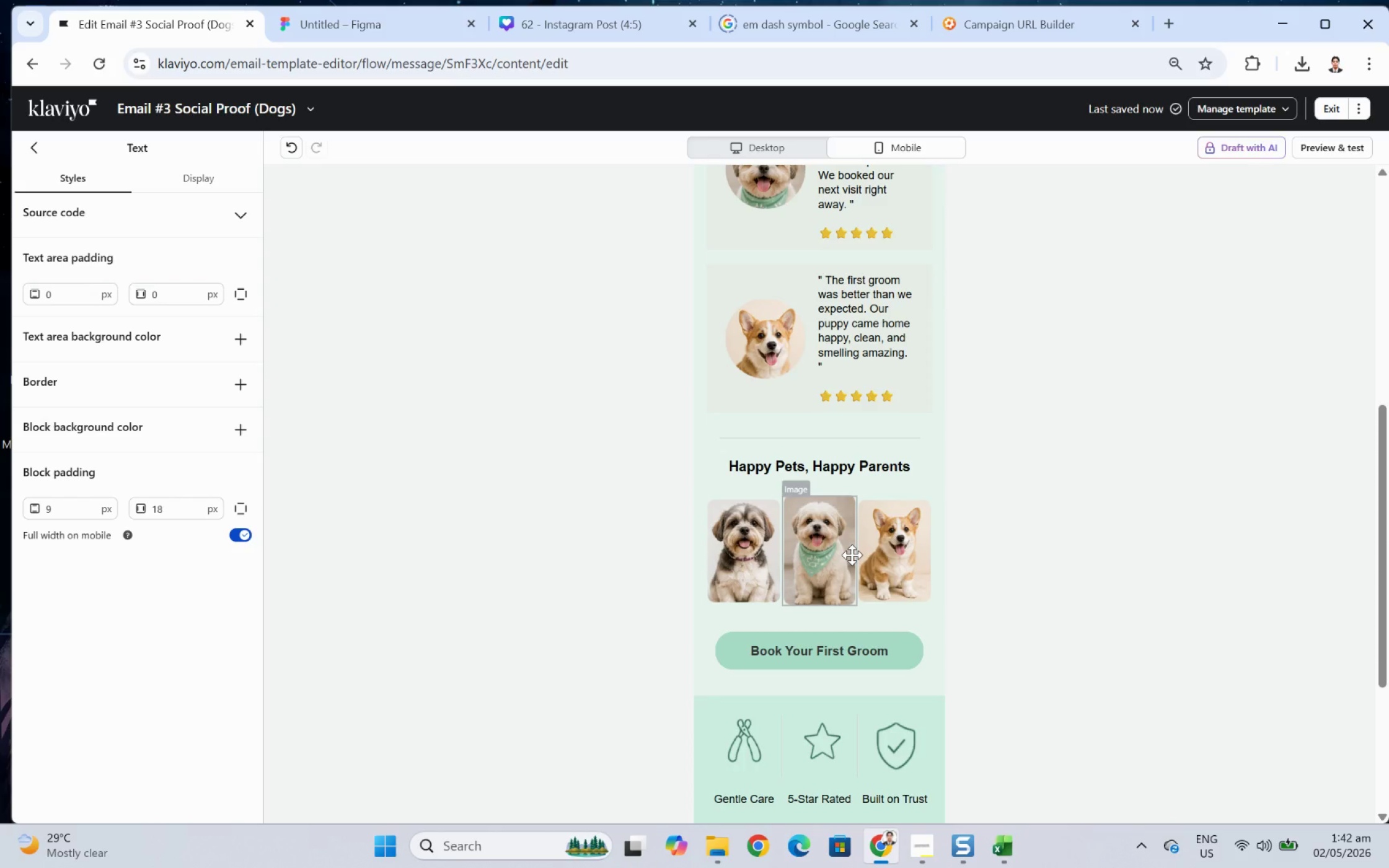 
left_click([852, 555])
 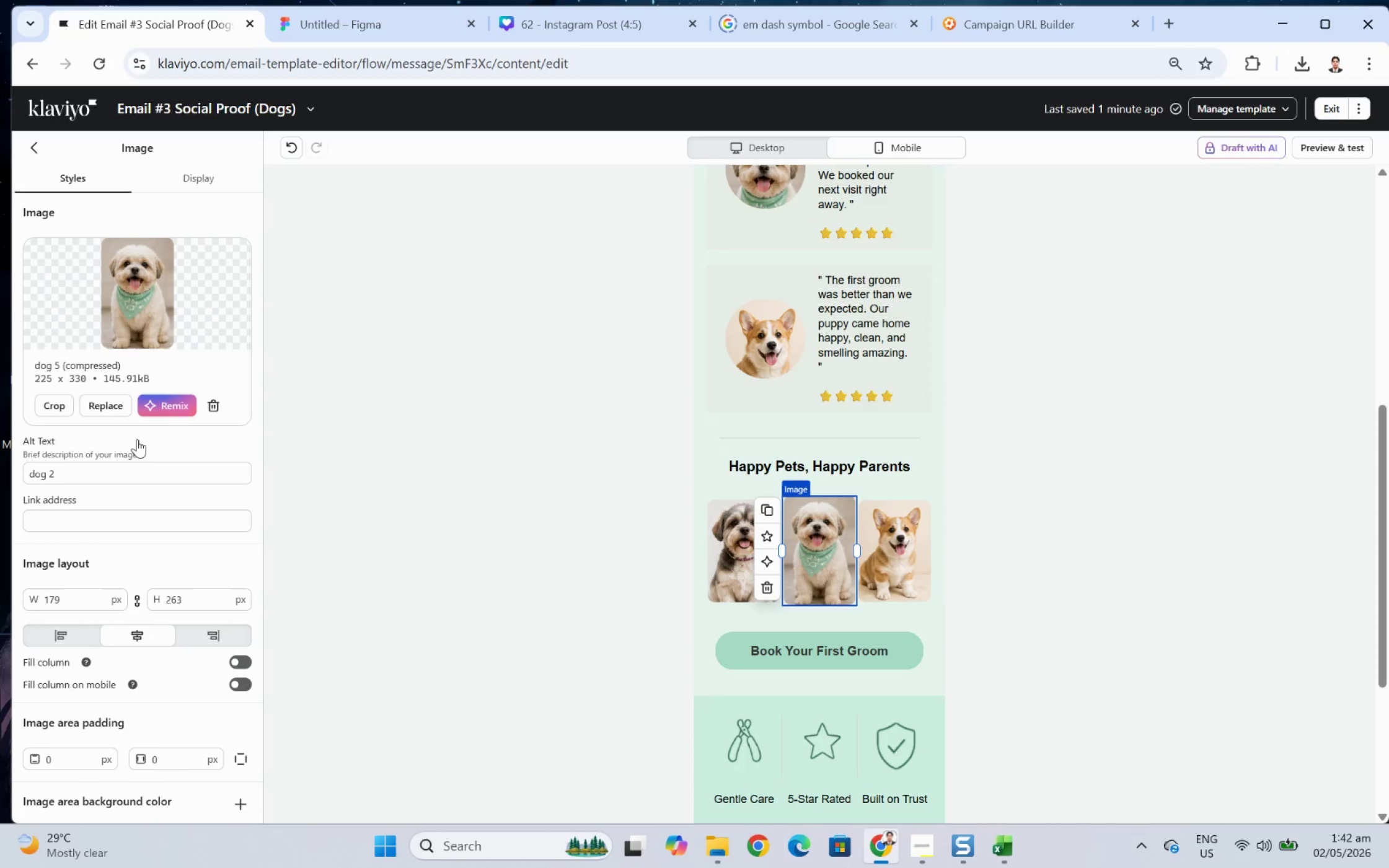 
left_click([42, 402])
 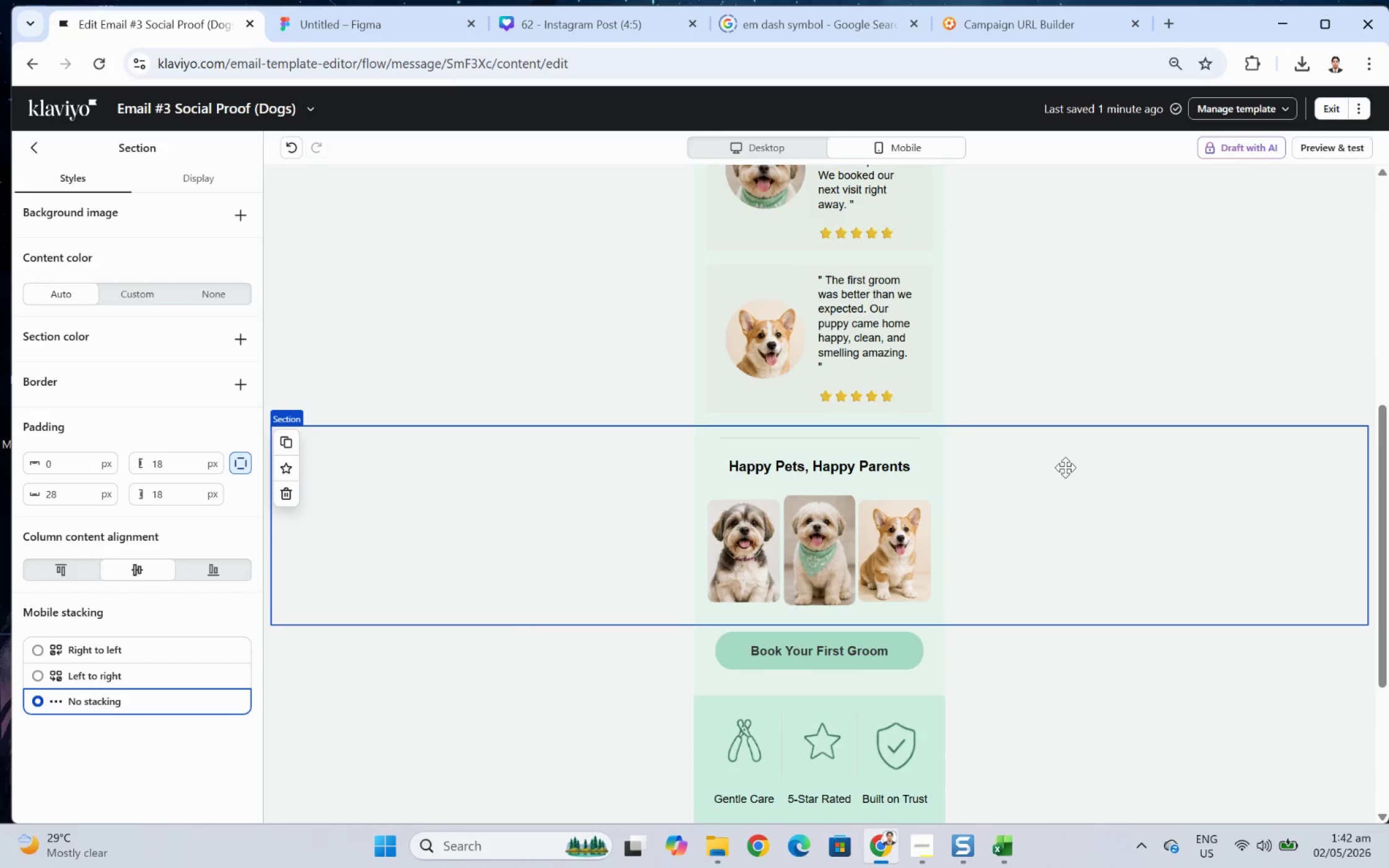 
left_click([806, 567])
 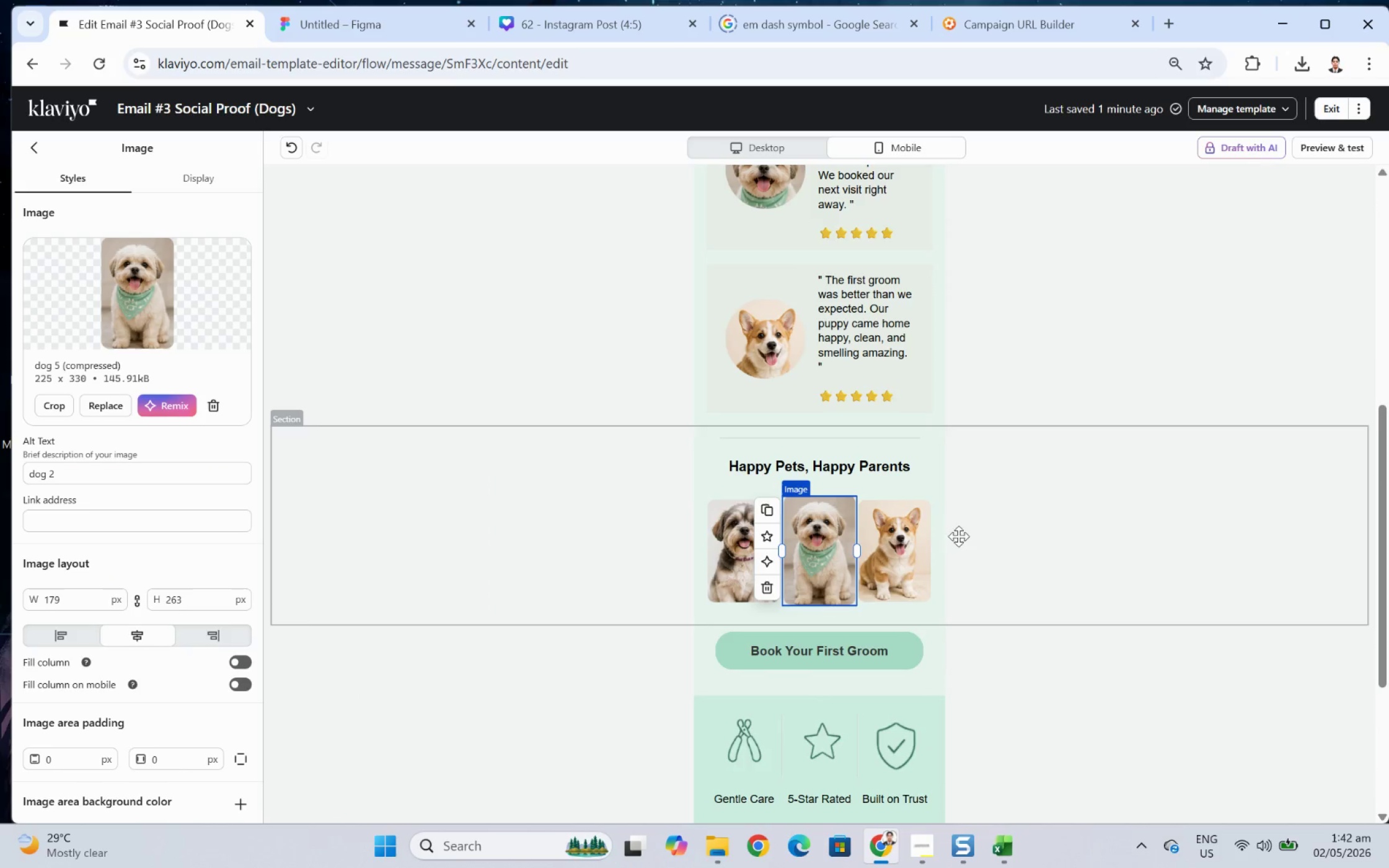 
hold_key(key=ShiftLeft, duration=0.41)
 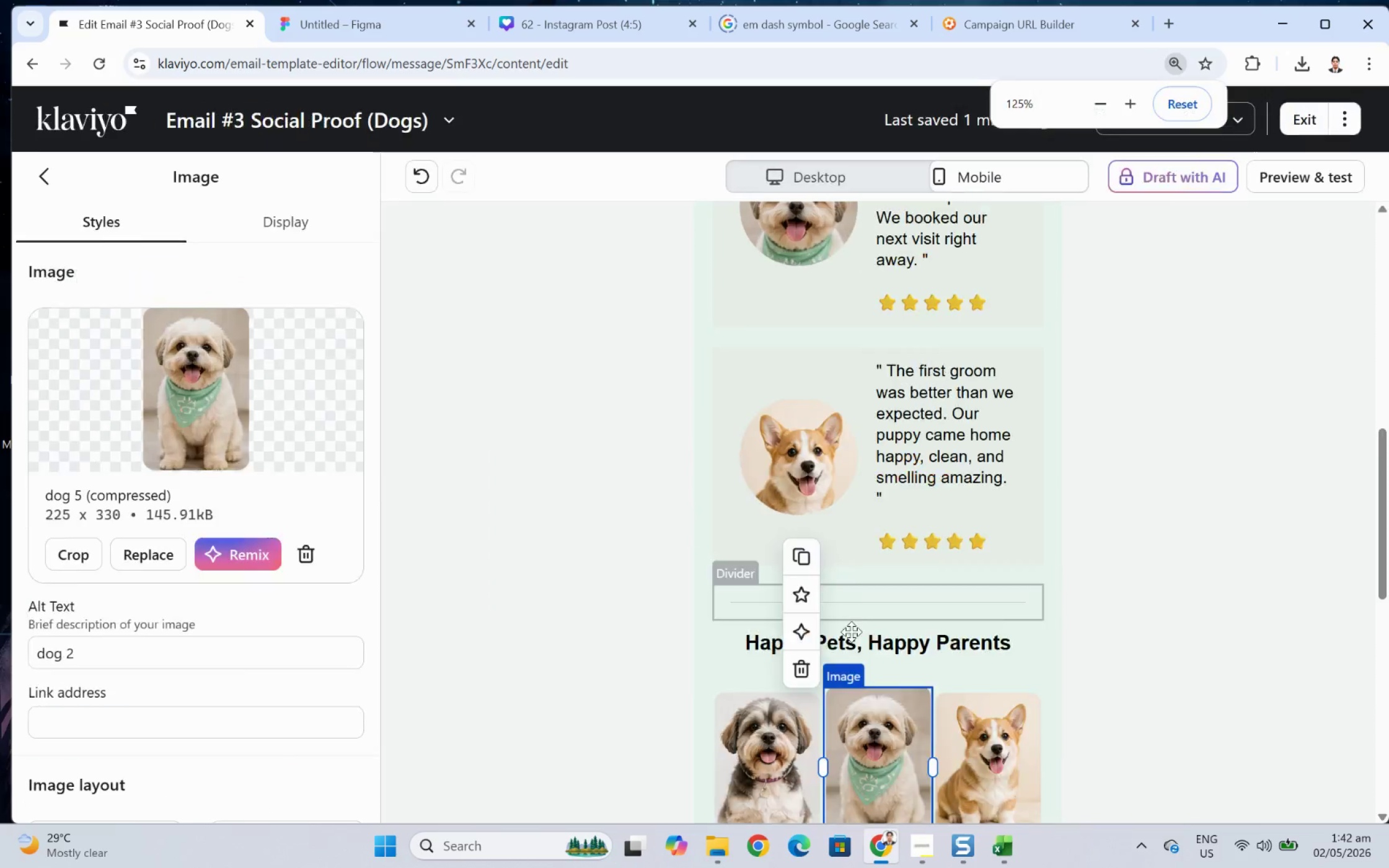 
hold_key(key=ControlLeft, duration=0.69)
 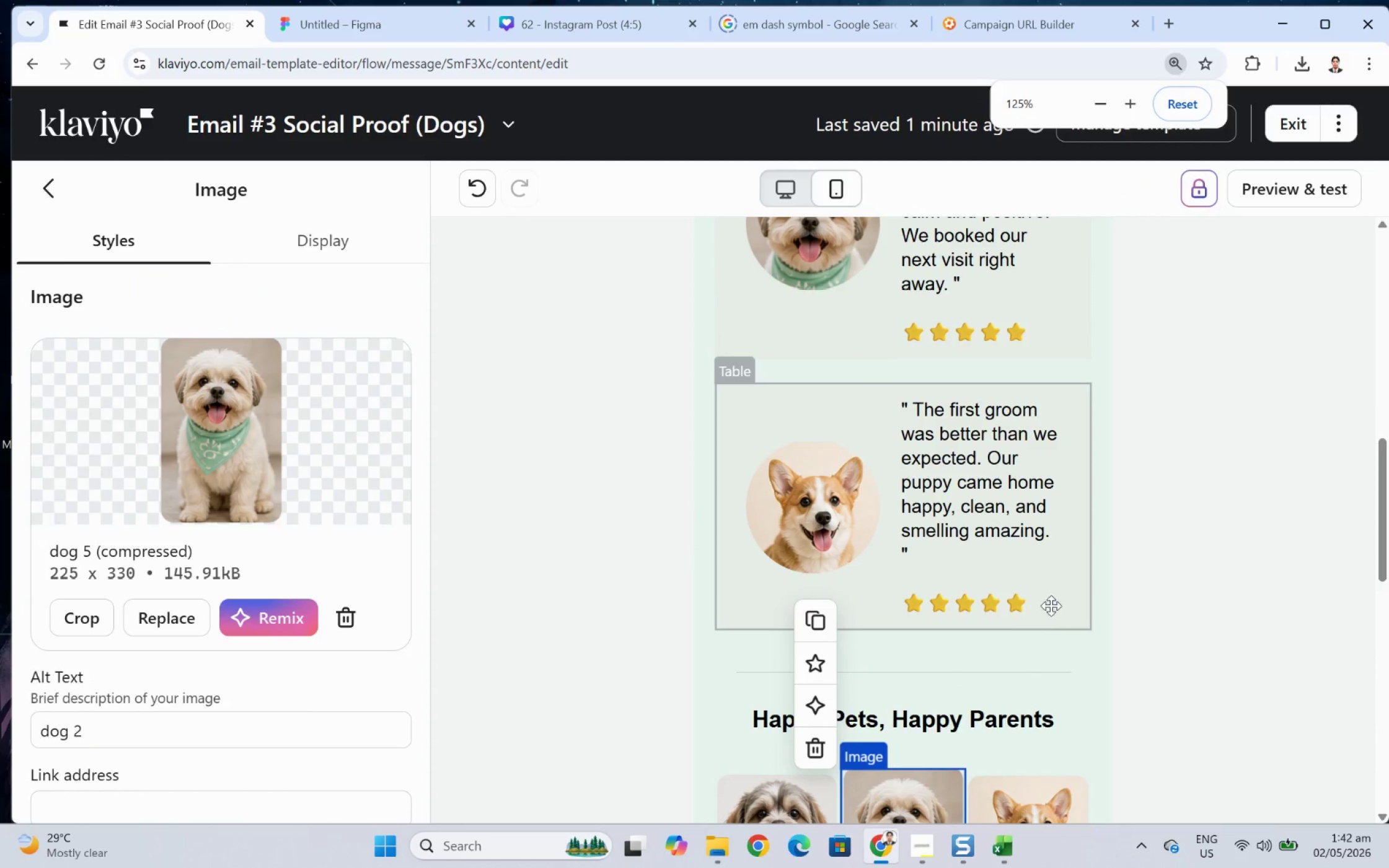 
scroll: coordinate [928, 606], scroll_direction: up, amount: 10.0
 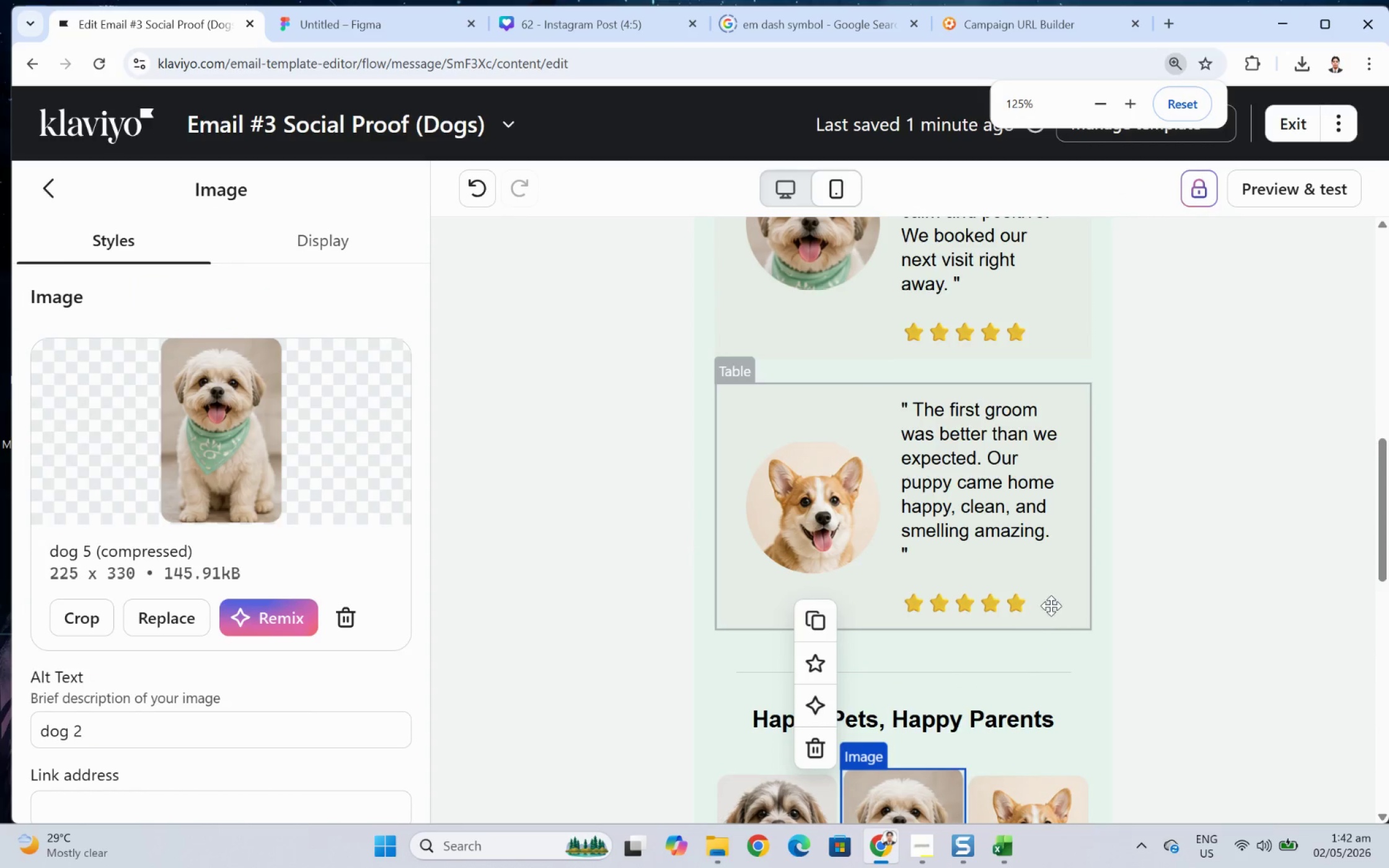 
scroll: coordinate [1110, 652], scroll_direction: down, amount: 5.0
 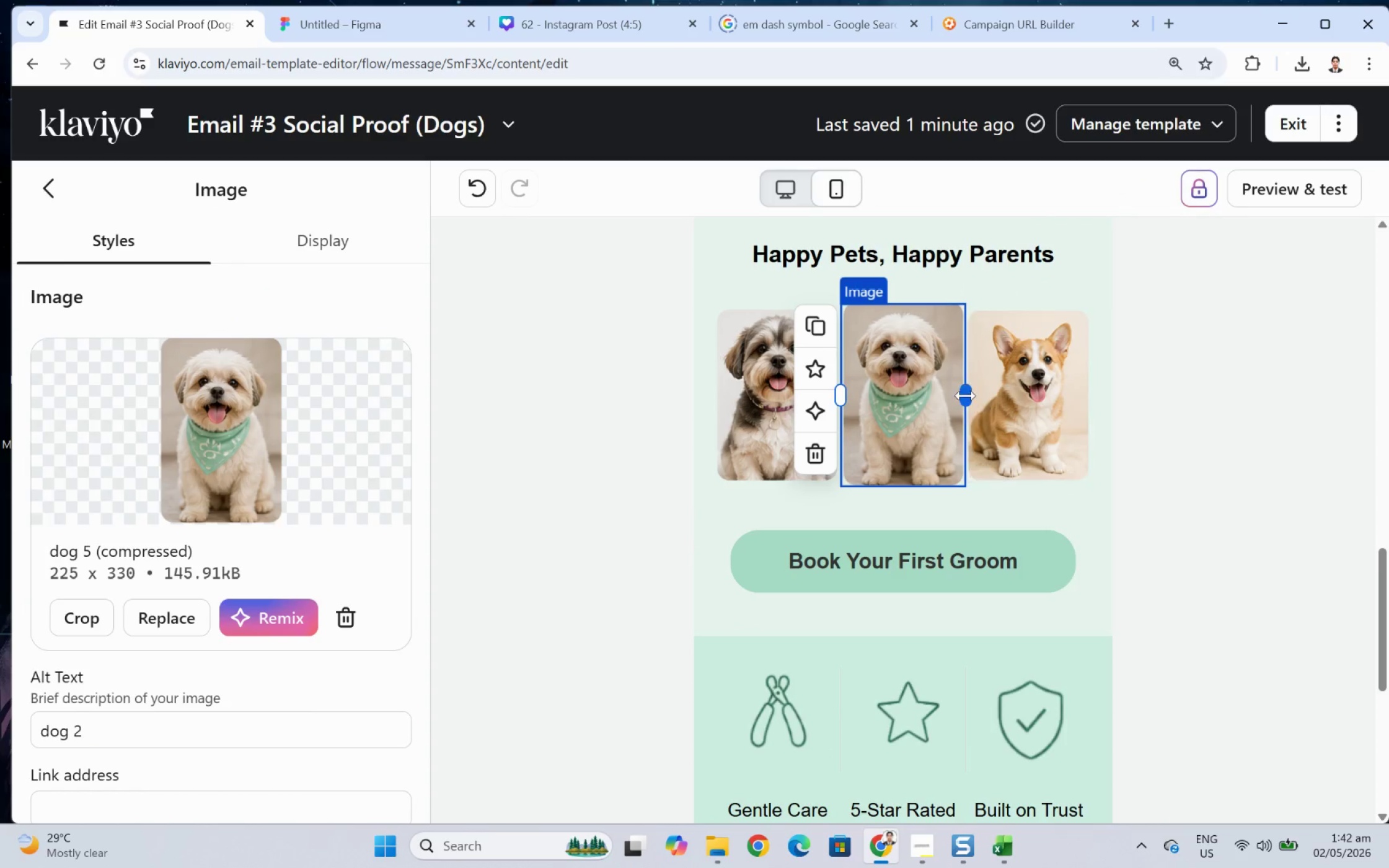 
hold_key(key=ControlLeft, duration=0.67)
scroll: coordinate [904, 385], scroll_direction: down, amount: 4.0
 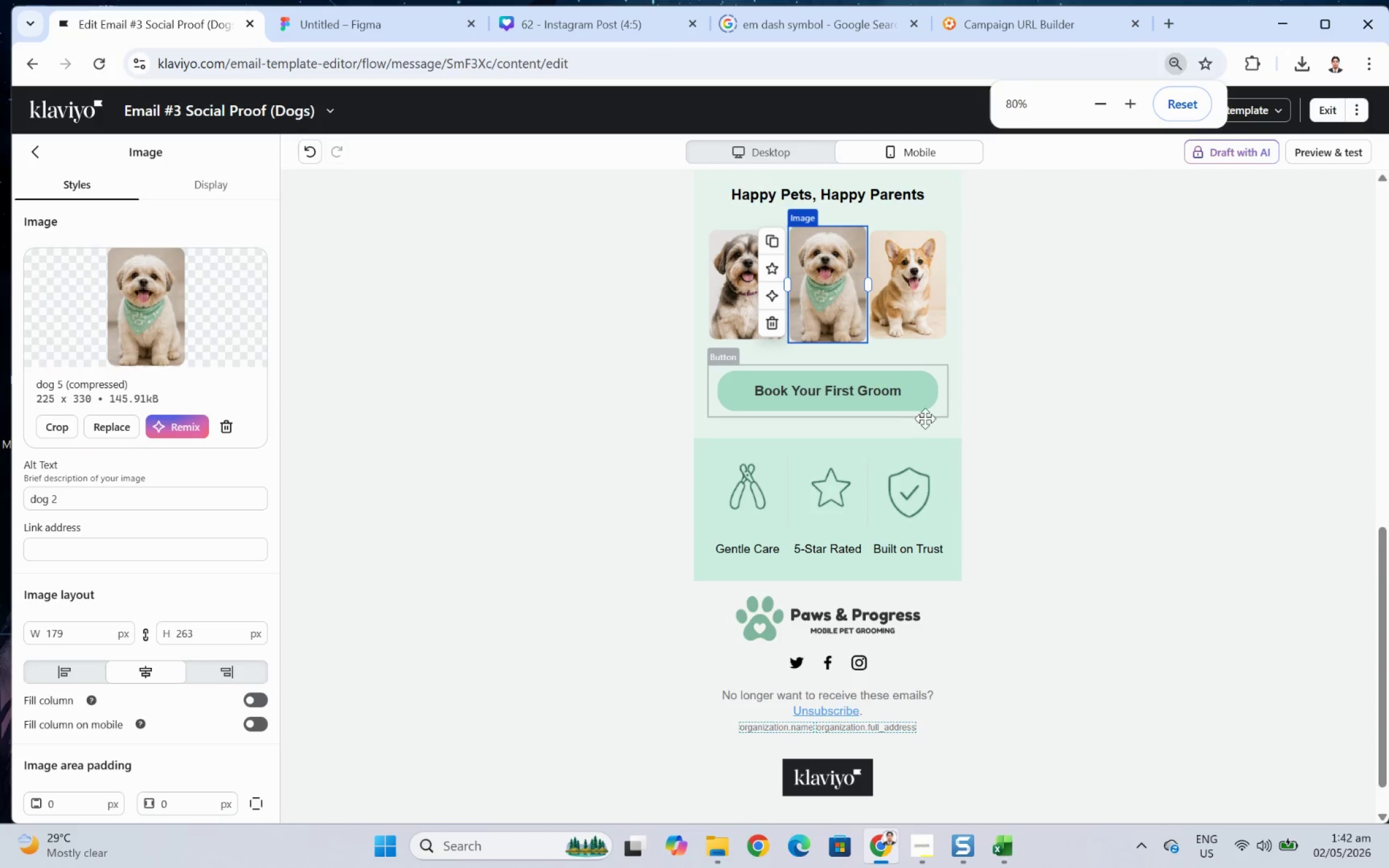 
left_click([934, 419])
 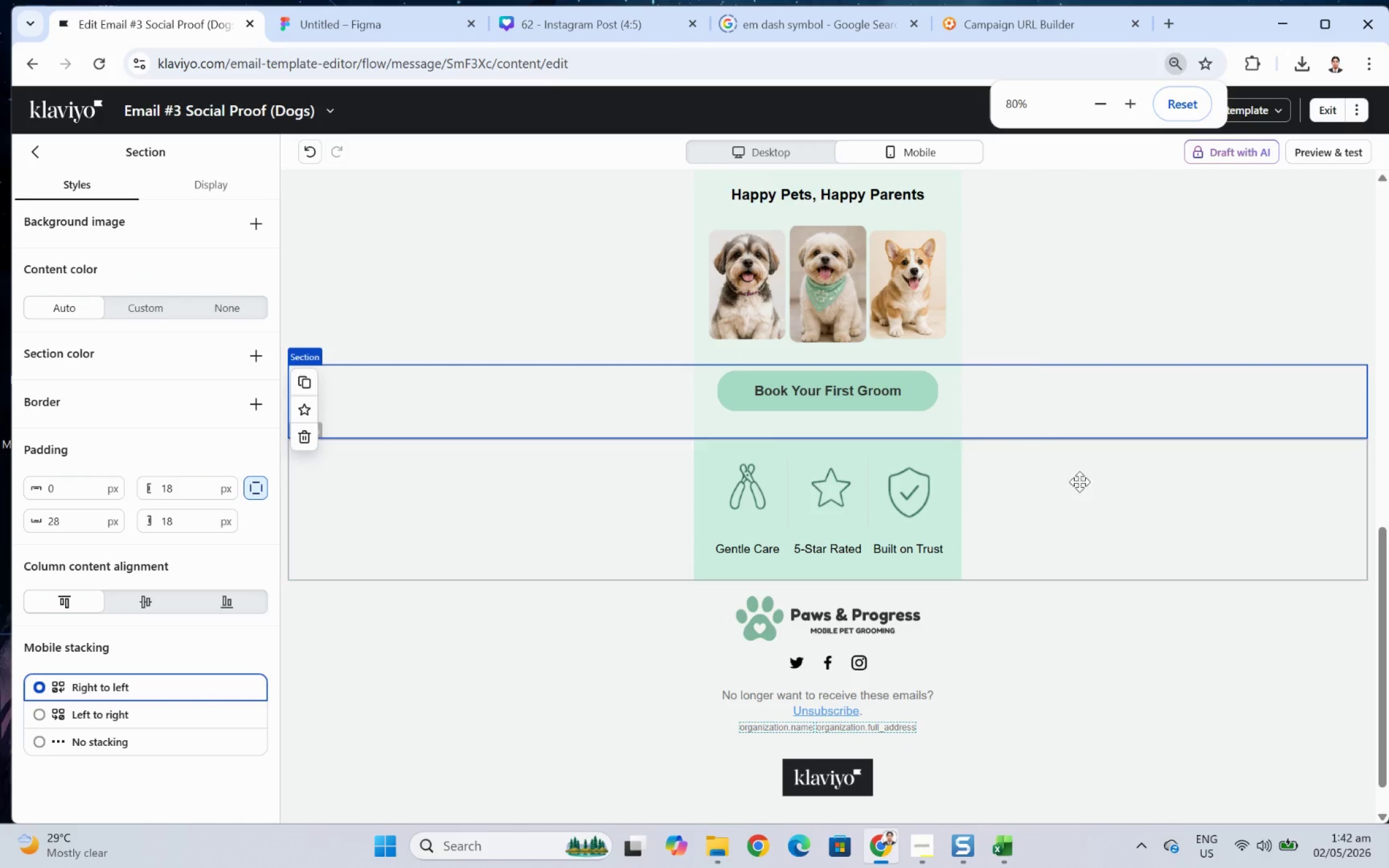 
left_click([1082, 484])
 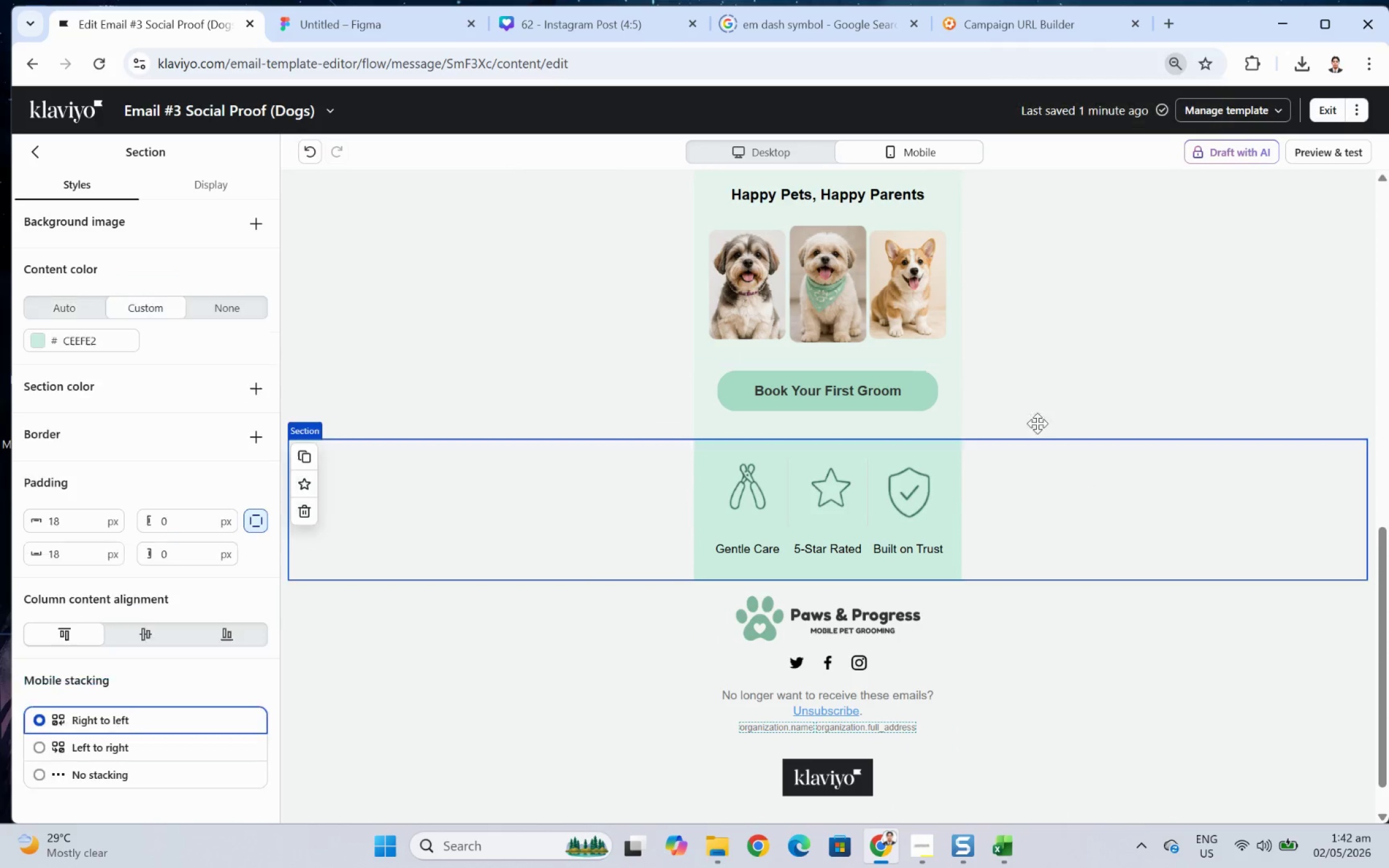 
hold_key(key=ControlLeft, duration=0.62)
scroll: coordinate [1018, 374], scroll_direction: up, amount: 4.0
 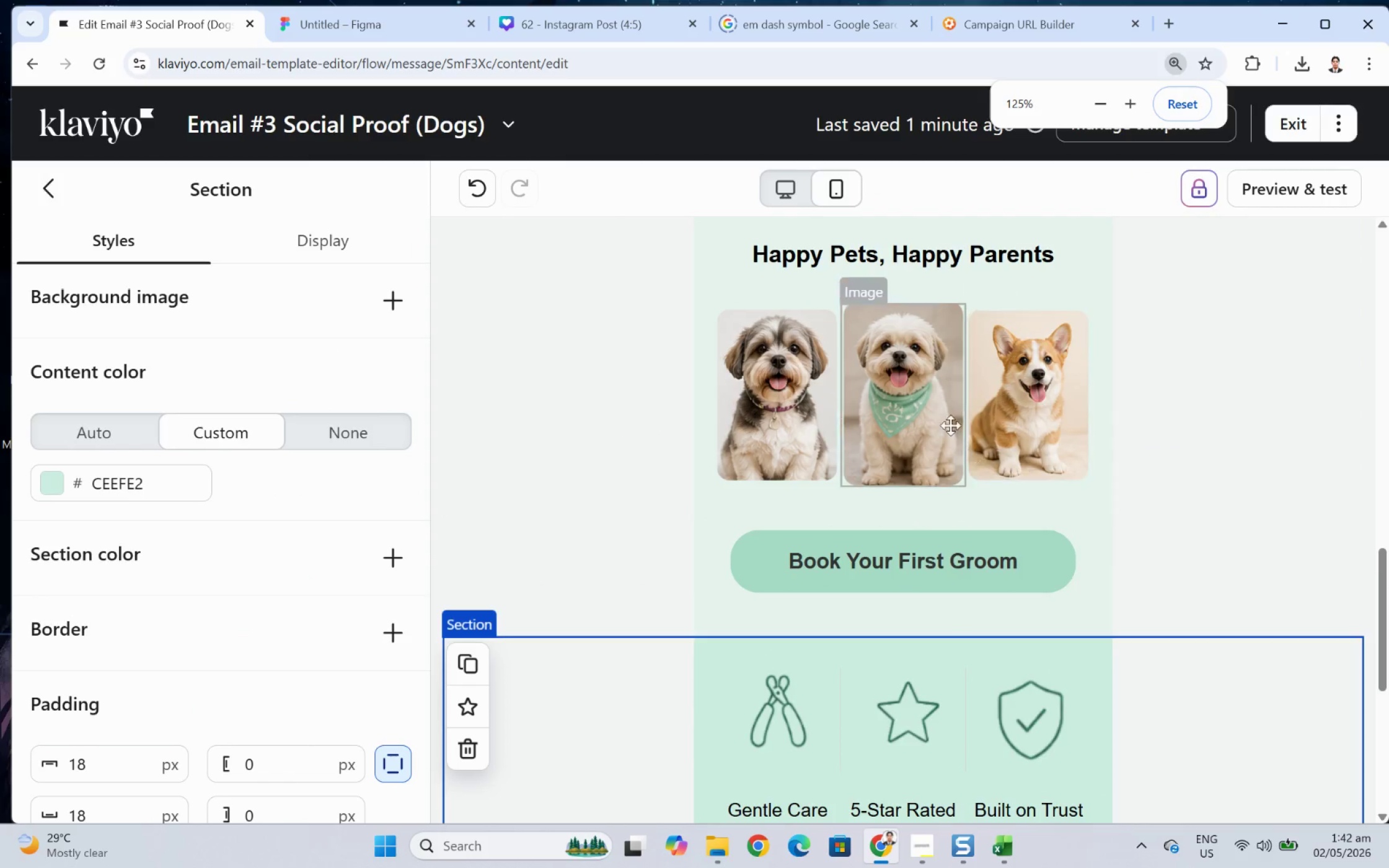 
left_click([921, 376])
 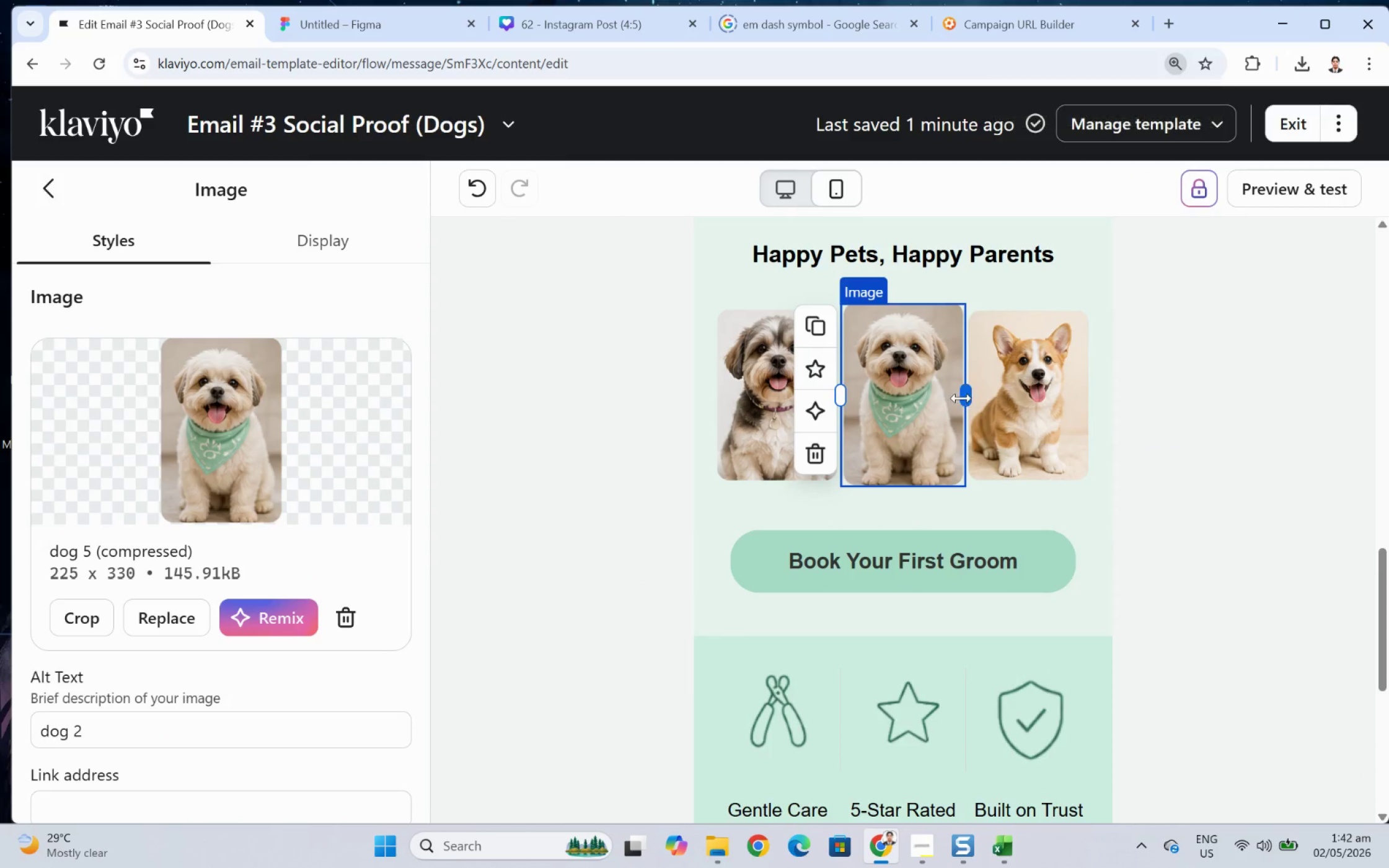 
left_click_drag(start_coordinate=[962, 397], to_coordinate=[956, 395])
 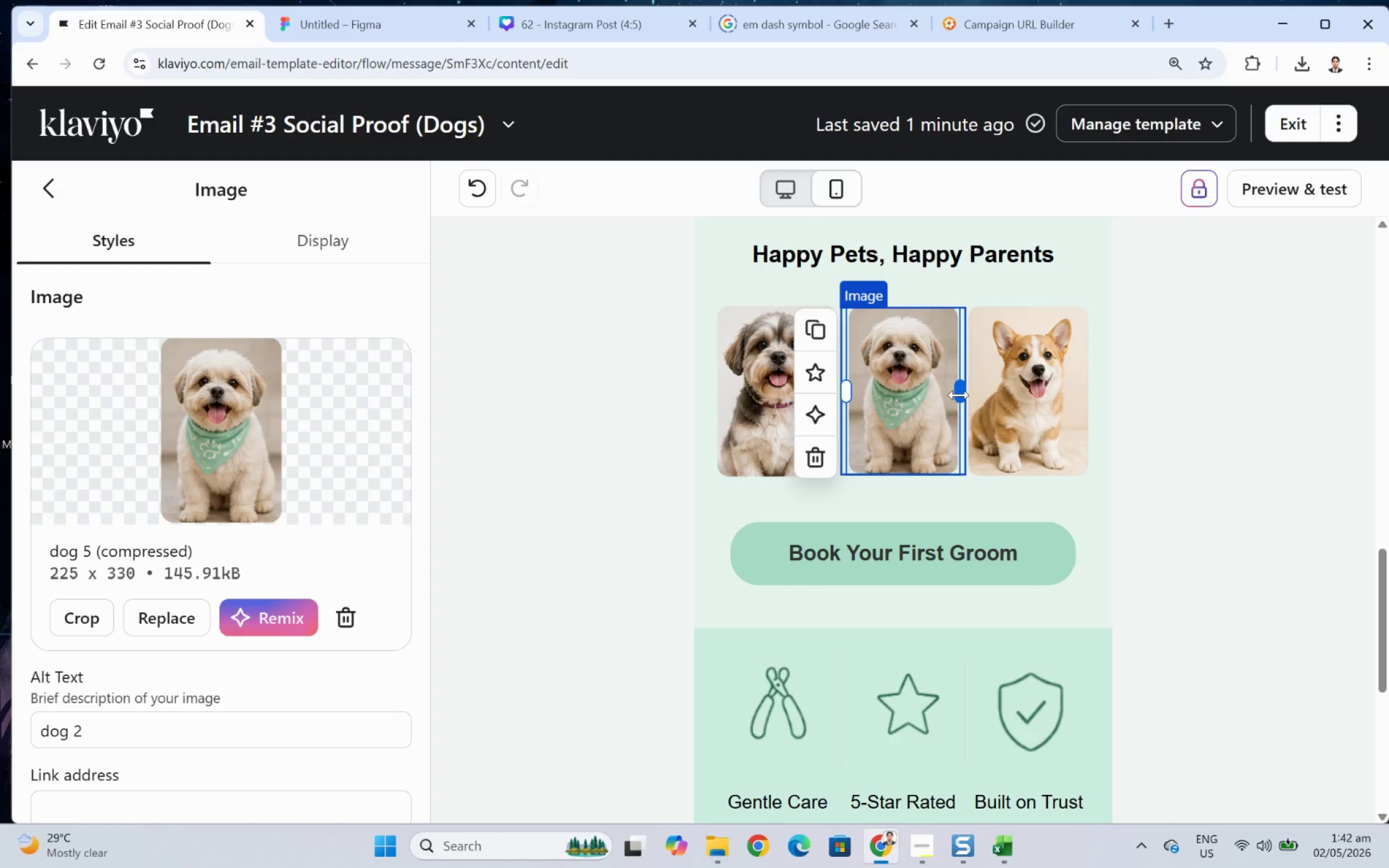 
wait(6.36)
 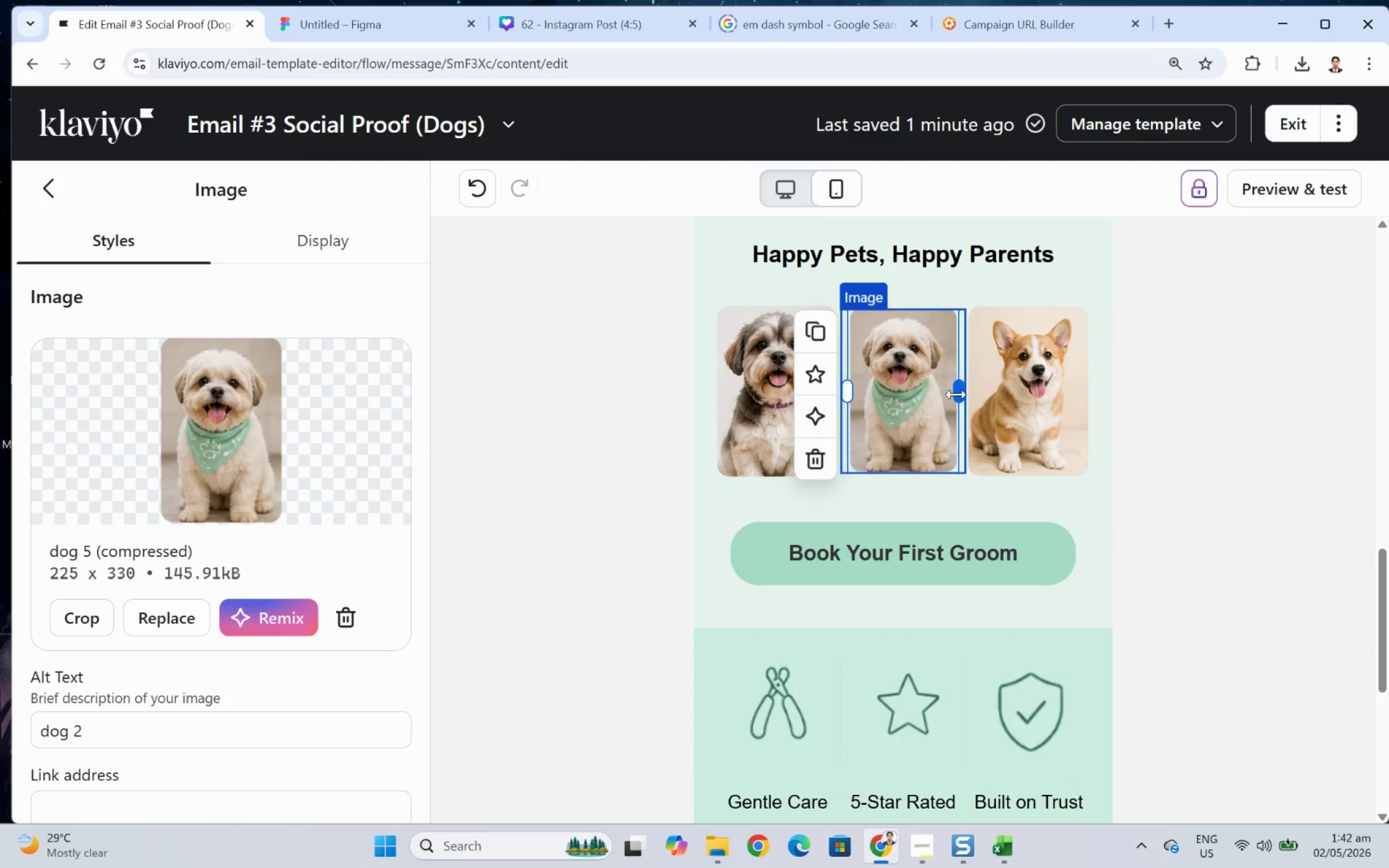 
left_click_drag(start_coordinate=[1387, 498], to_coordinate=[1383, 499])
 